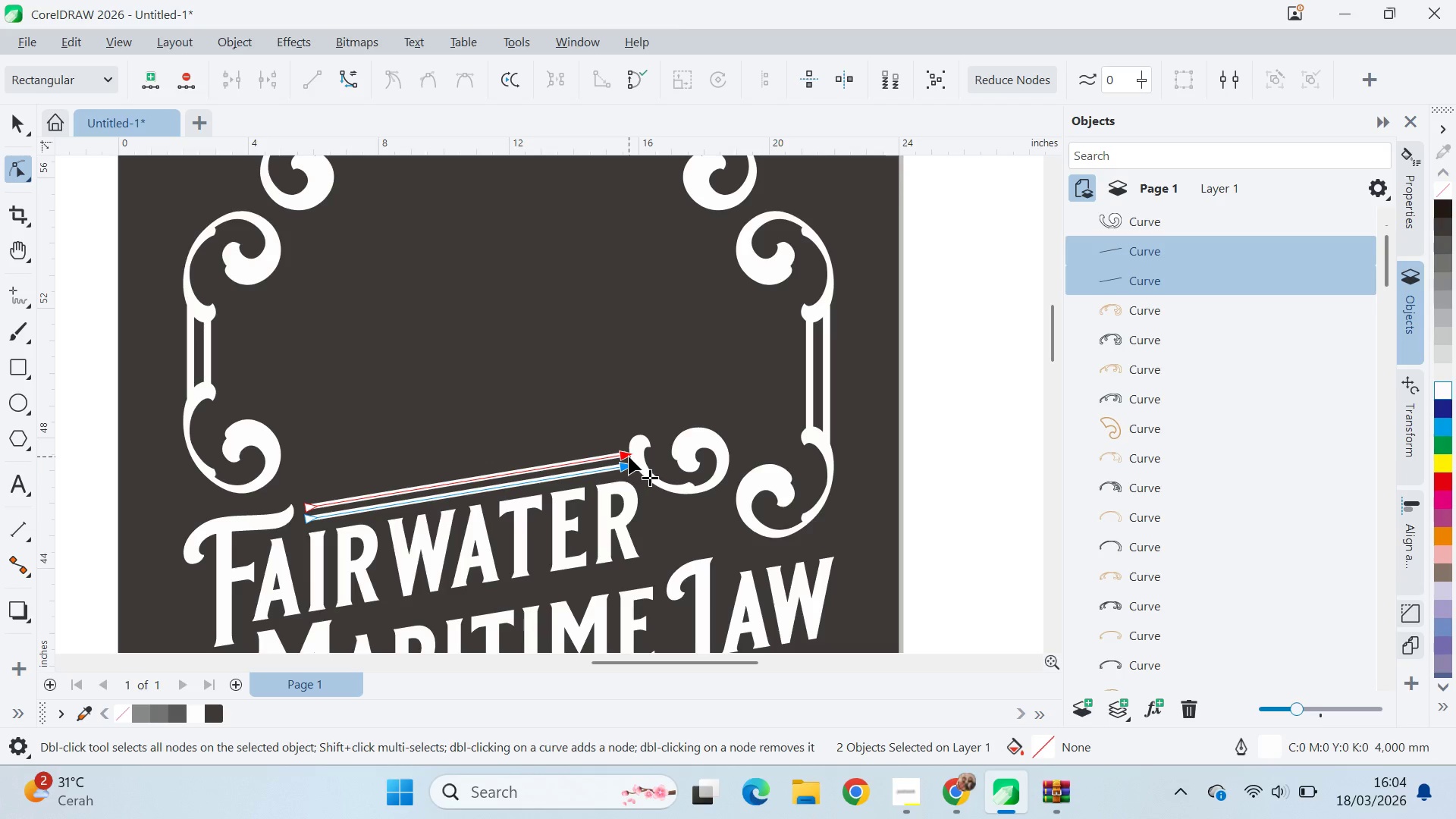 
left_click_drag(start_coordinate=[629, 455], to_coordinate=[642, 449])
 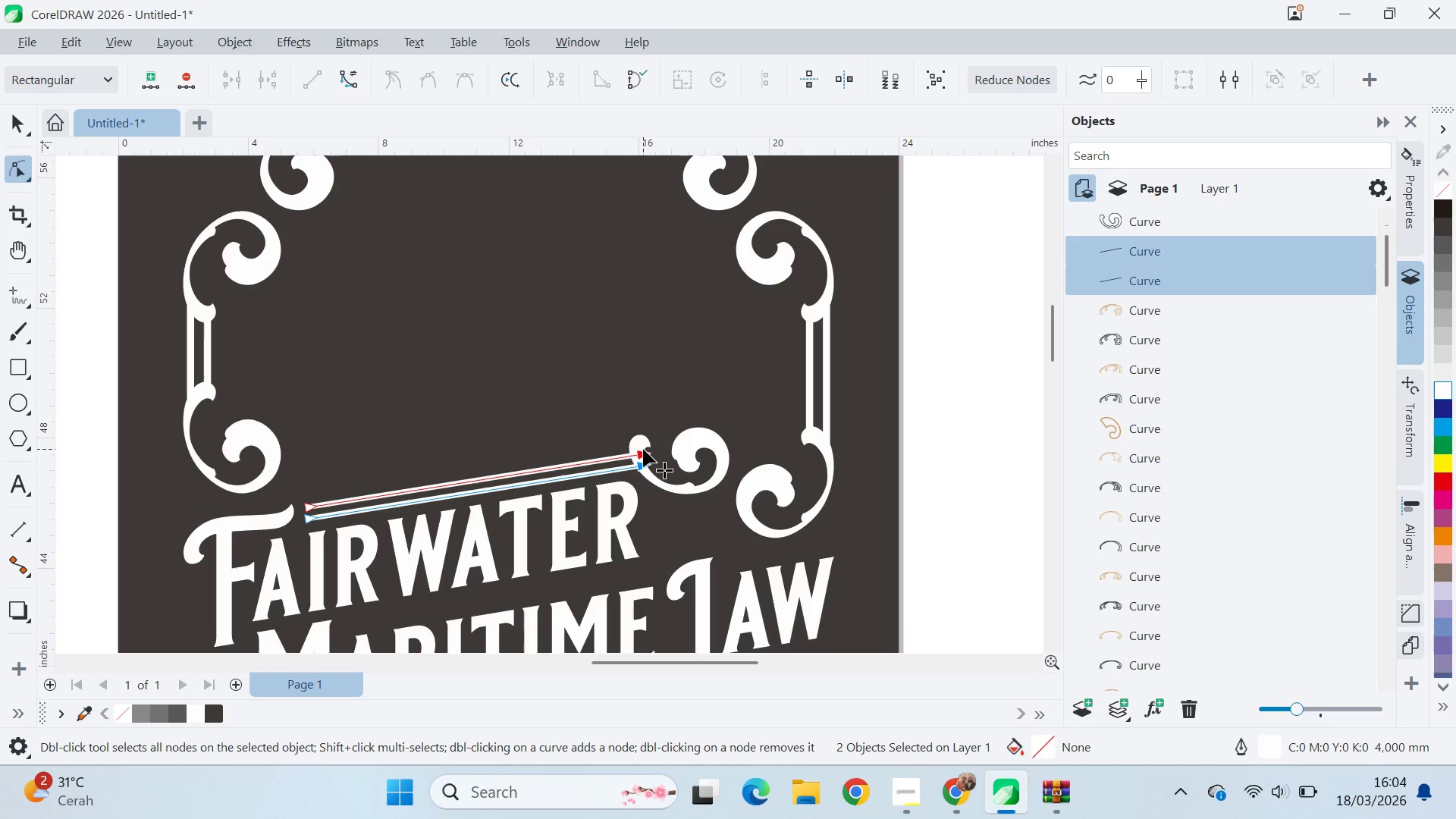 
key(Control+ControlLeft)
 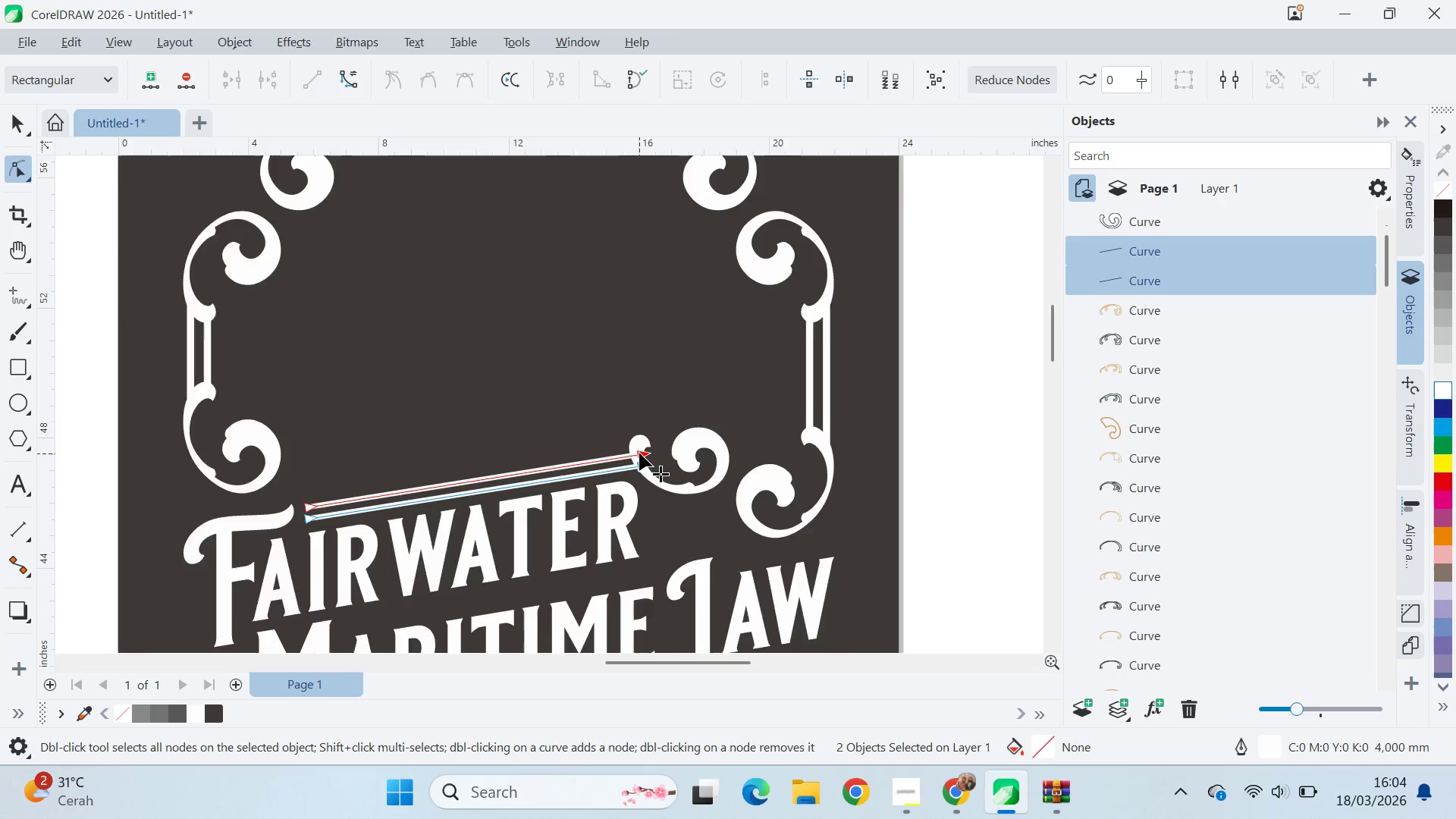 
left_click_drag(start_coordinate=[651, 460], to_coordinate=[635, 457])
 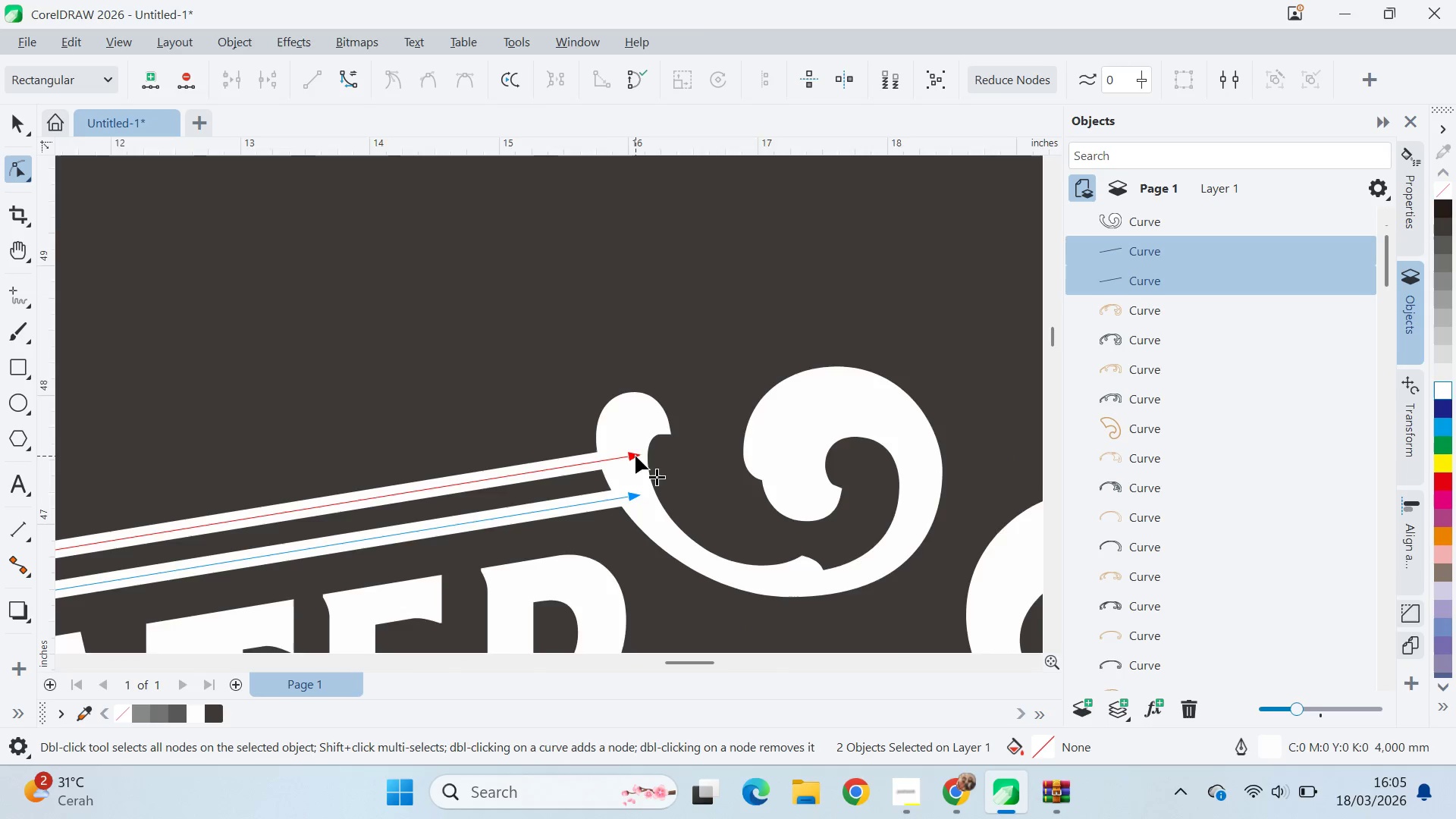 
scroll: coordinate [651, 460], scroll_direction: up, amount: 10.0
 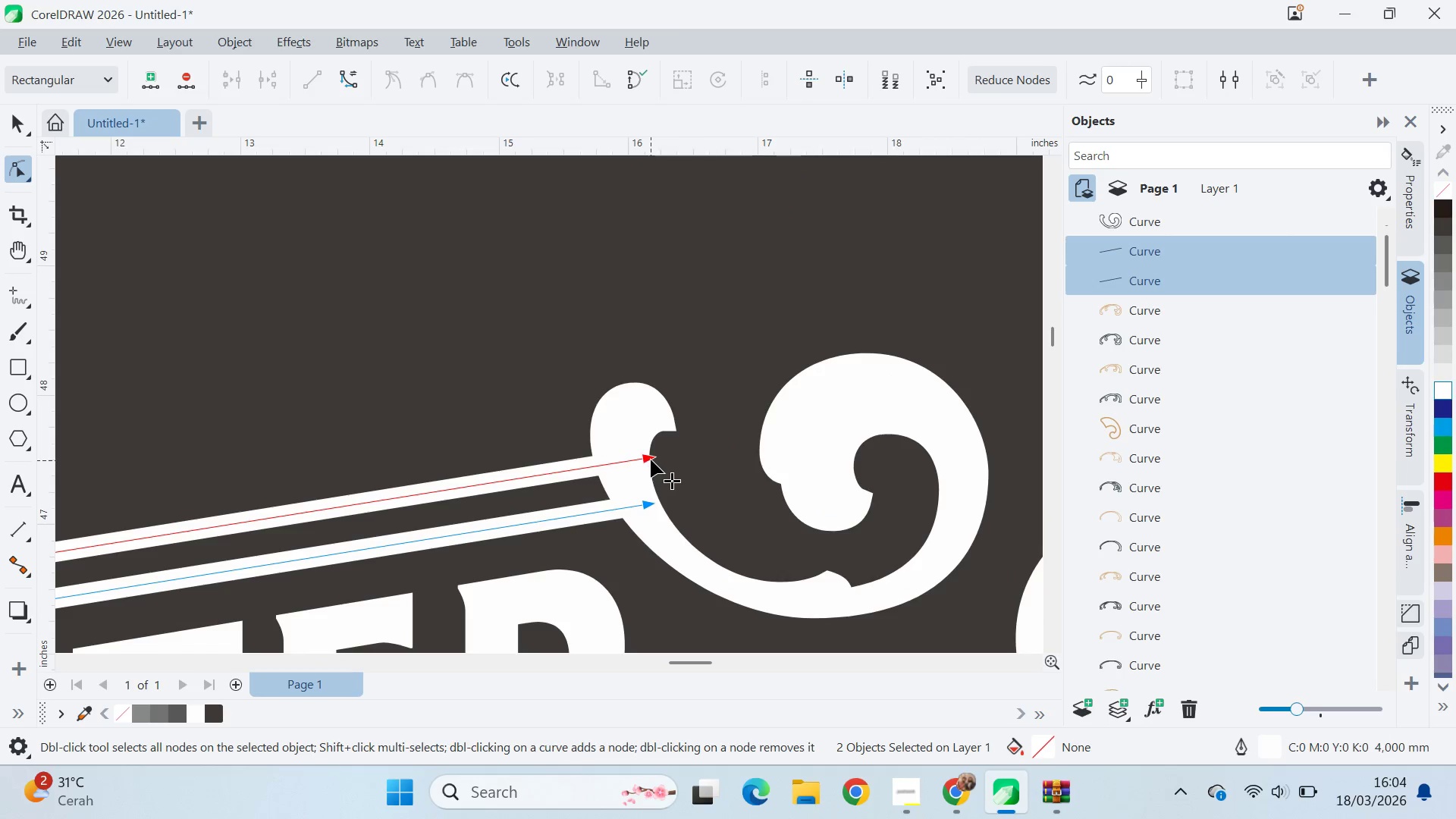 
key(Q)
 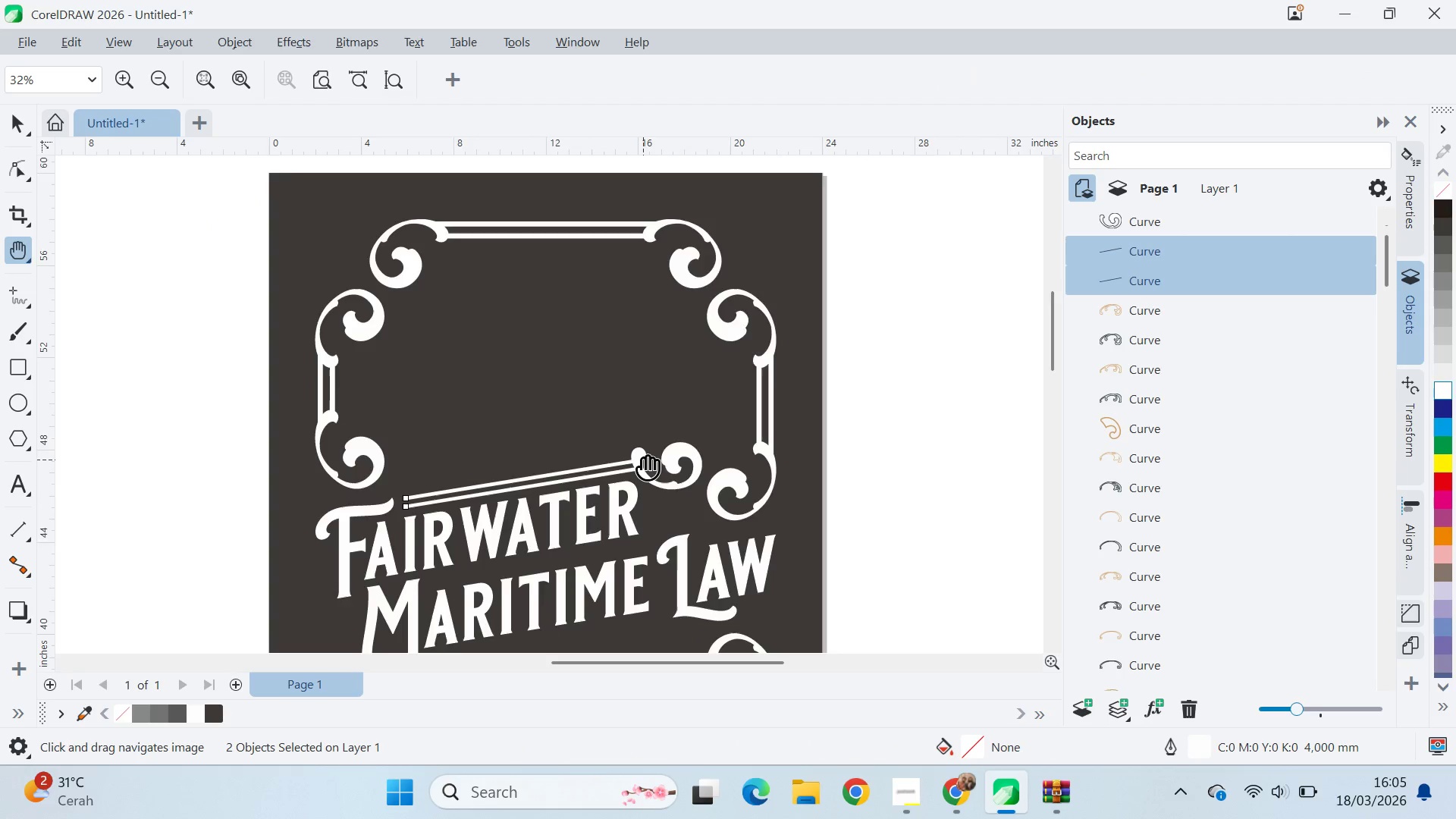 
left_click_drag(start_coordinate=[643, 460], to_coordinate=[675, 313])
 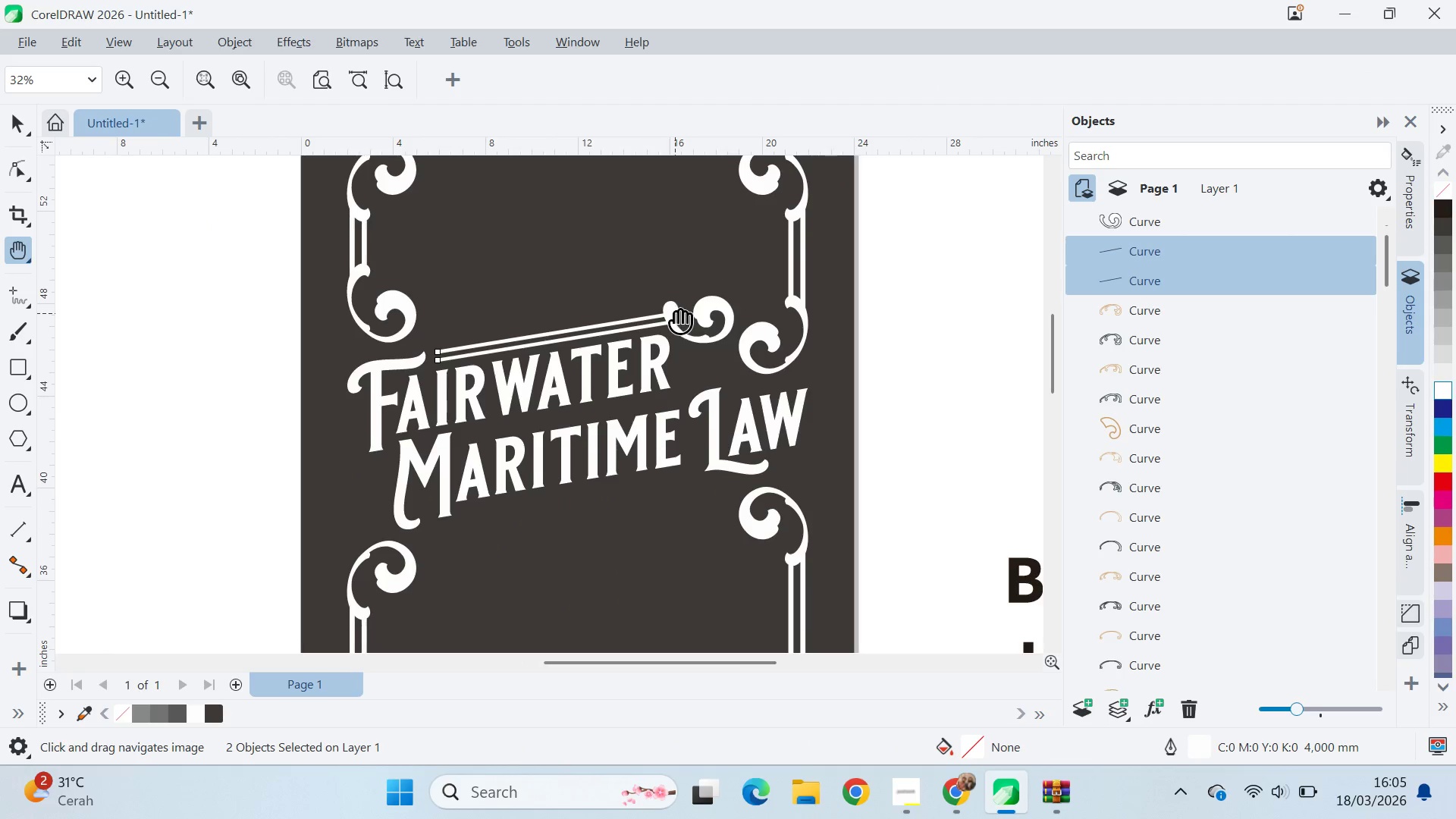 
scroll: coordinate [641, 462], scroll_direction: down, amount: 12.0
 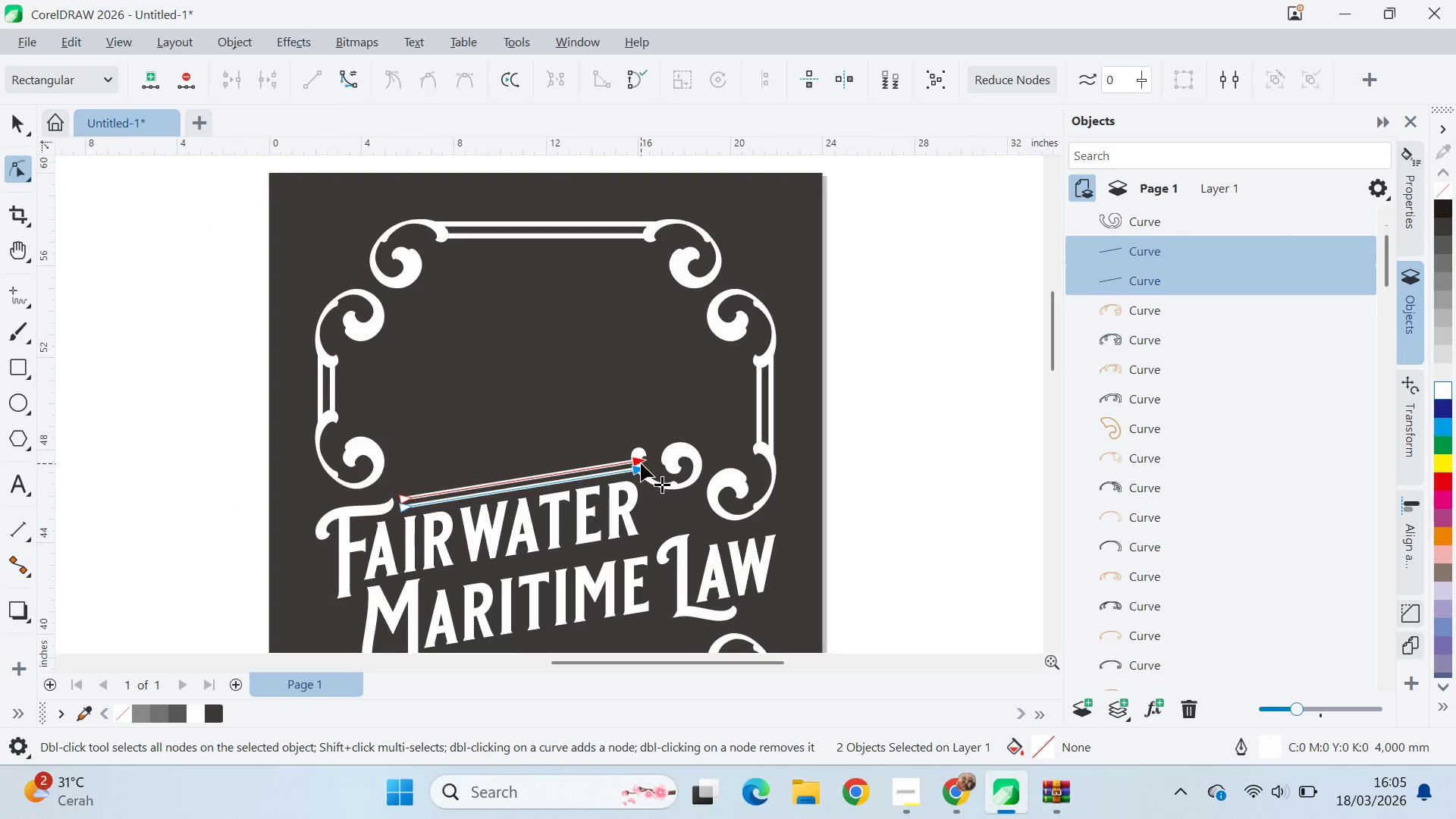 
key(V)
 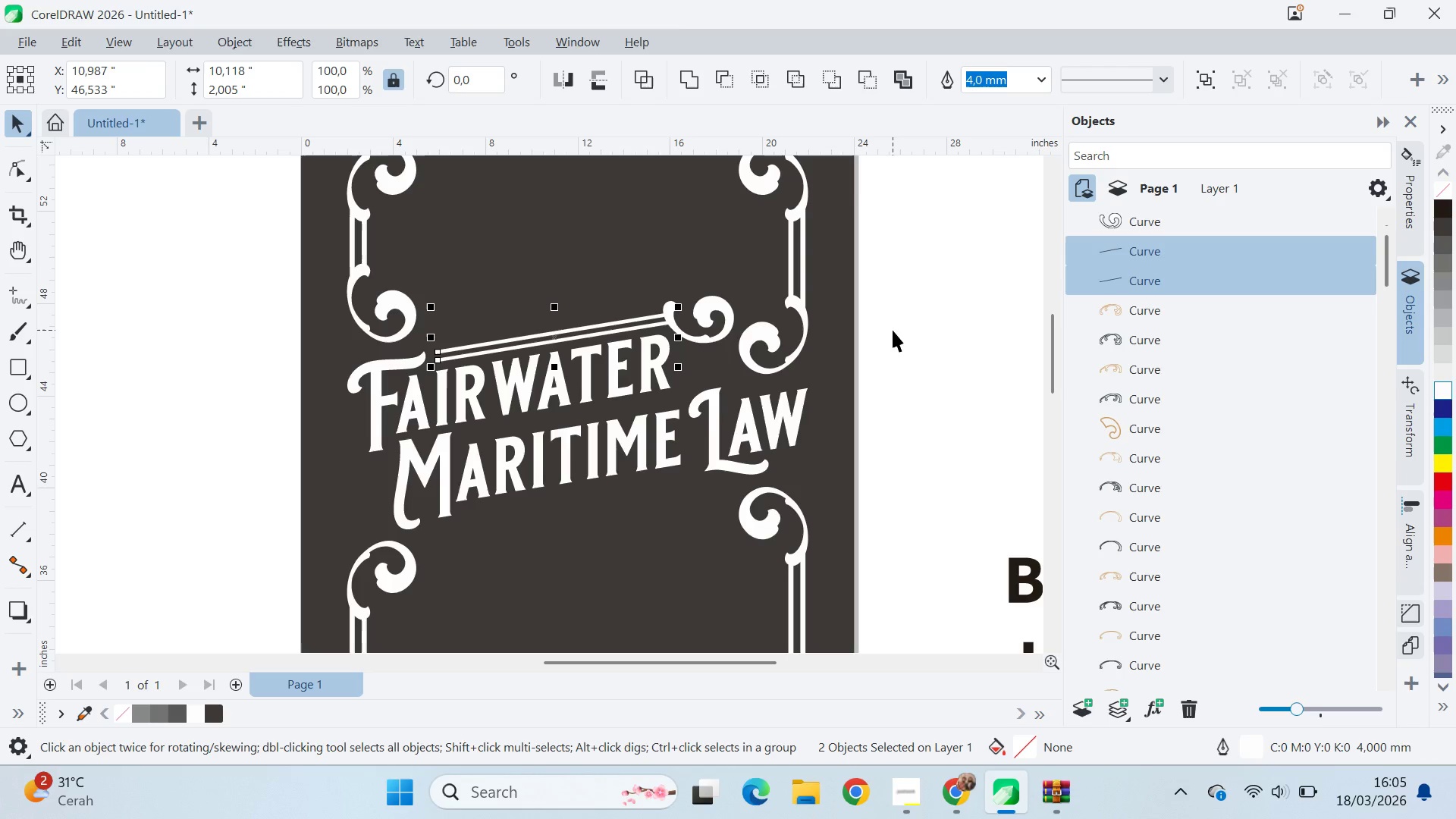 
key(Shift+ShiftLeft)
 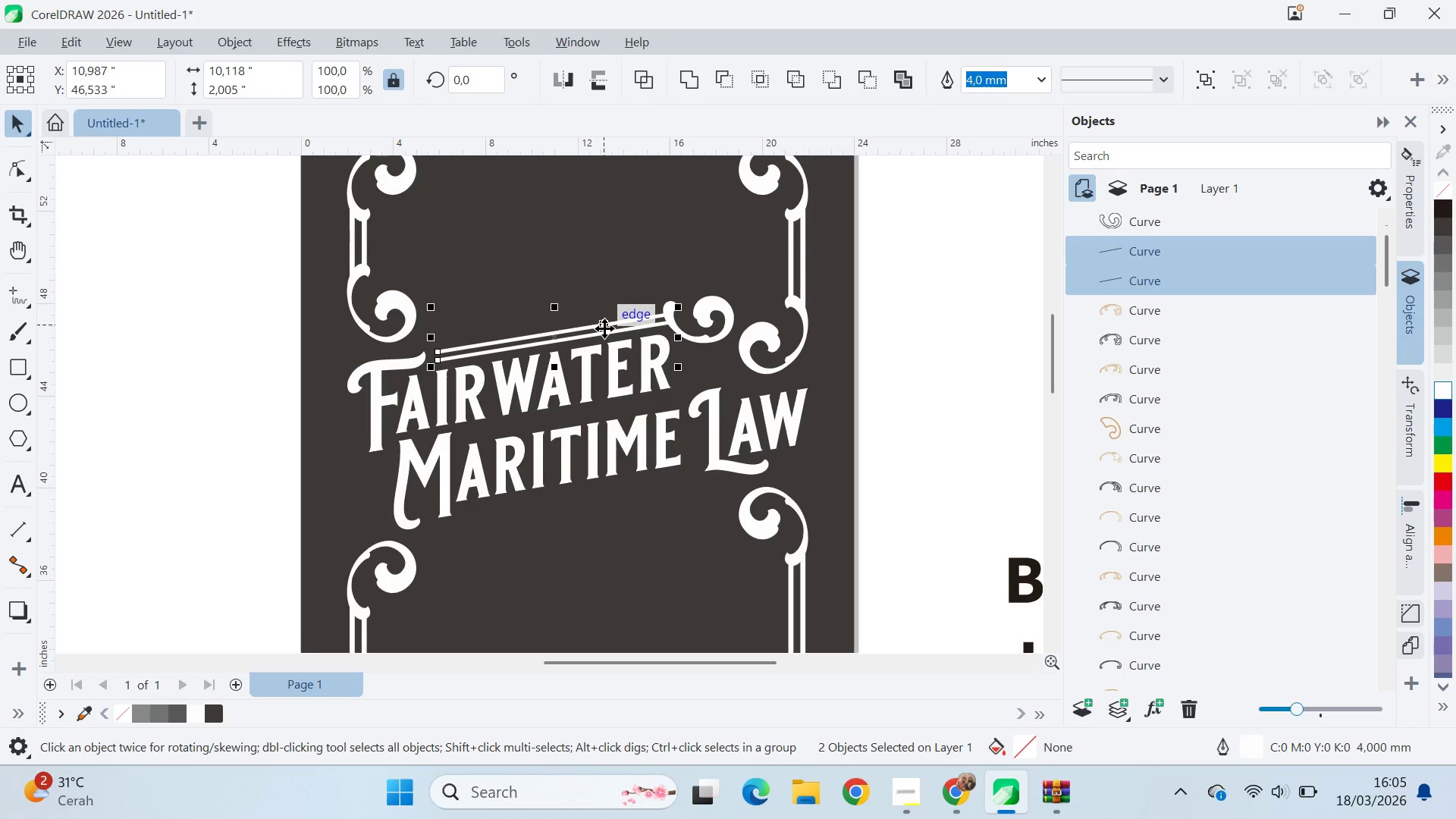 
key(Control+Shift+Q)
 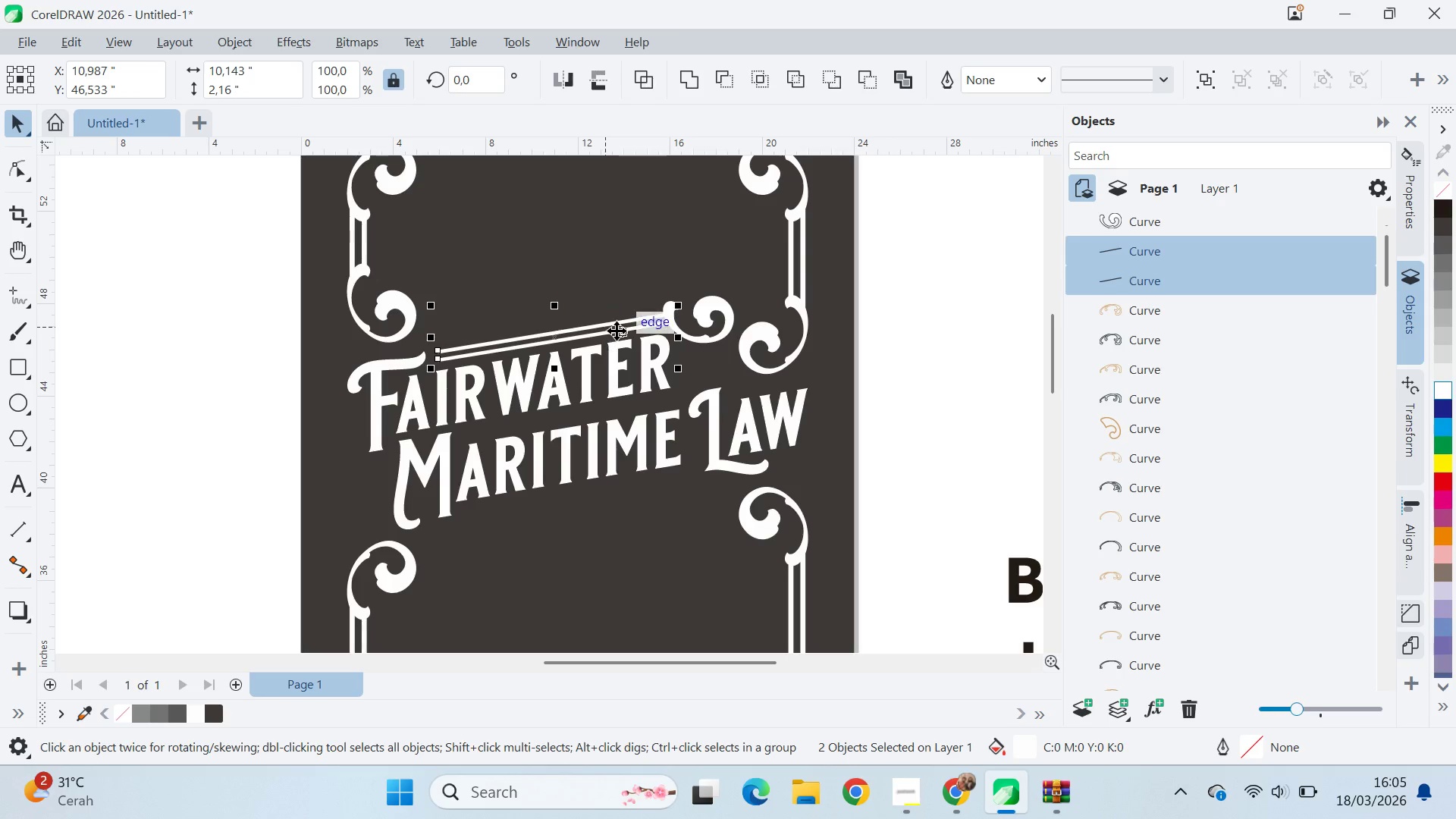 
hold_key(key=ShiftLeft, duration=0.56)
 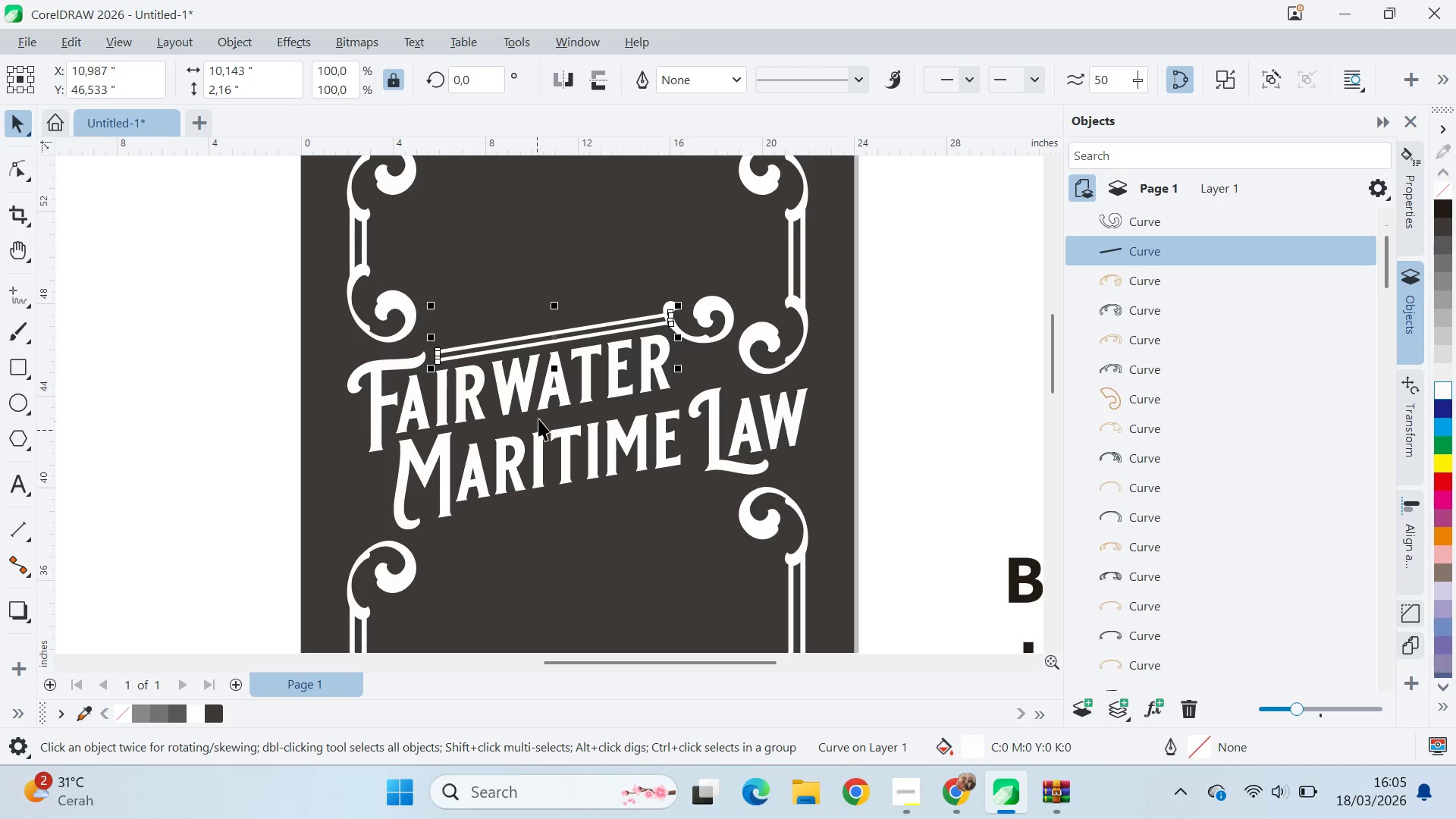 
left_click_drag(start_coordinate=[554, 335], to_coordinate=[580, 499])
 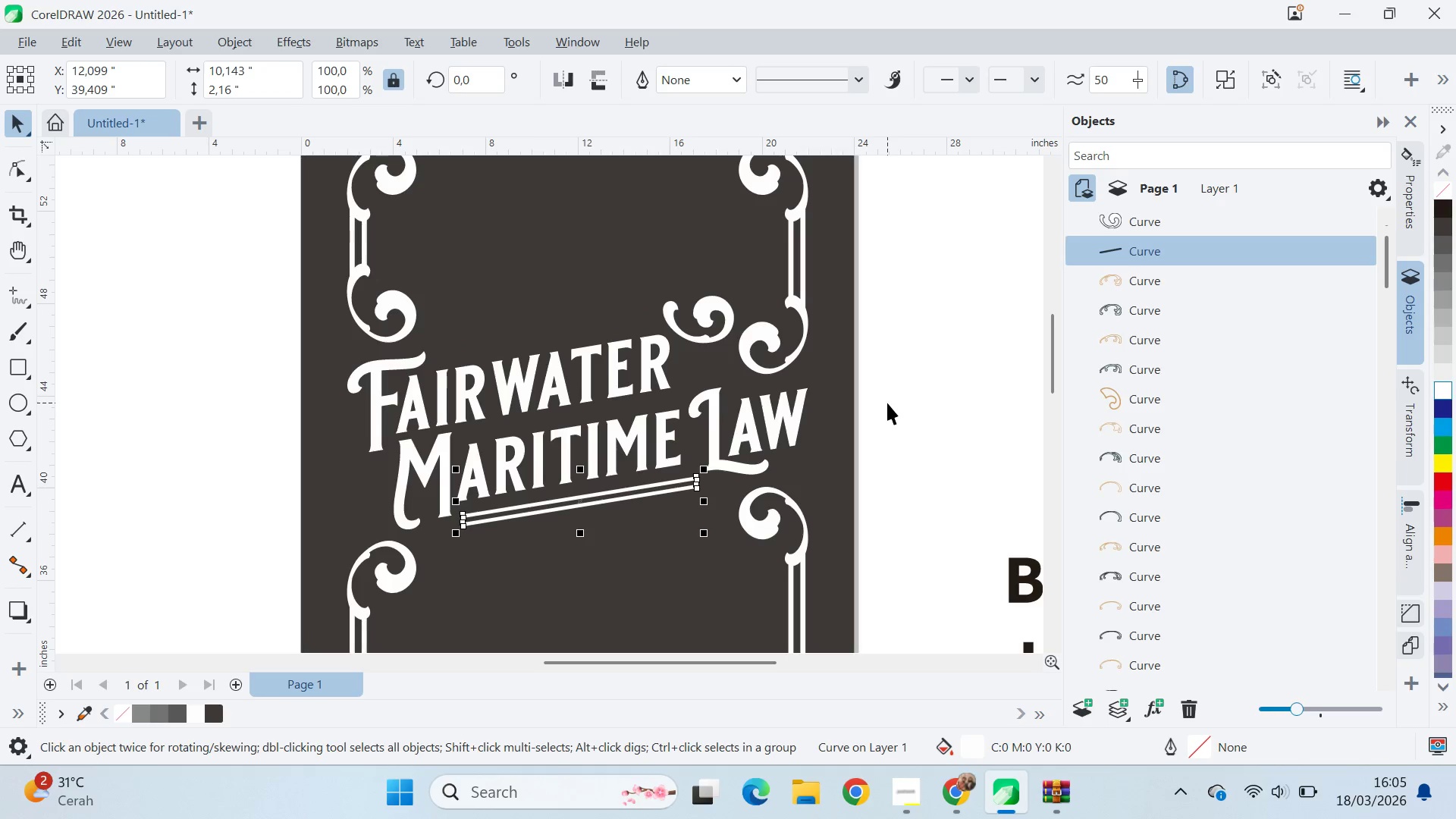 
key(Control+Z)
 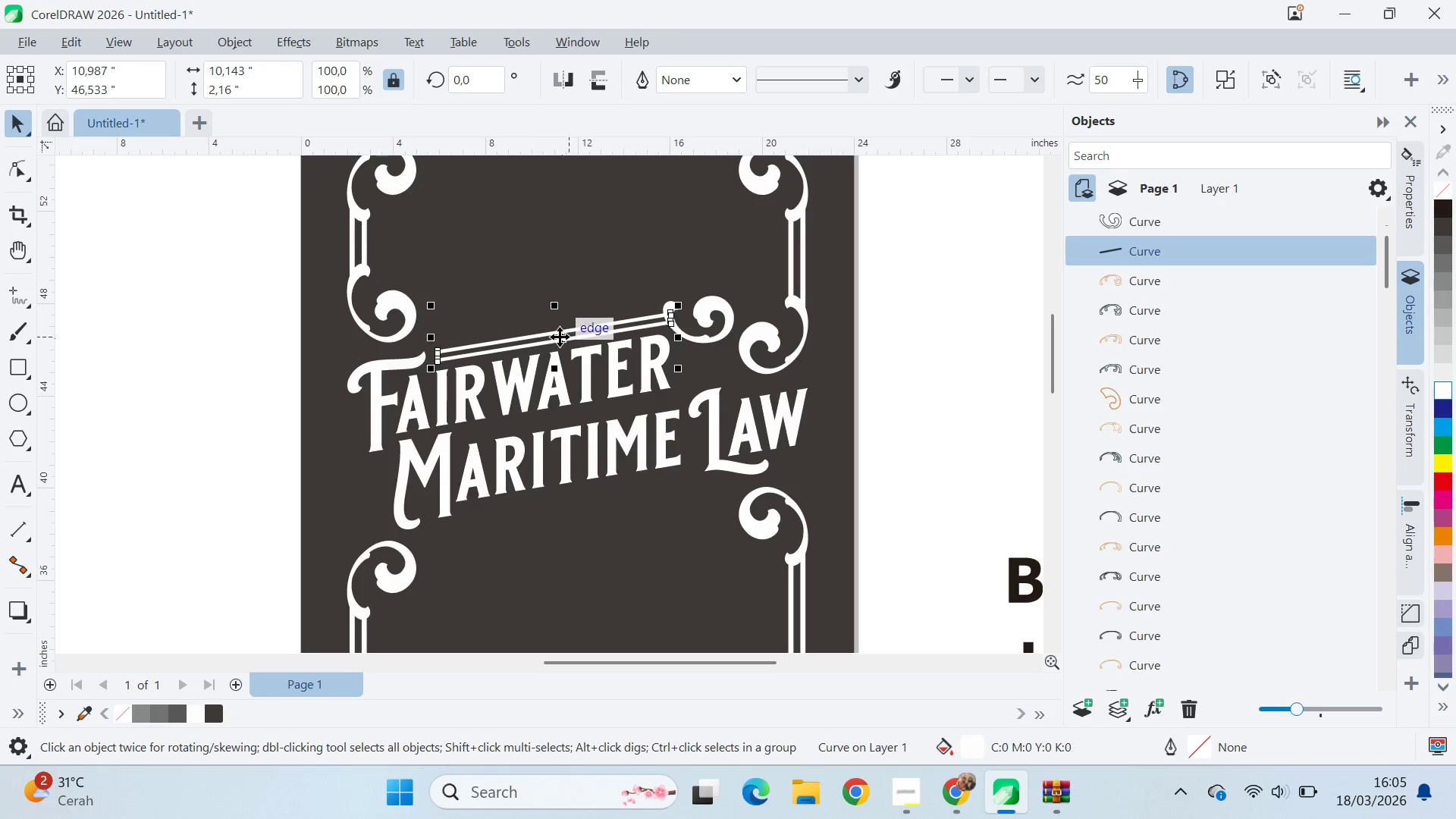 
left_click_drag(start_coordinate=[555, 337], to_coordinate=[582, 499])
 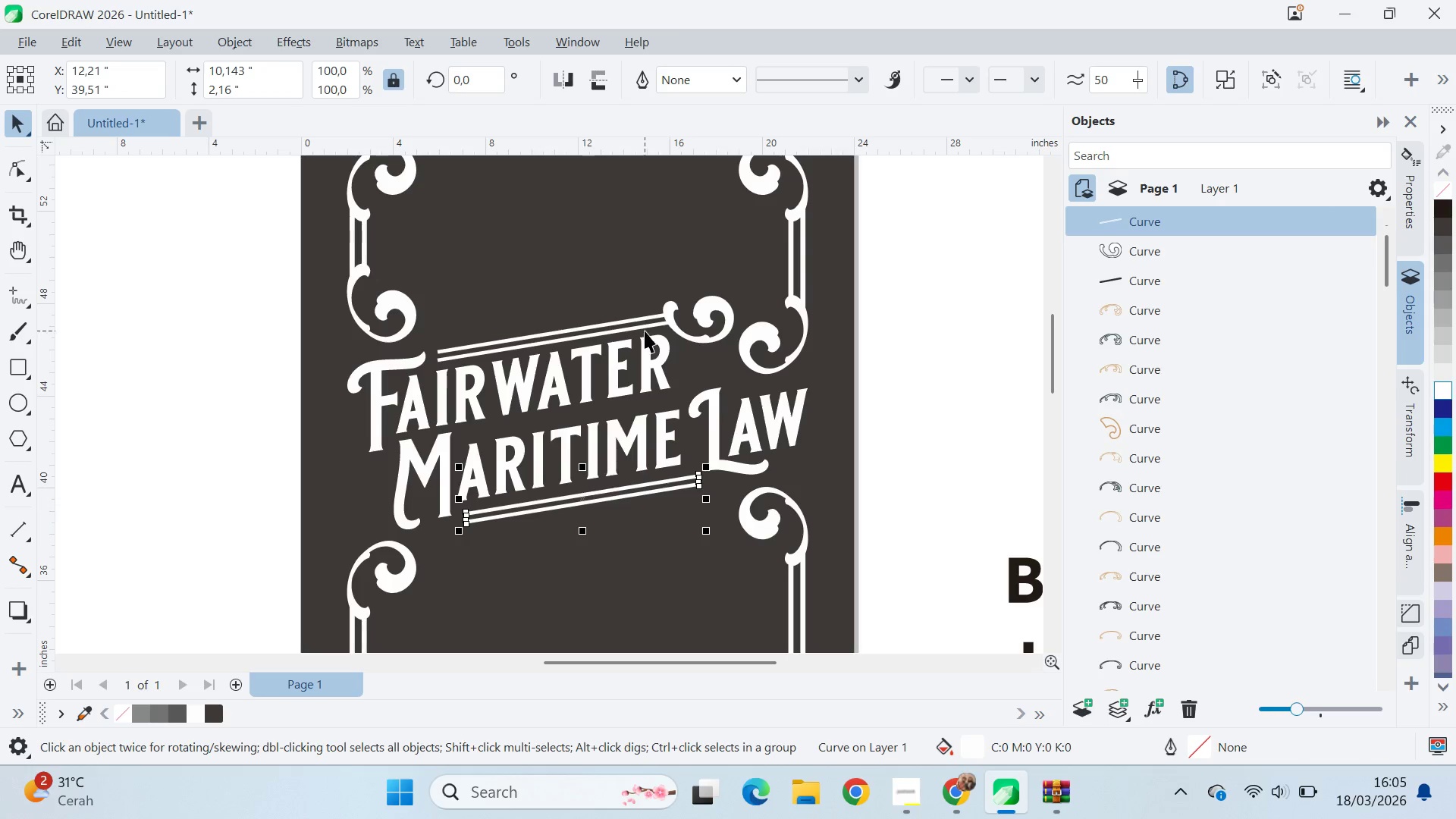 
hold_key(key=ShiftLeft, duration=1.5)
left_click([654, 321])
 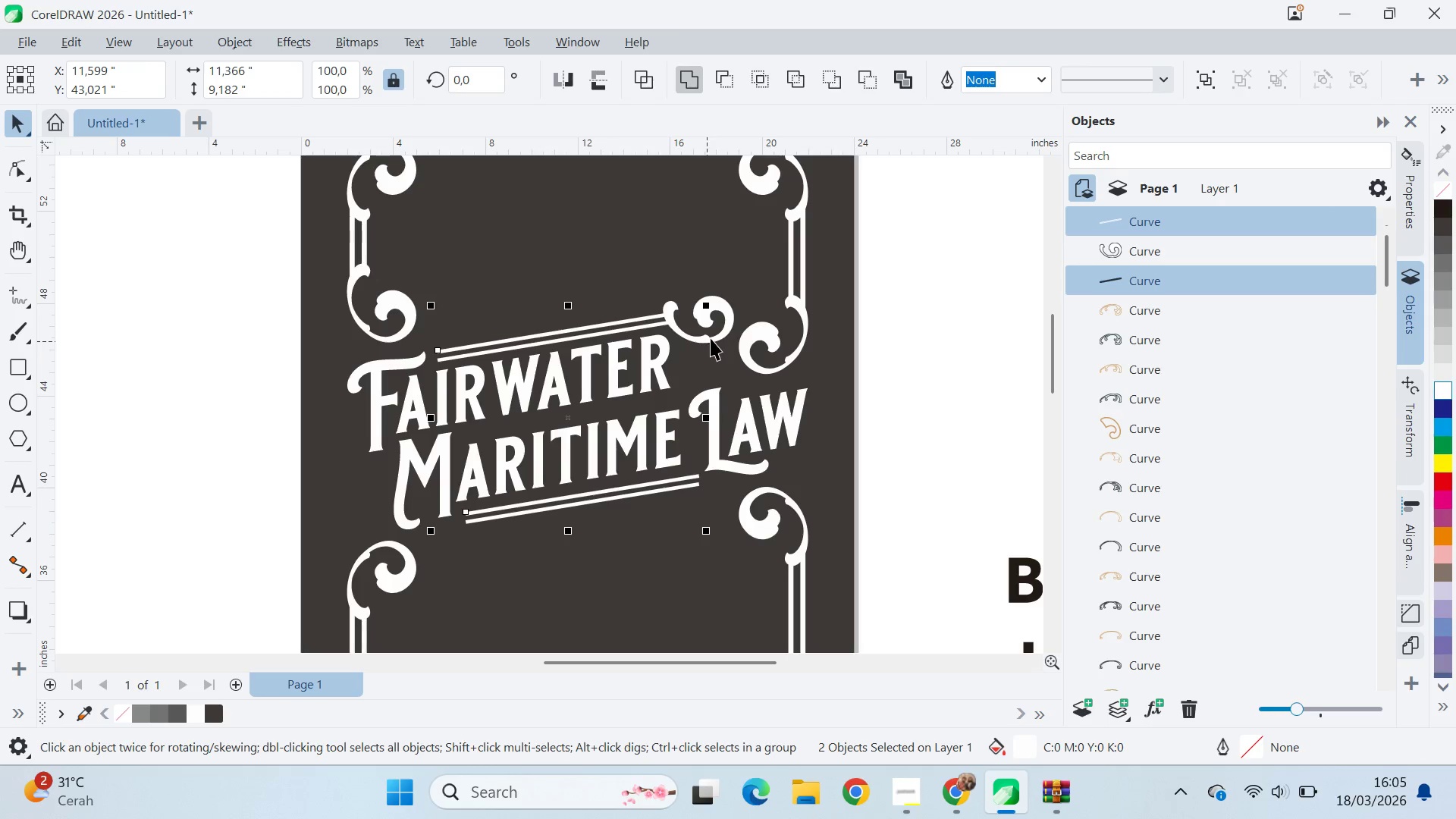 
key(Shift+ShiftLeft)
 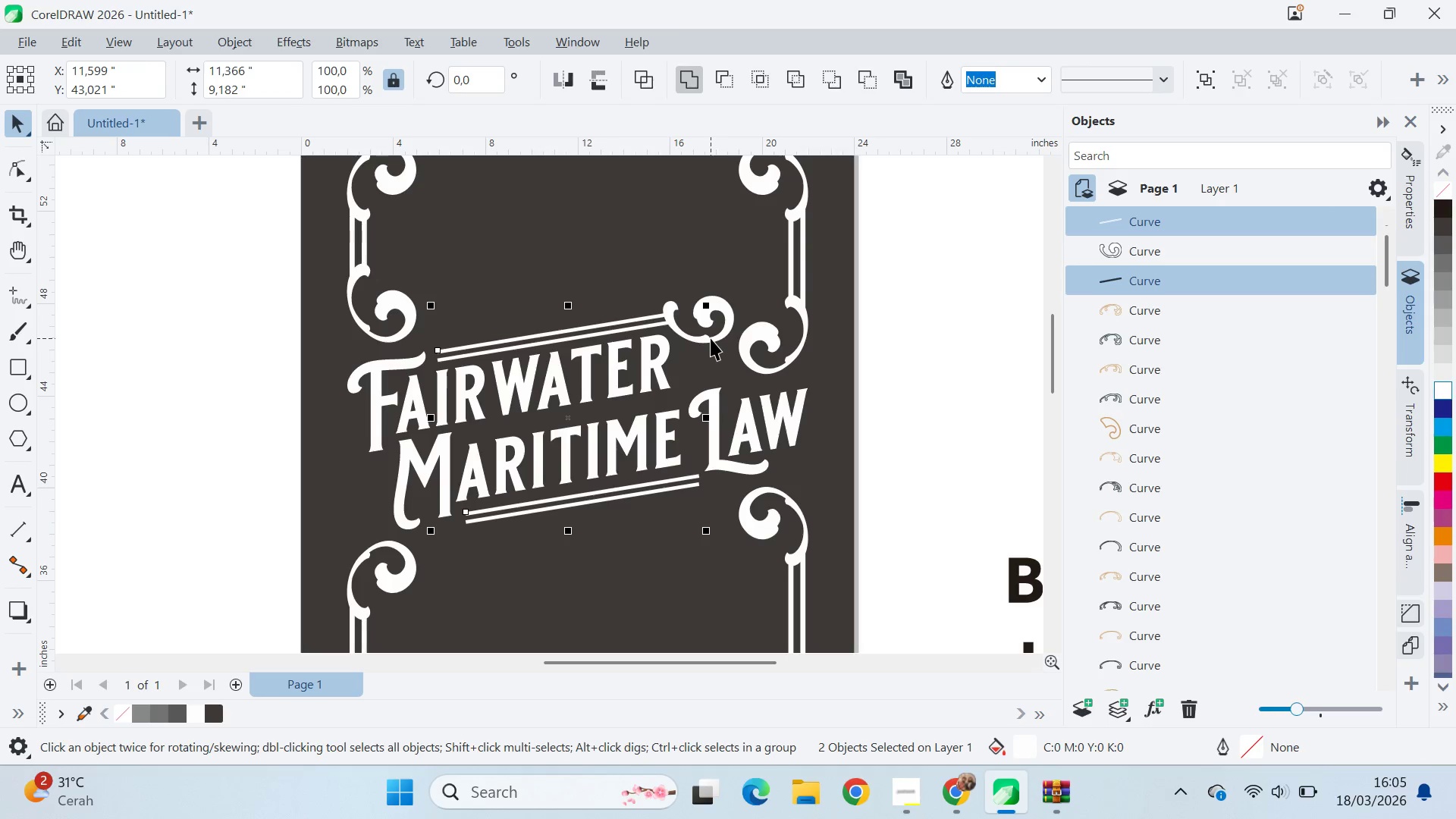 
key(Shift+ShiftLeft)
 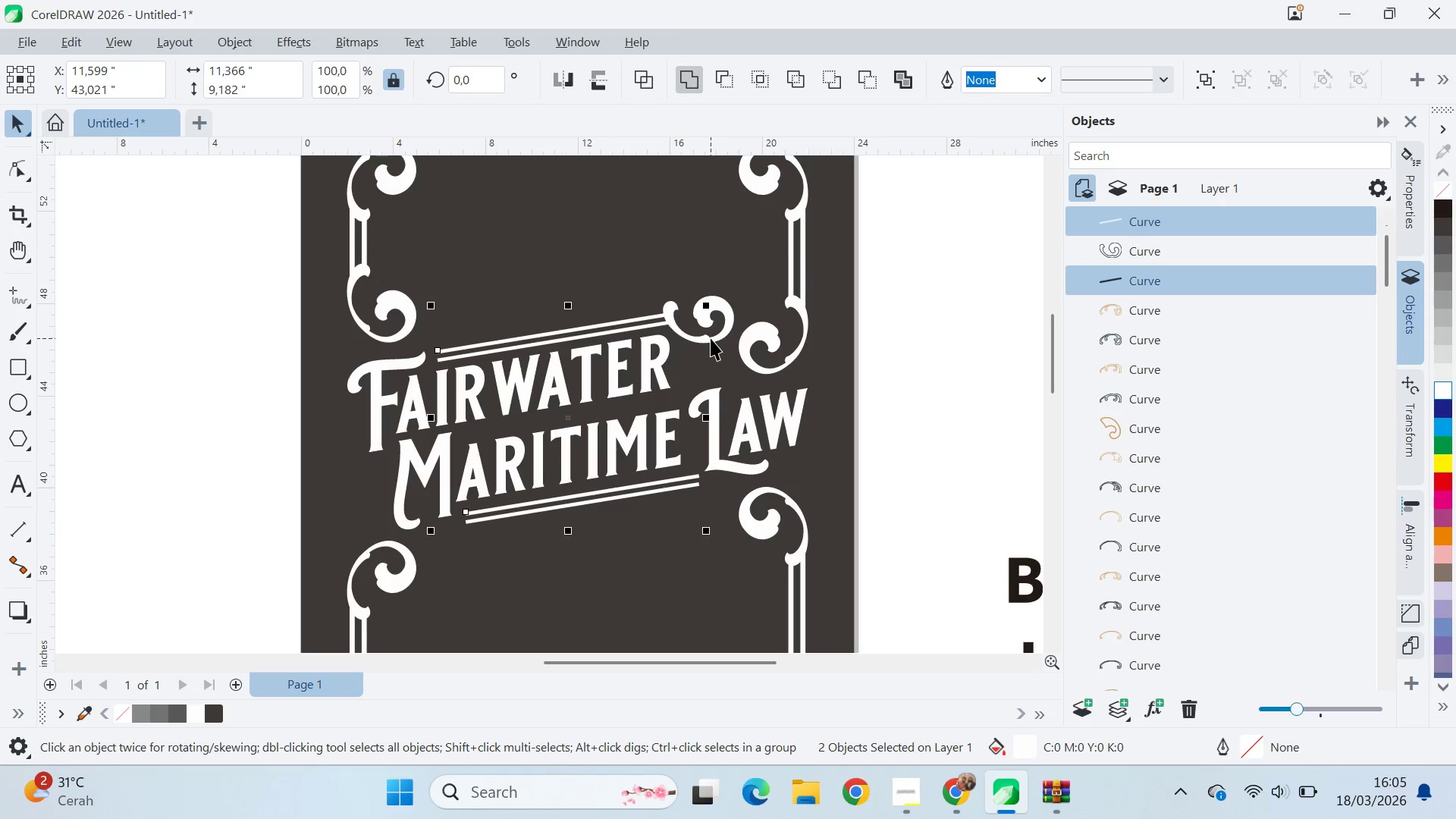 
key(Shift+ShiftLeft)
 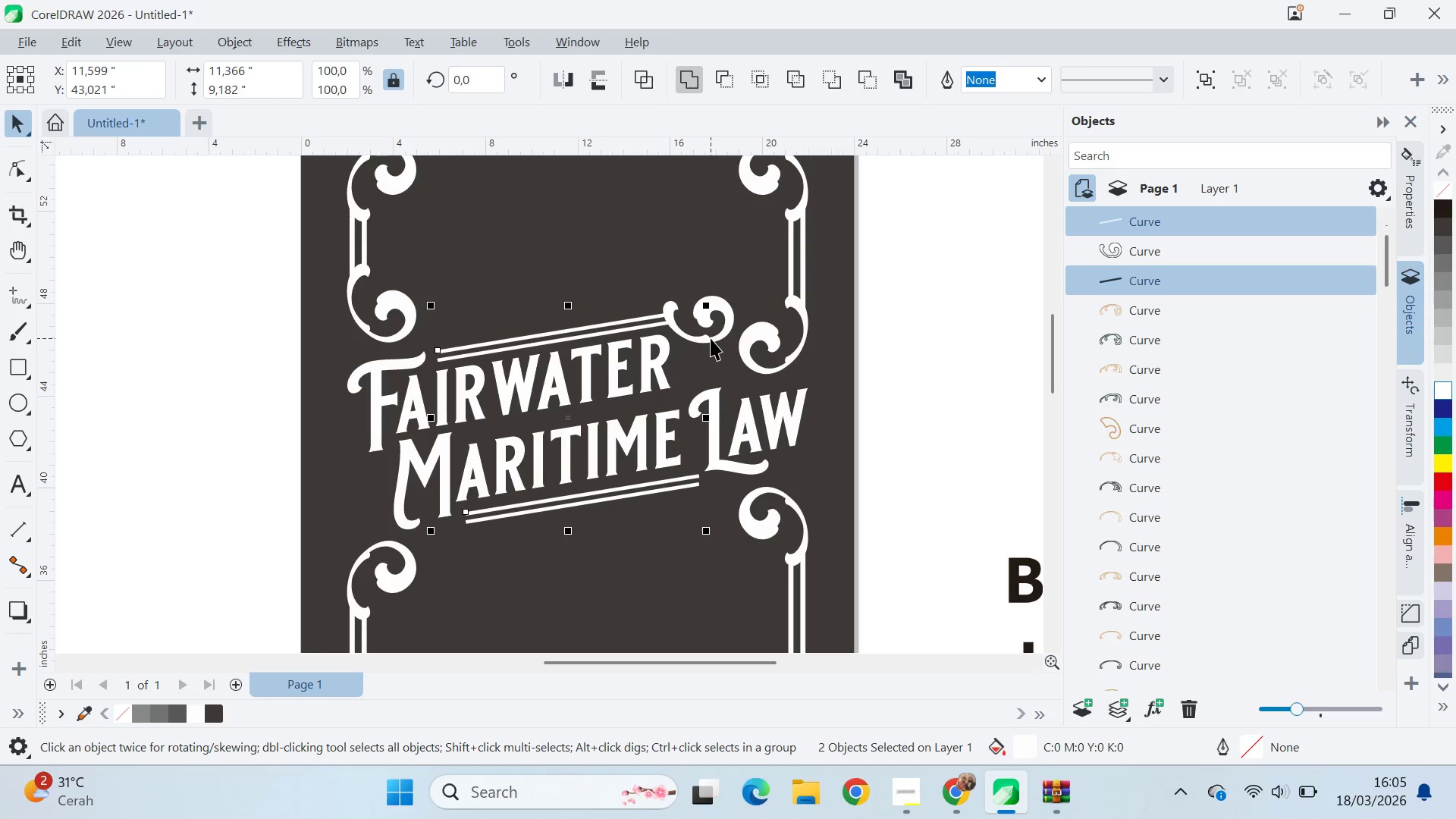 
key(Shift+ShiftLeft)
 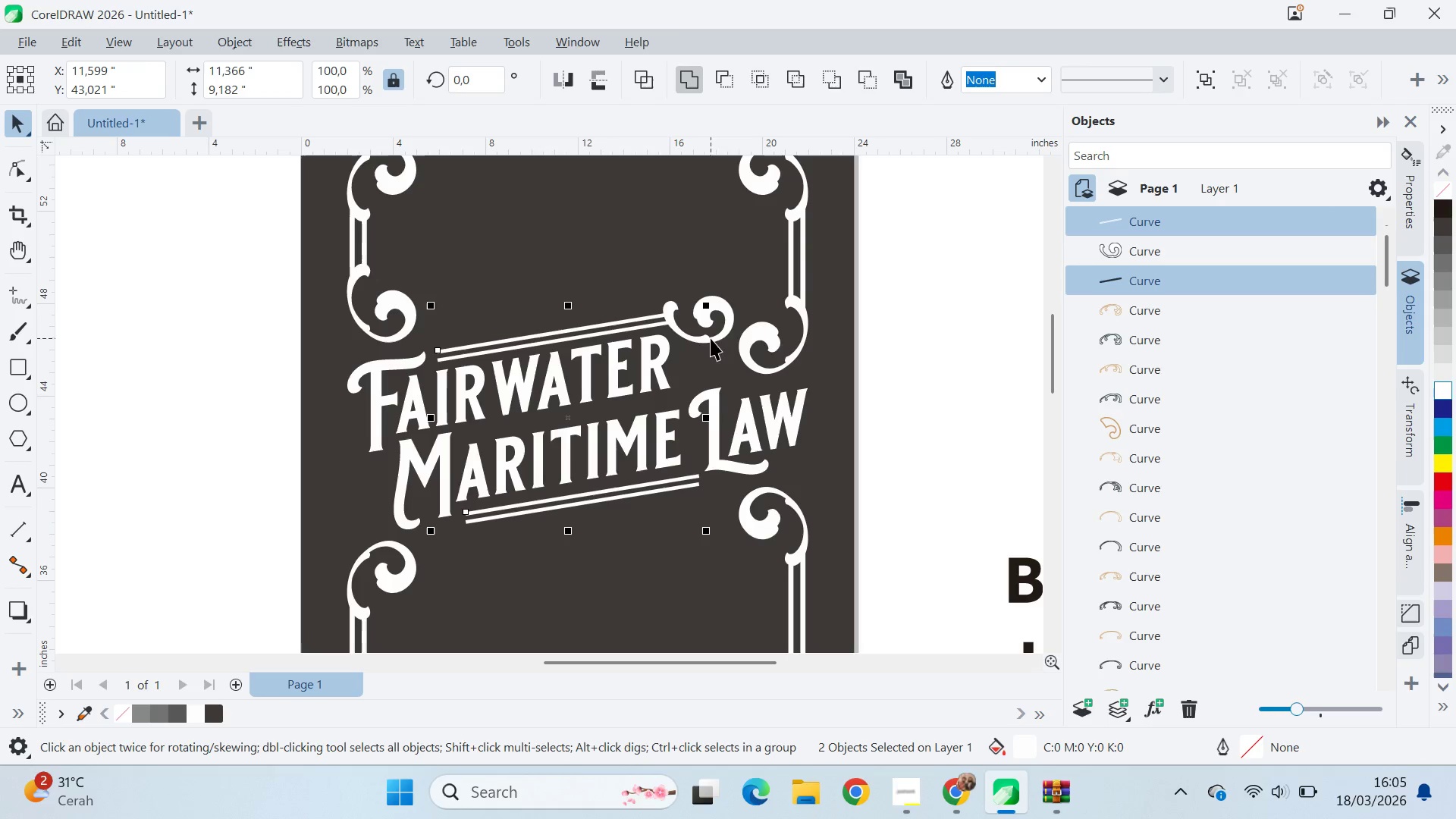 
key(Shift+ShiftLeft)
 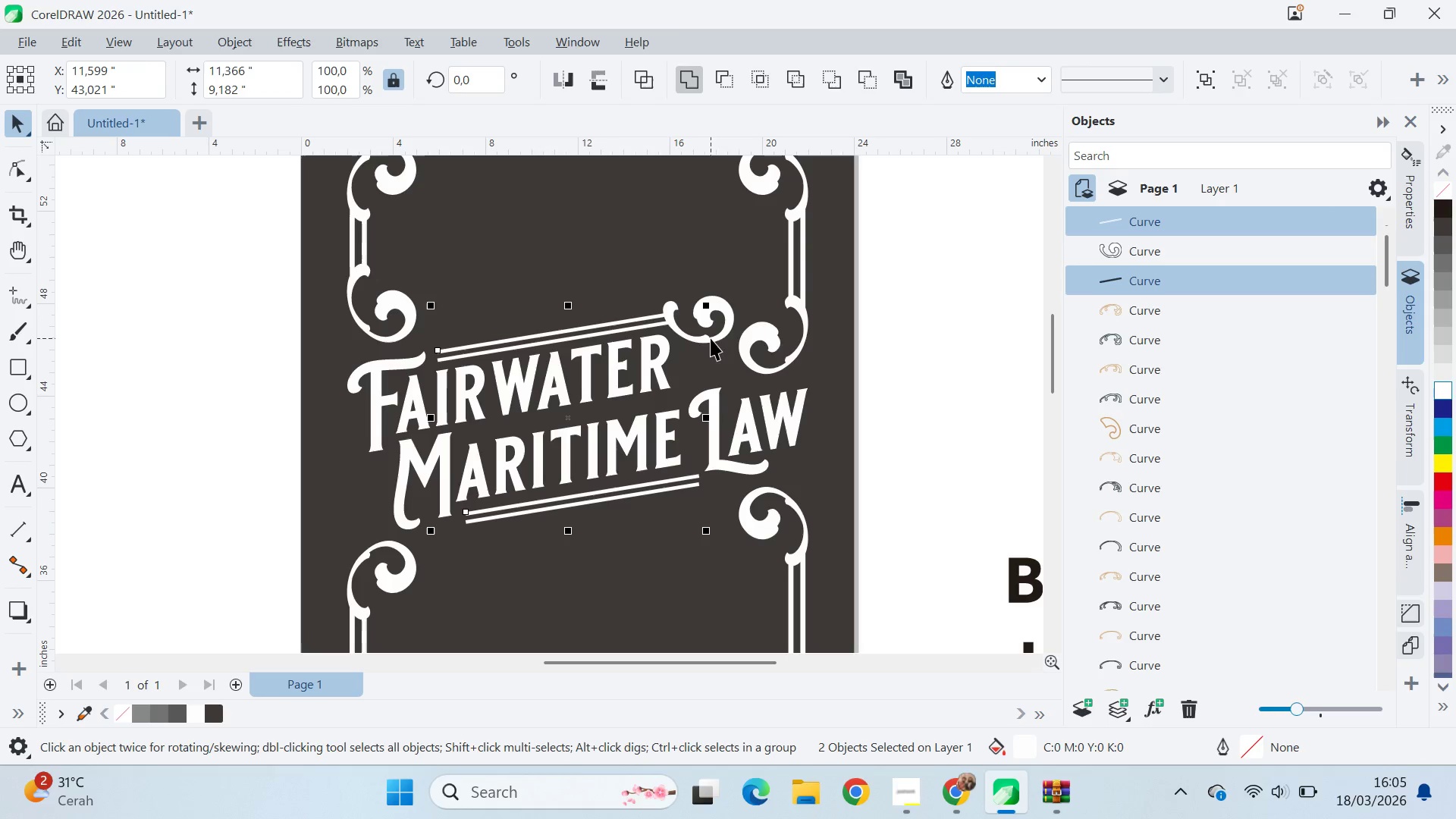 
hold_key(key=ShiftLeft, duration=1.86)
left_click([932, 334])
 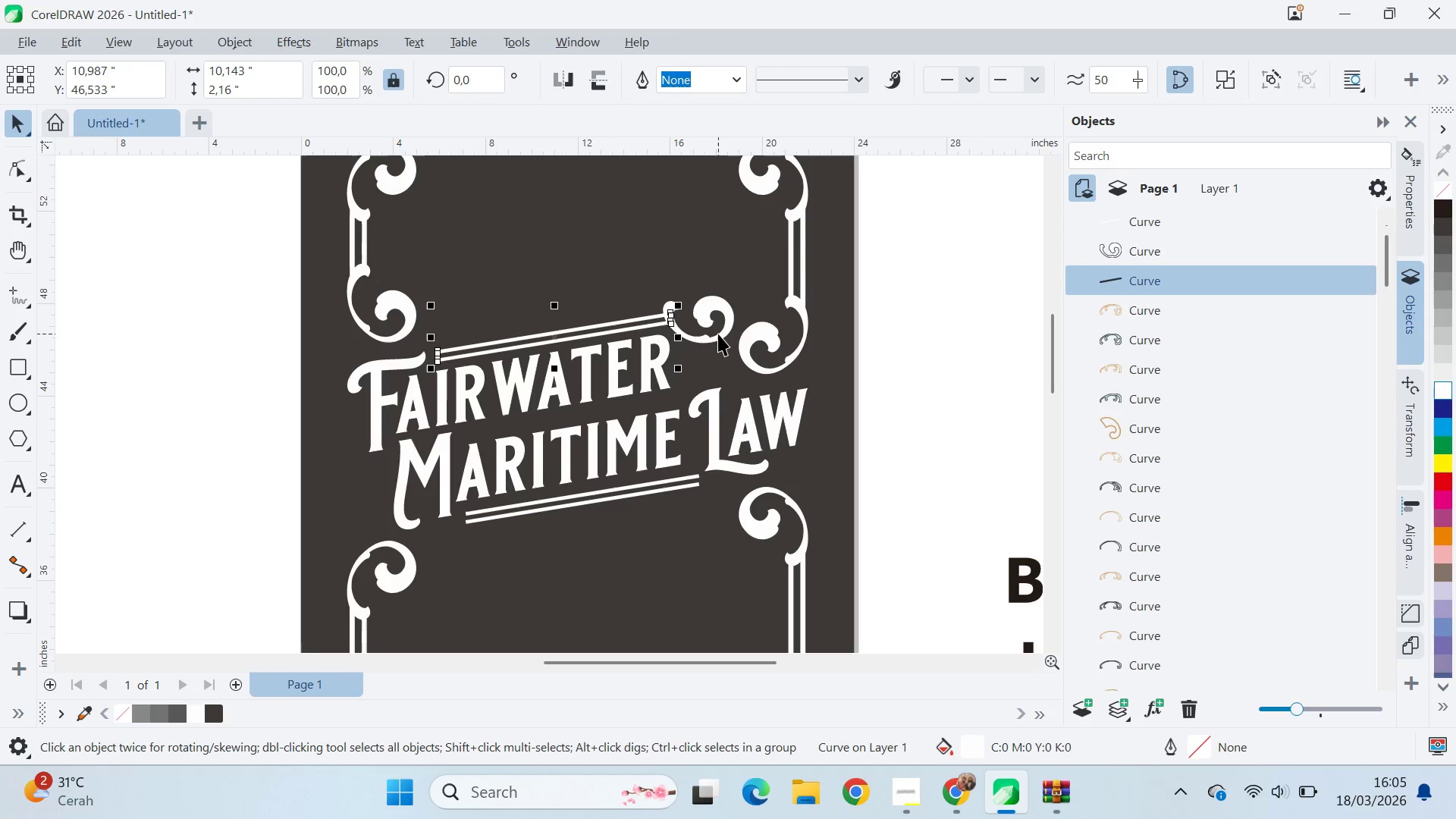 
left_click([720, 334])
 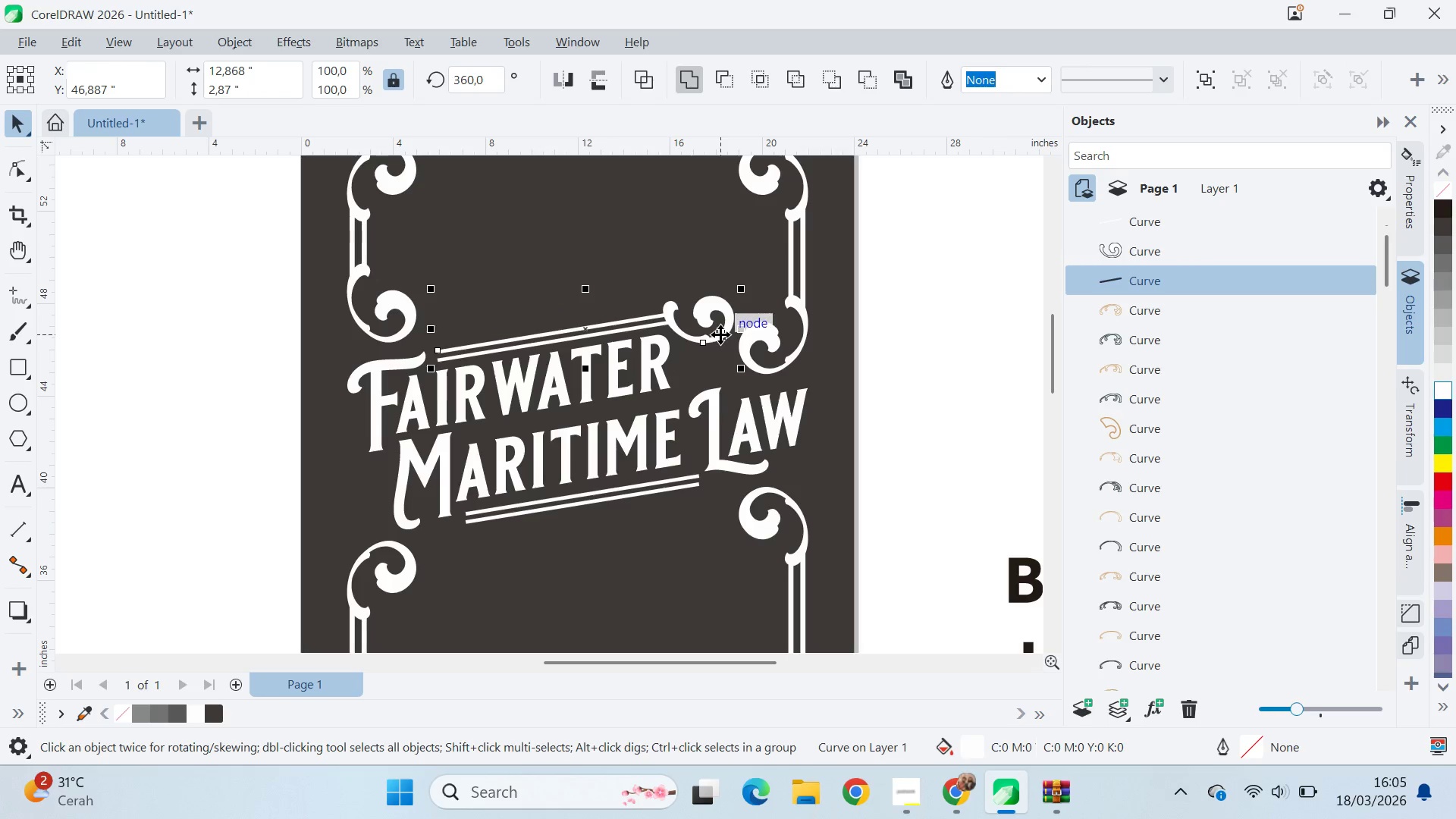 
key(Shift+ShiftLeft)
 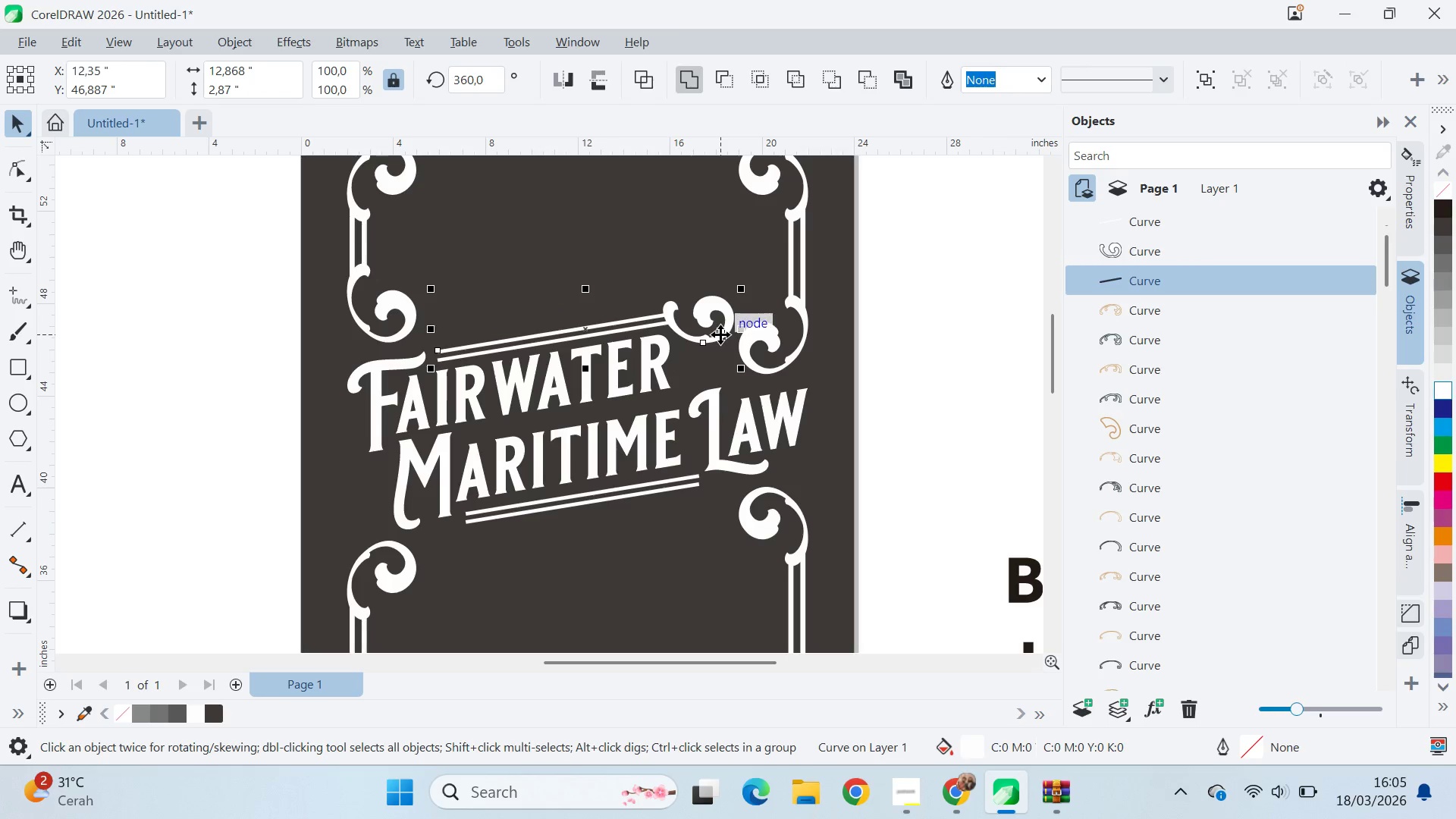 
key(Shift+ShiftLeft)
 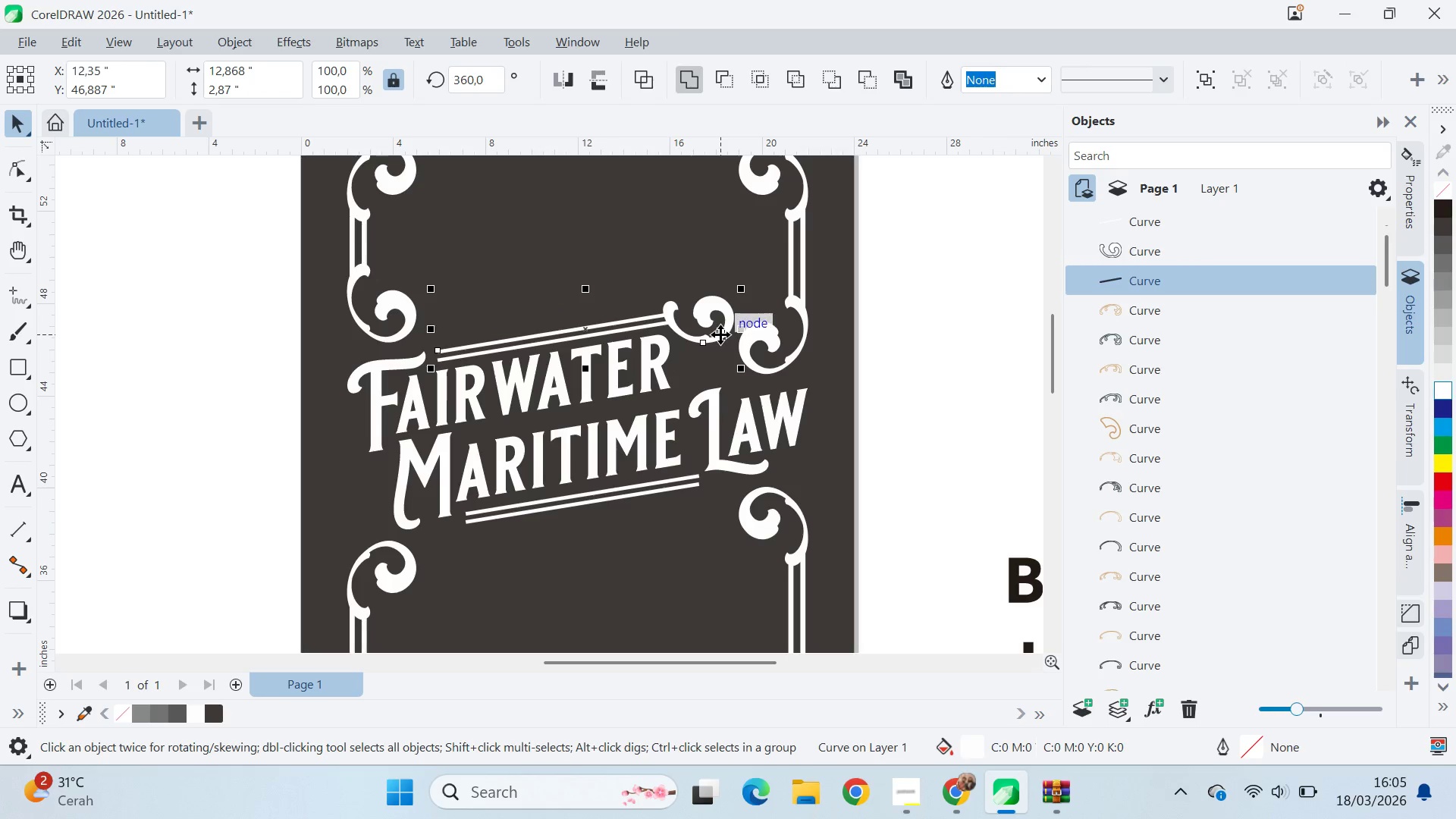 
key(Shift+ShiftLeft)
 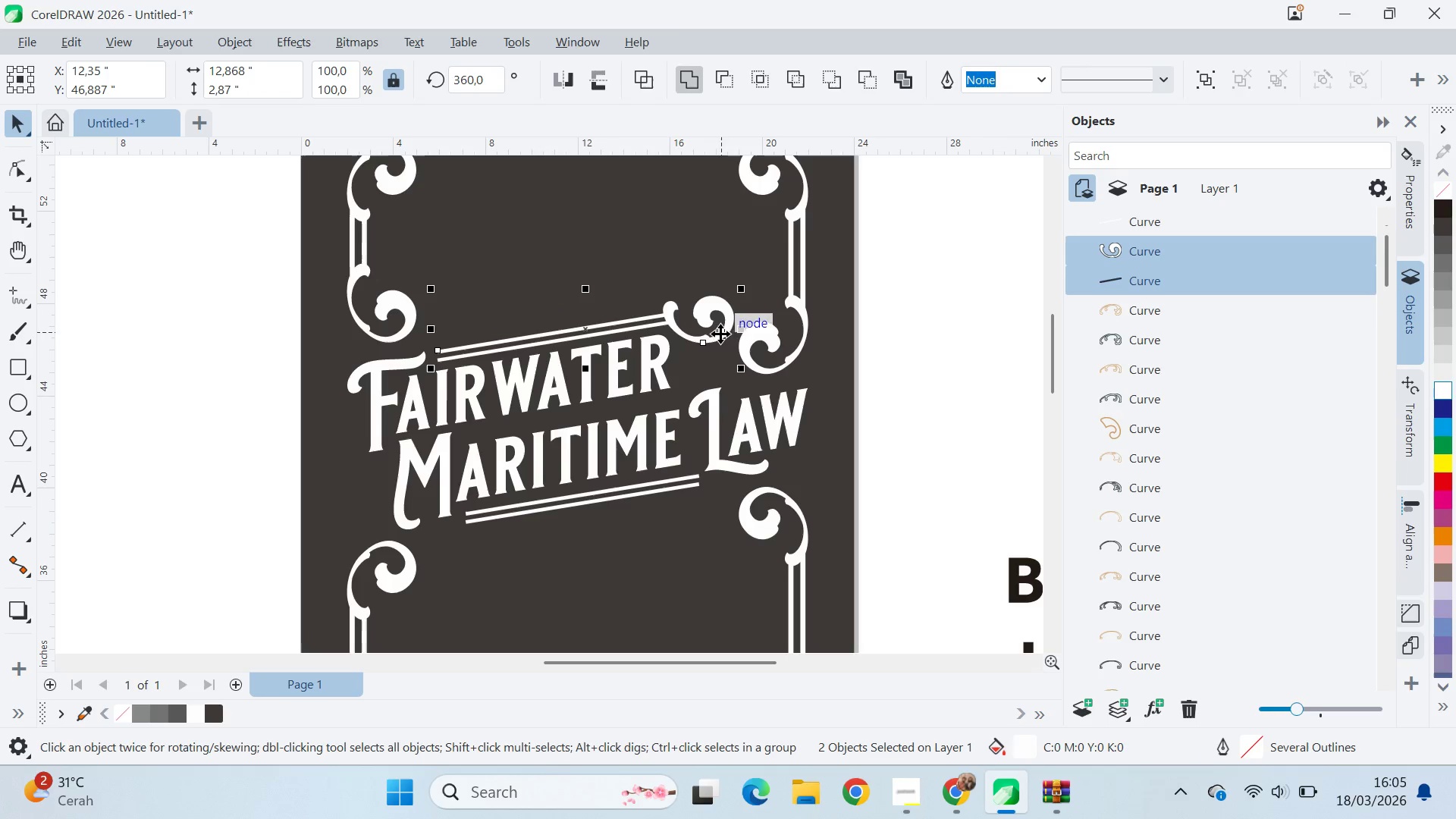 
key(Shift+ShiftLeft)
 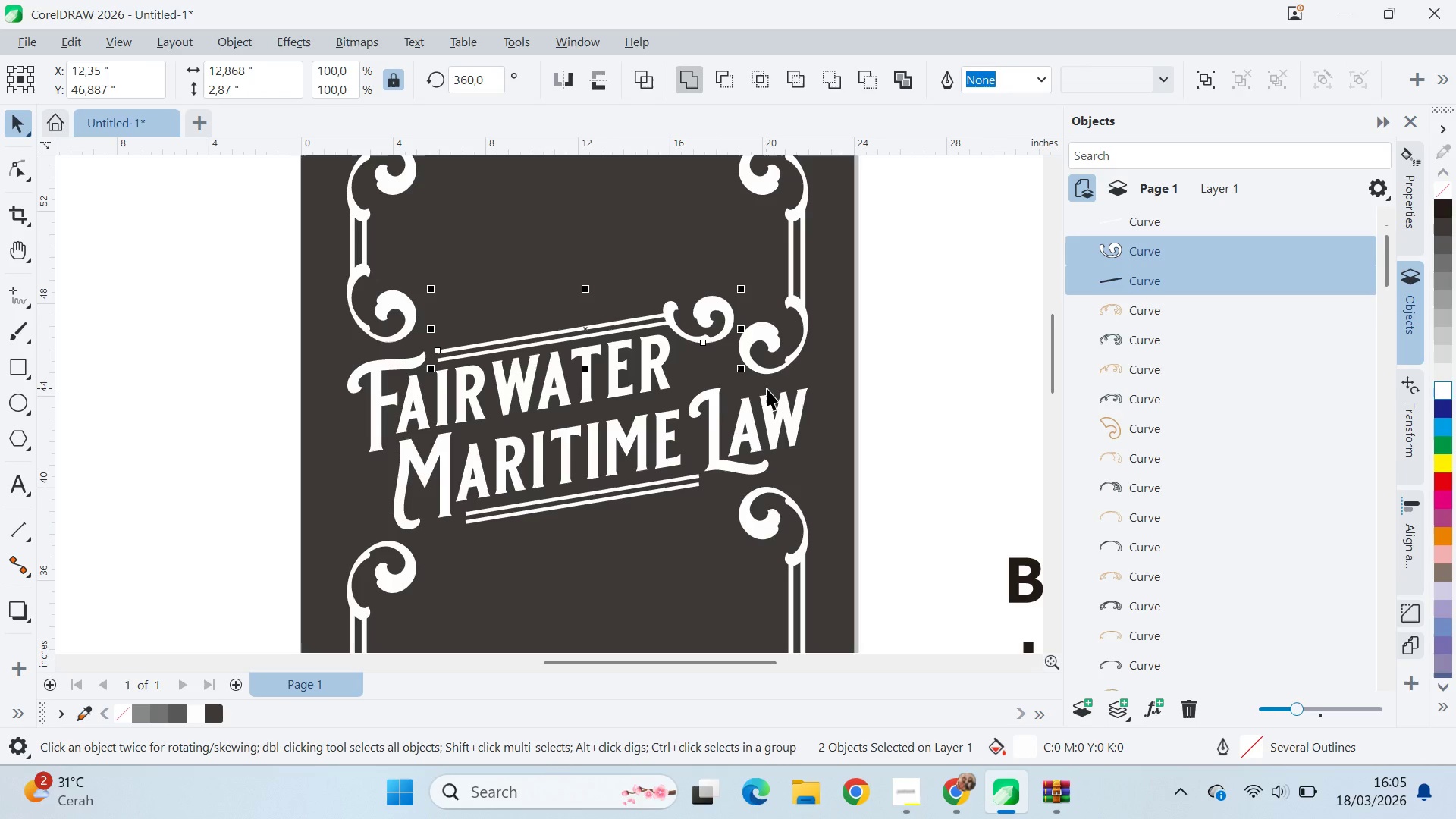 
hold_key(key=ArrowUp, duration=1.19)
 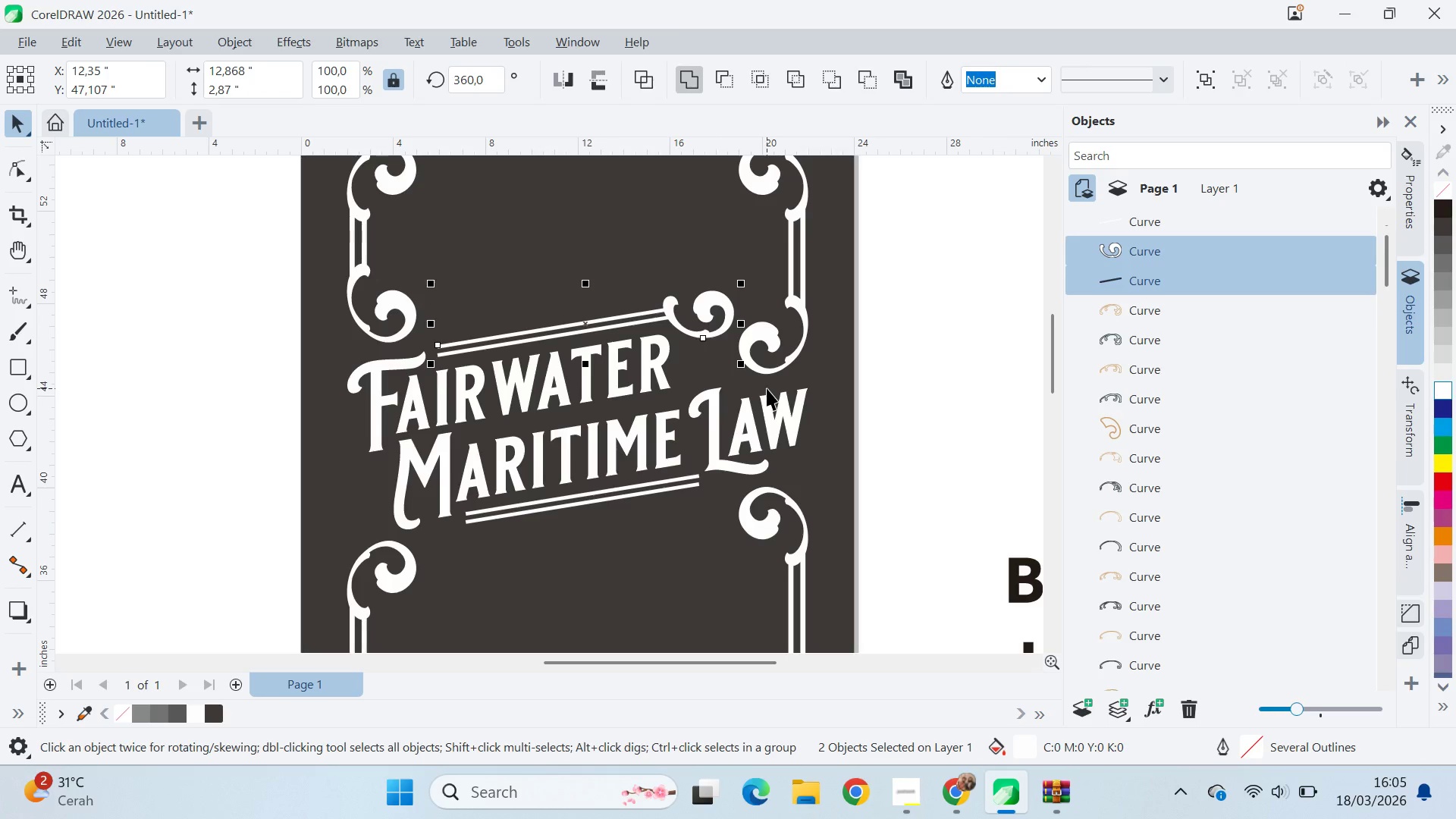 
key(ArrowUp)
 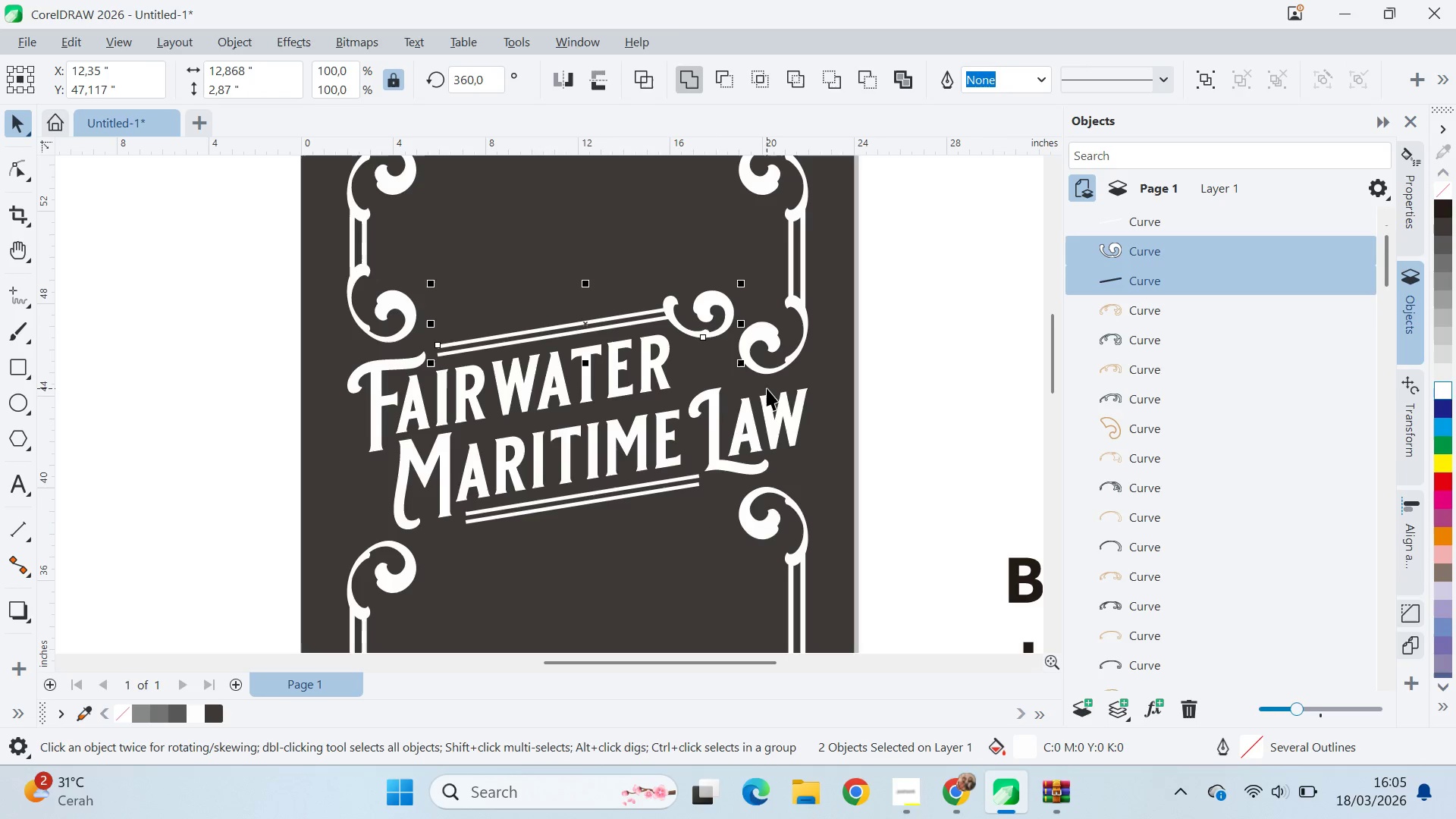 
key(ArrowUp)
 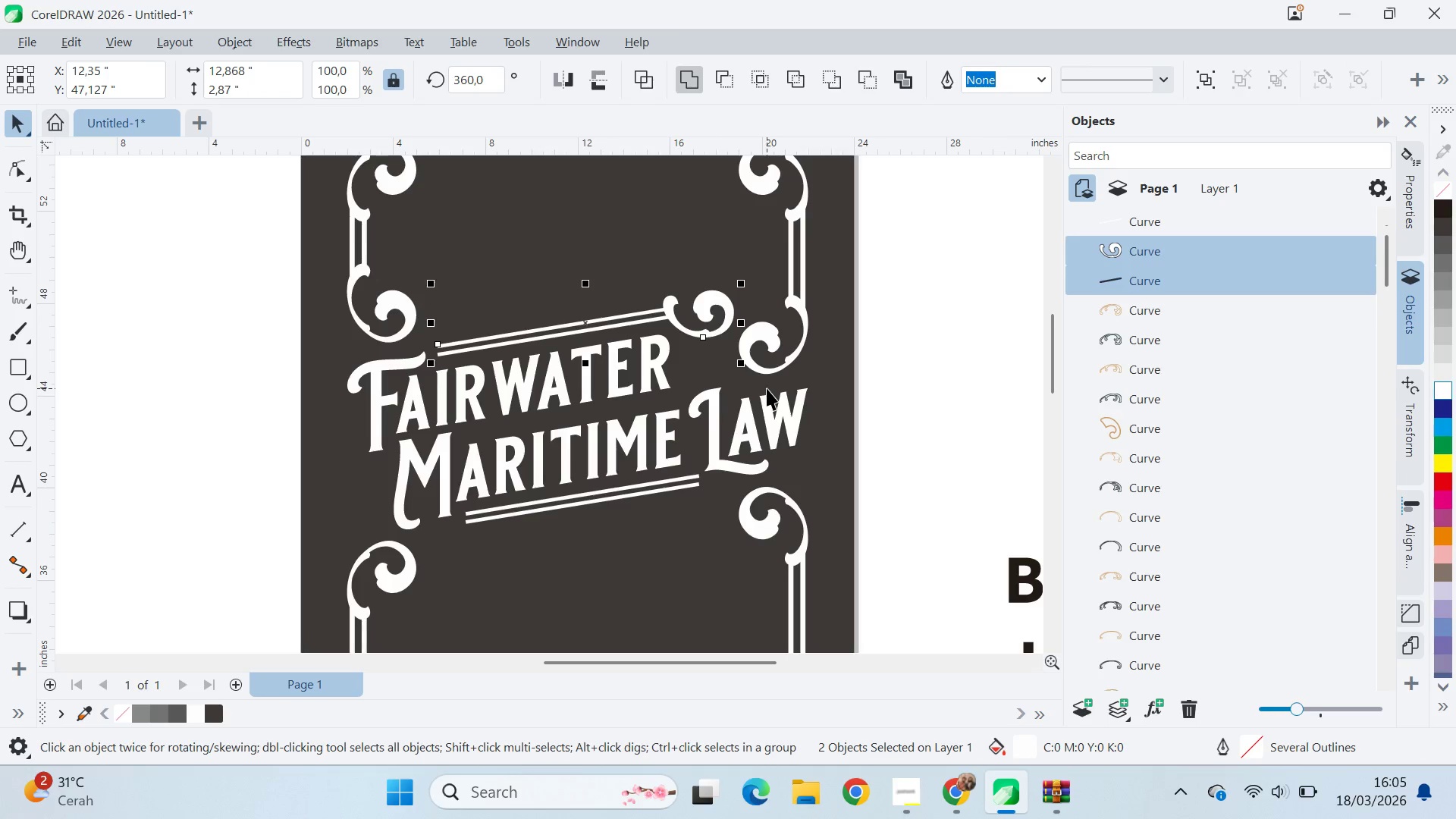 
key(ArrowDown)
 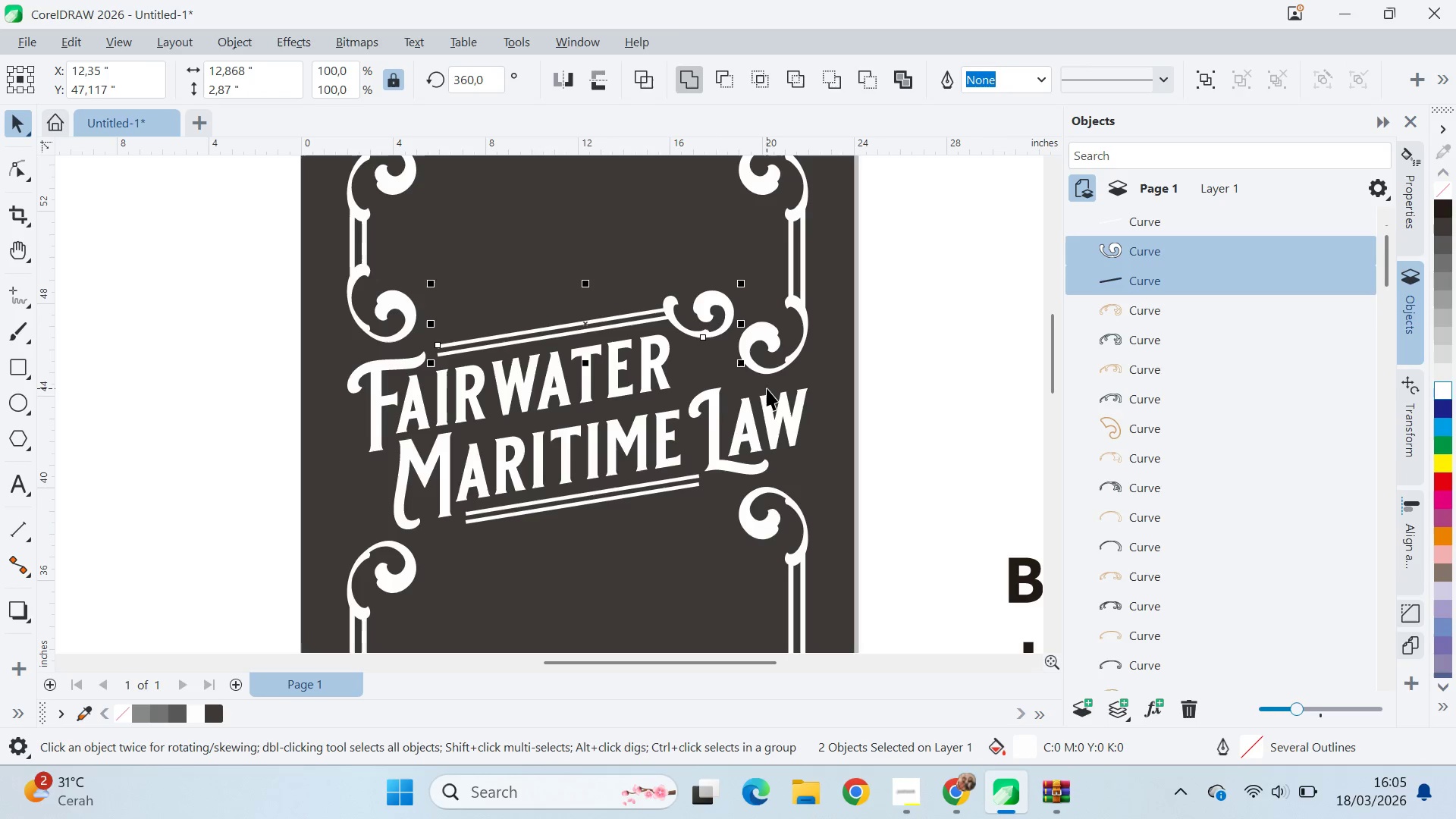 
key(ArrowUp)
 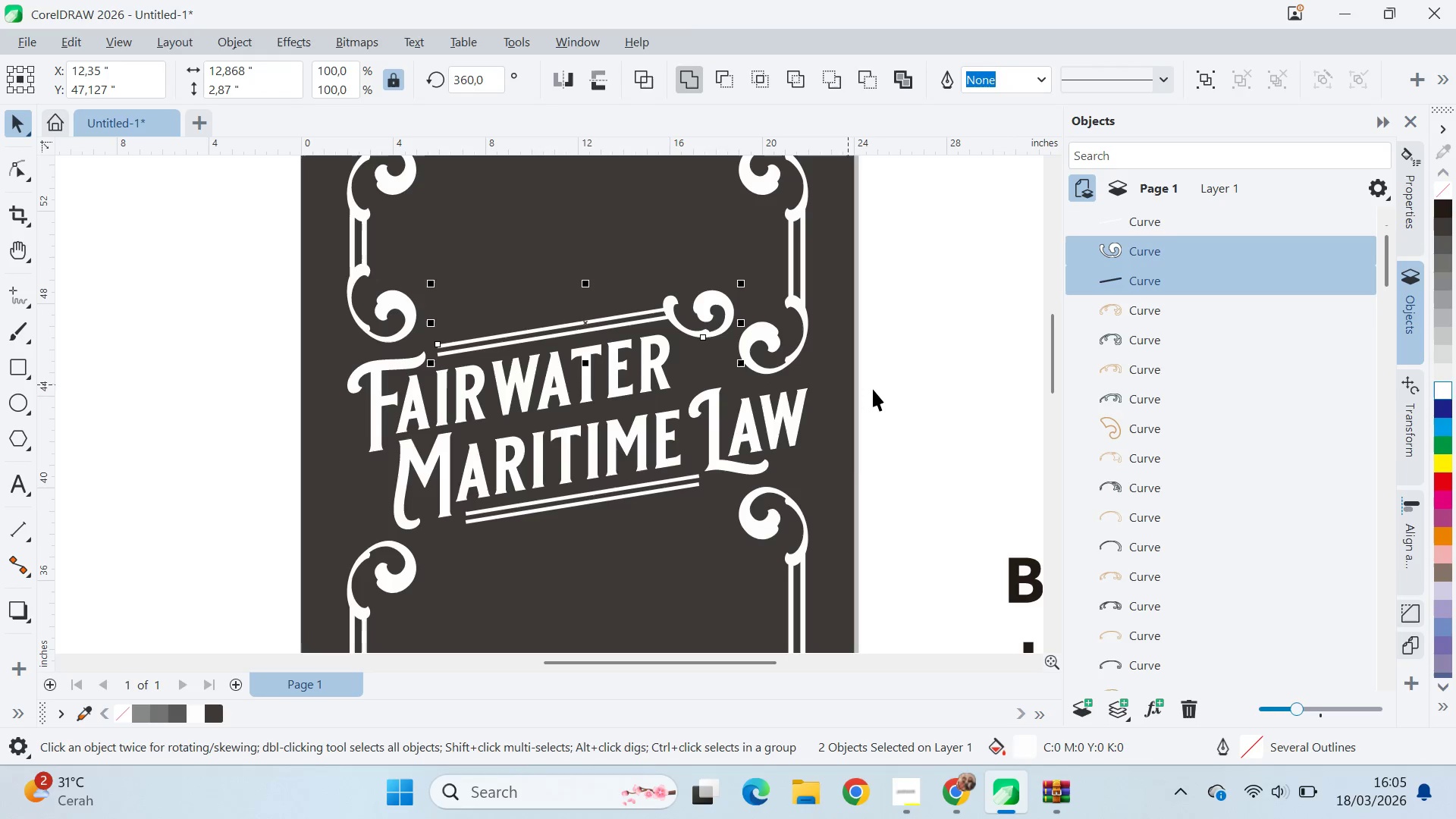 
left_click([883, 391])
 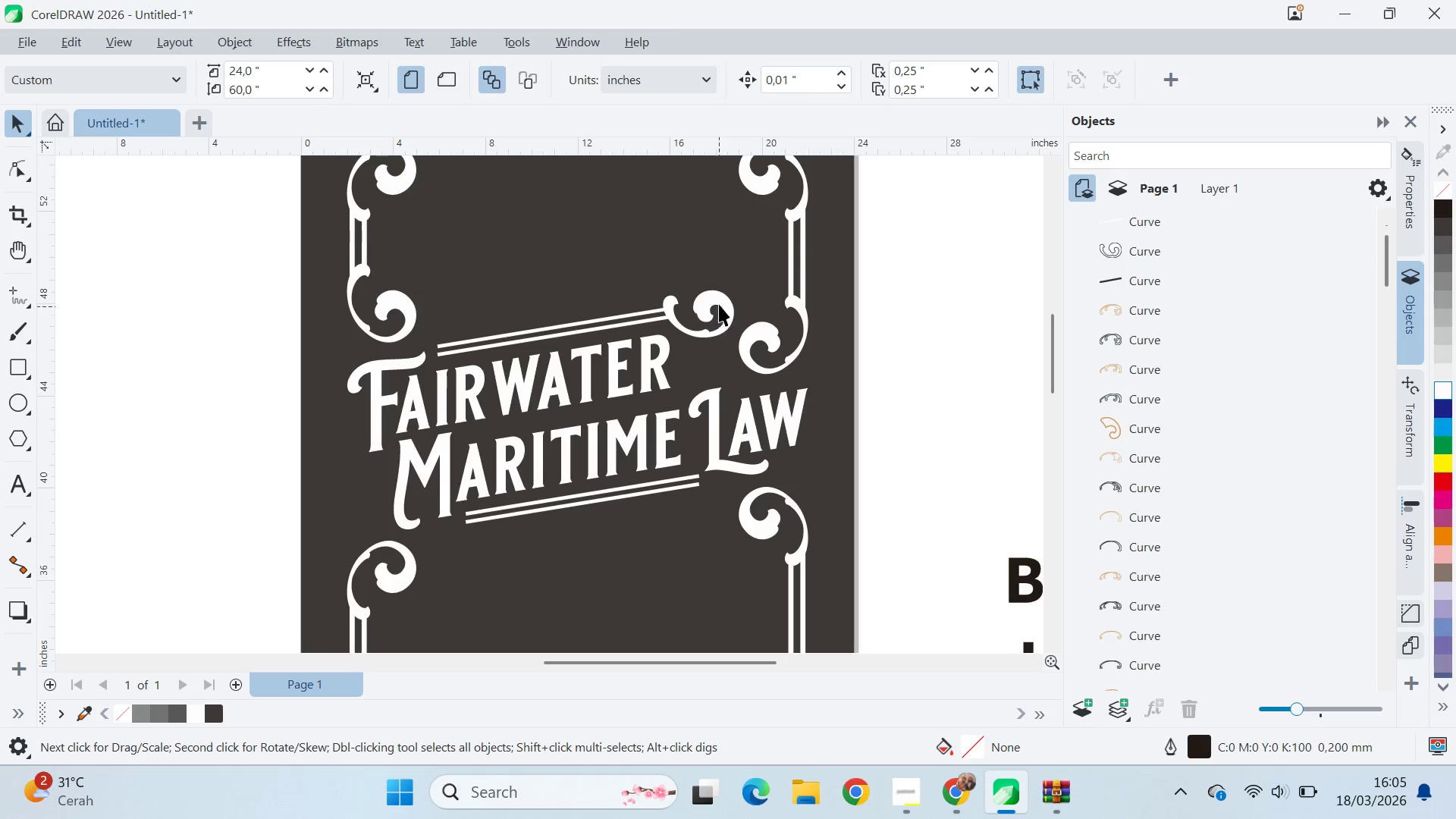 
left_click_drag(start_coordinate=[720, 296], to_coordinate=[583, 519])
 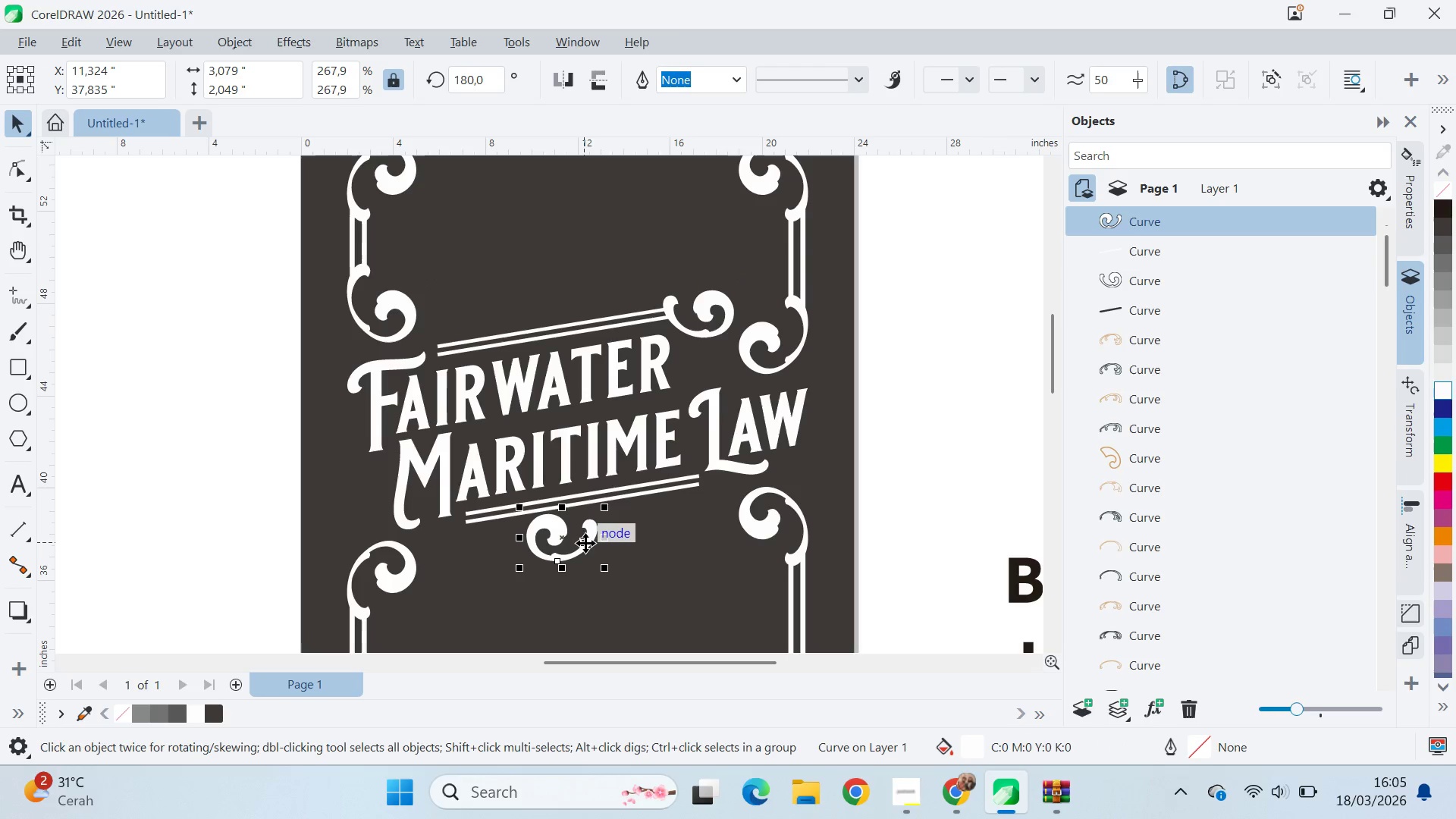 
left_click_drag(start_coordinate=[590, 533], to_coordinate=[485, 541])
 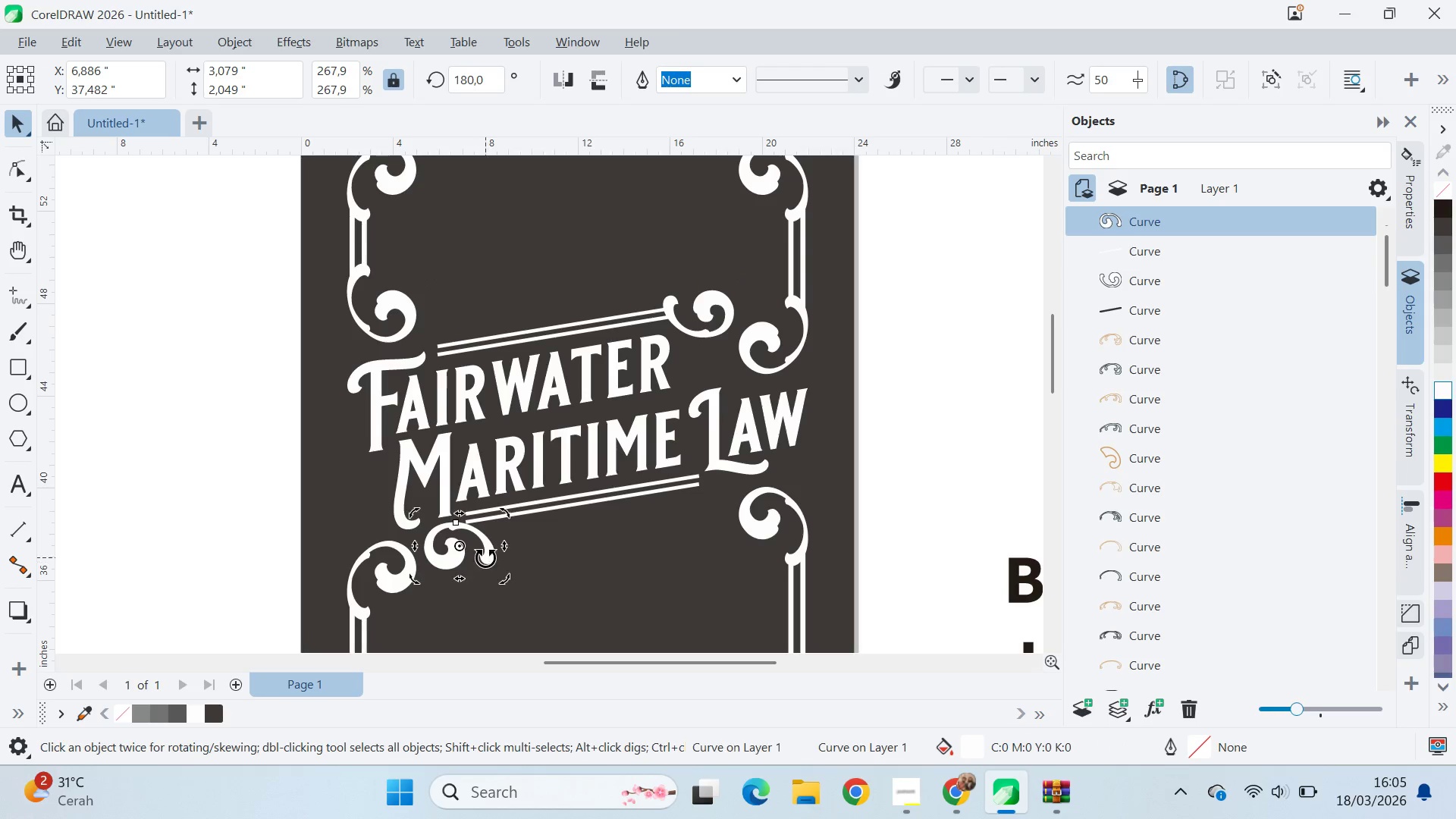 
left_click_drag(start_coordinate=[505, 515], to_coordinate=[470, 474])
 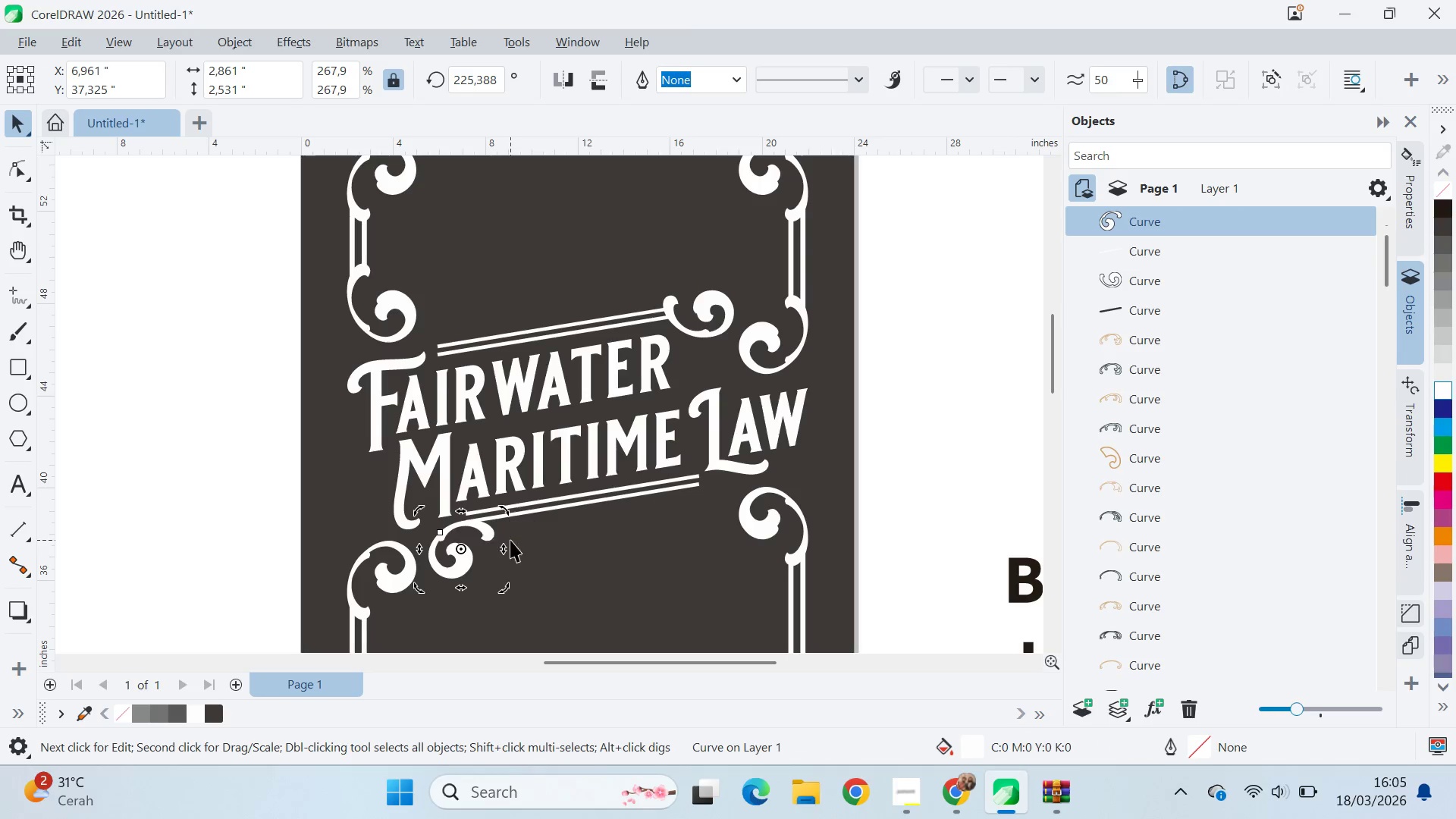 
left_click([484, 538])
 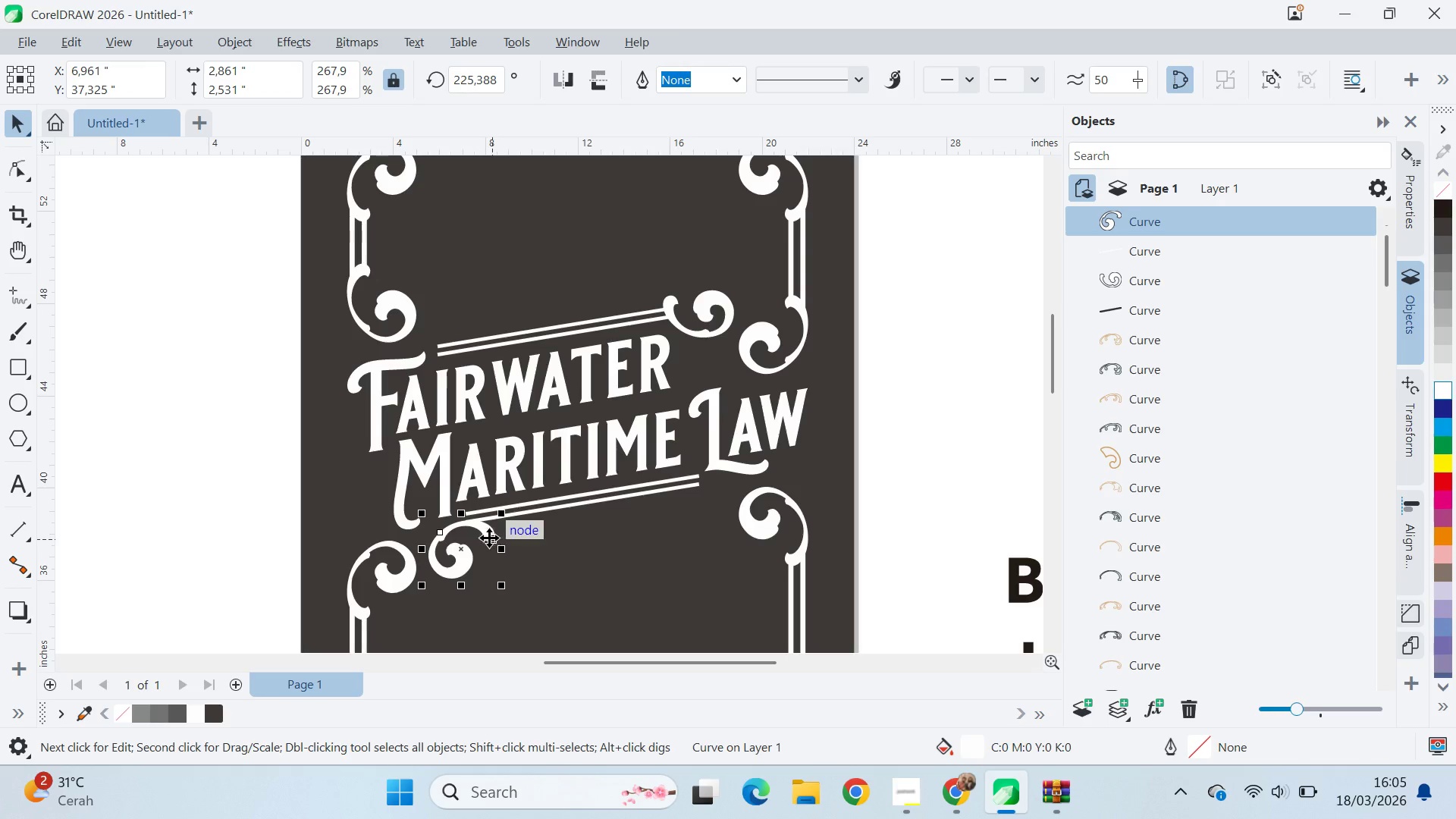 
left_click_drag(start_coordinate=[486, 537], to_coordinate=[495, 524])
 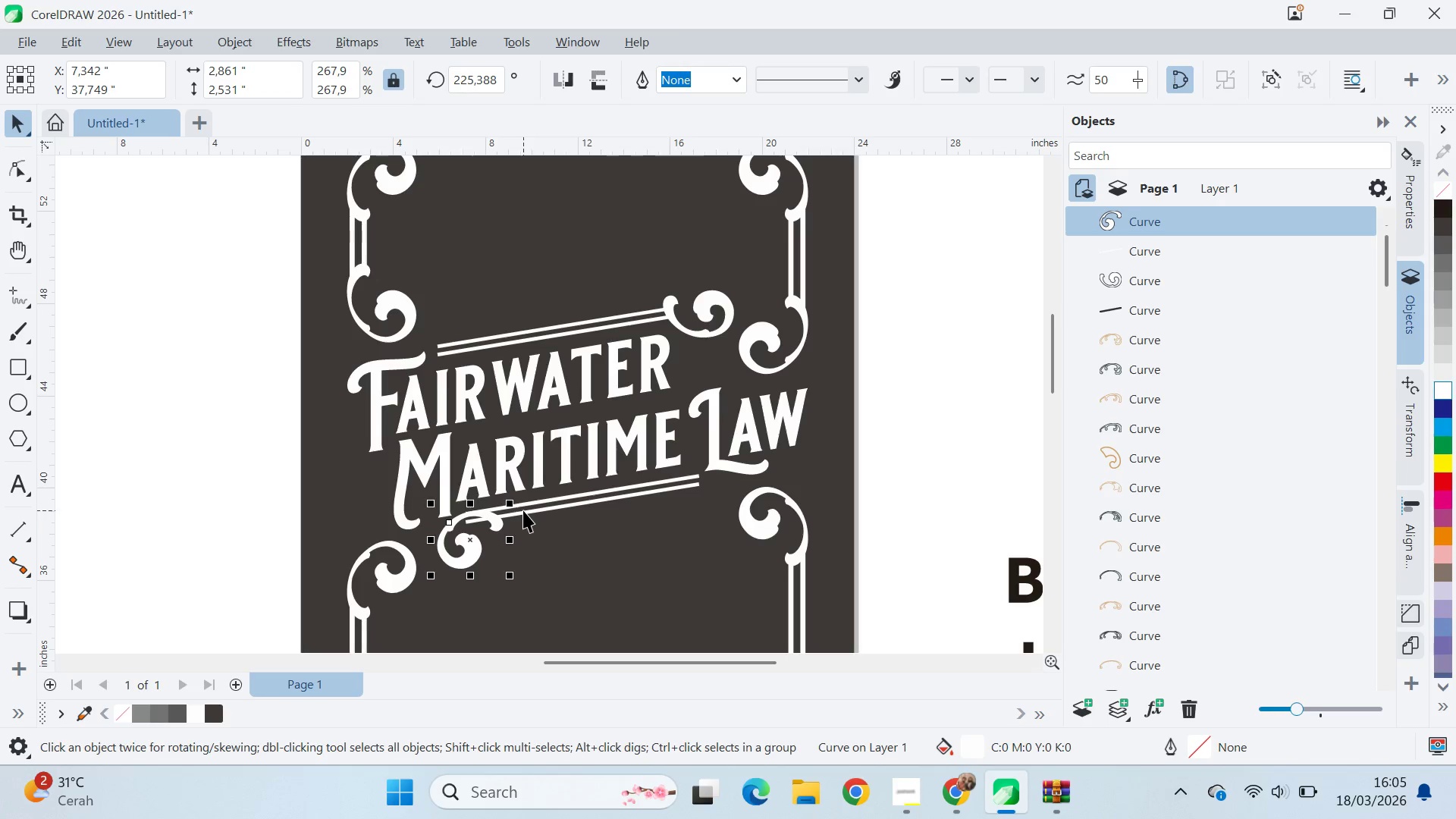 
left_click([524, 510])
 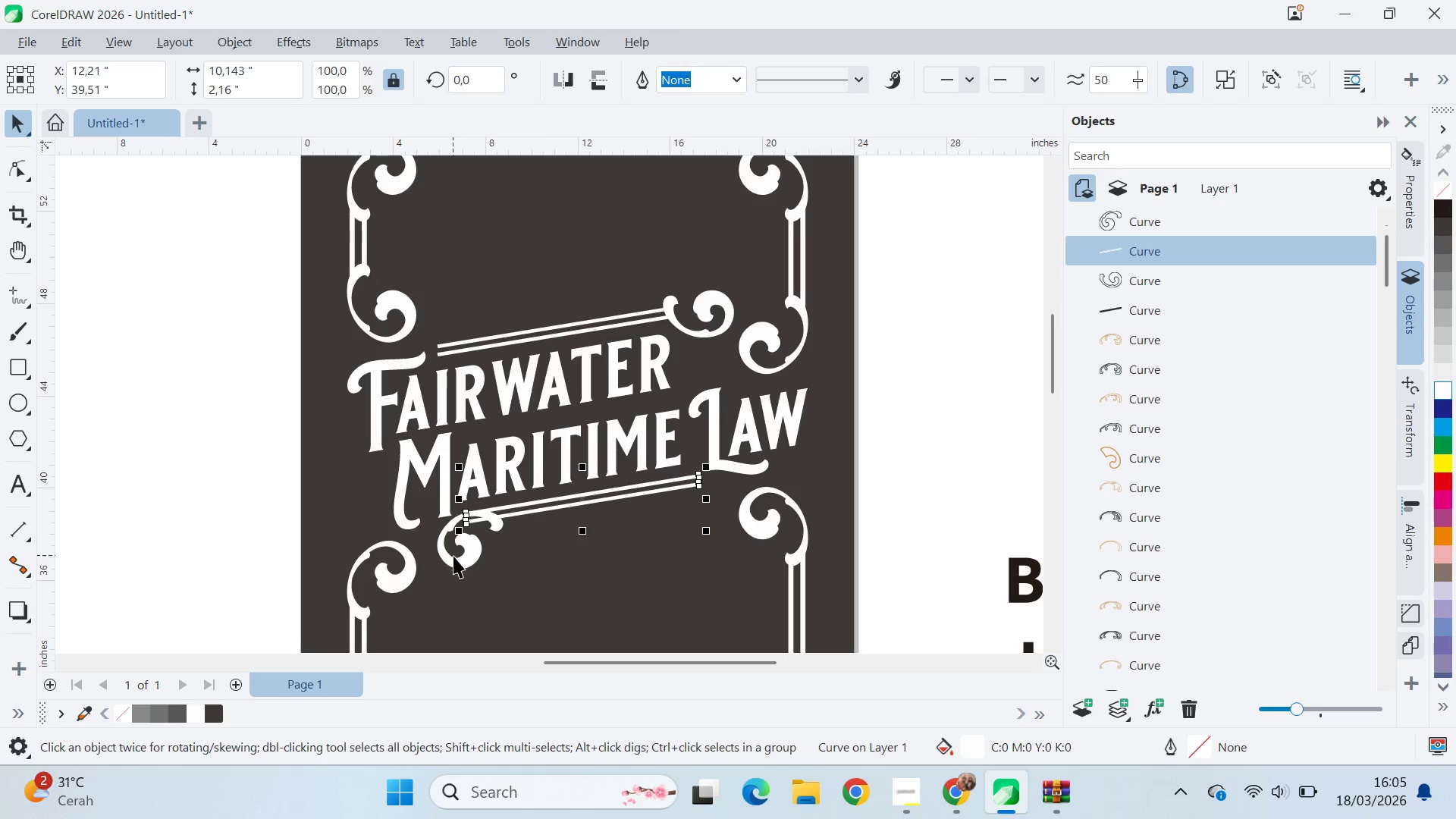 
left_click([455, 556])
 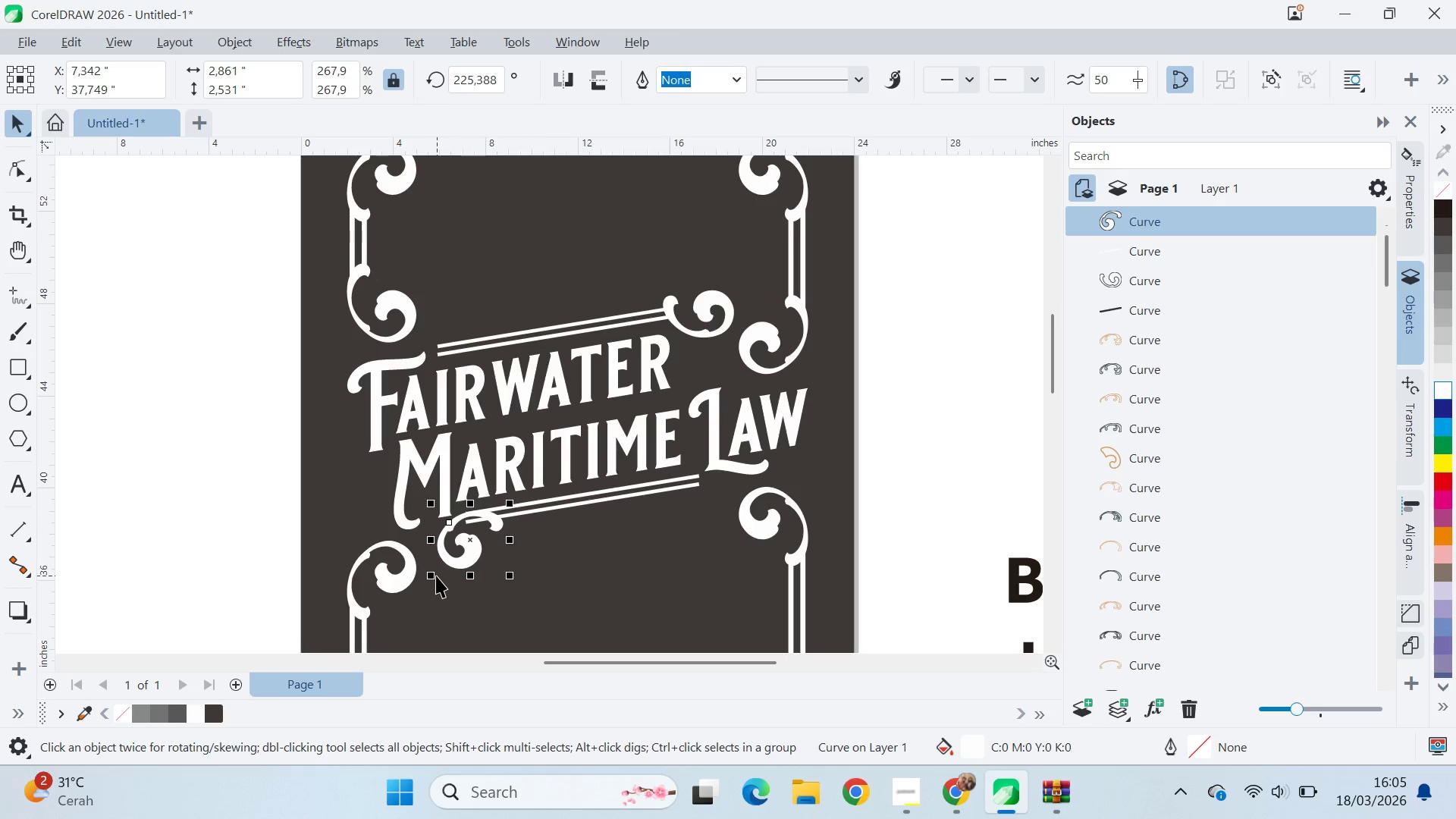 
left_click_drag(start_coordinate=[436, 574], to_coordinate=[430, 576])
 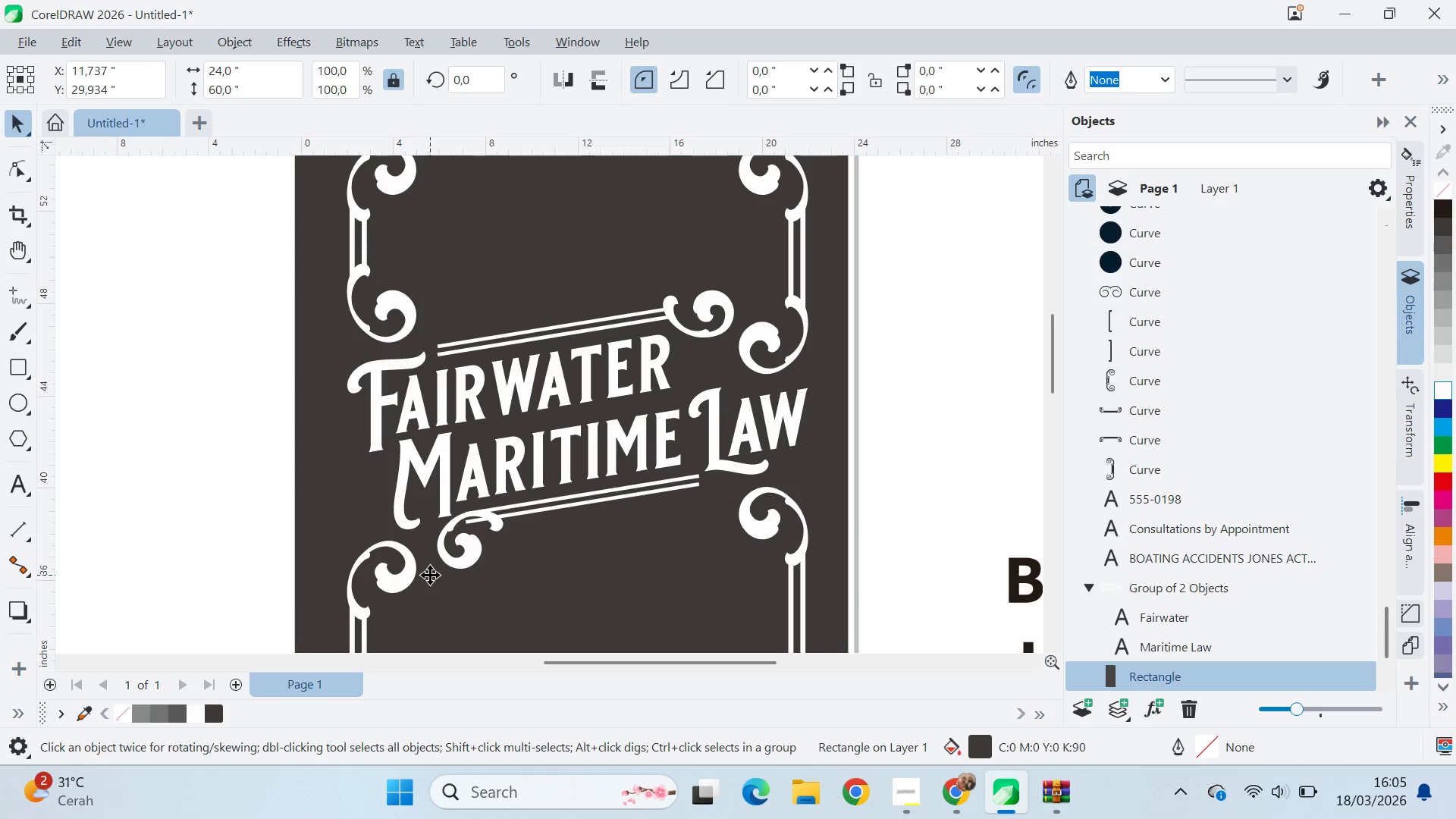 
key(Control+Z)
 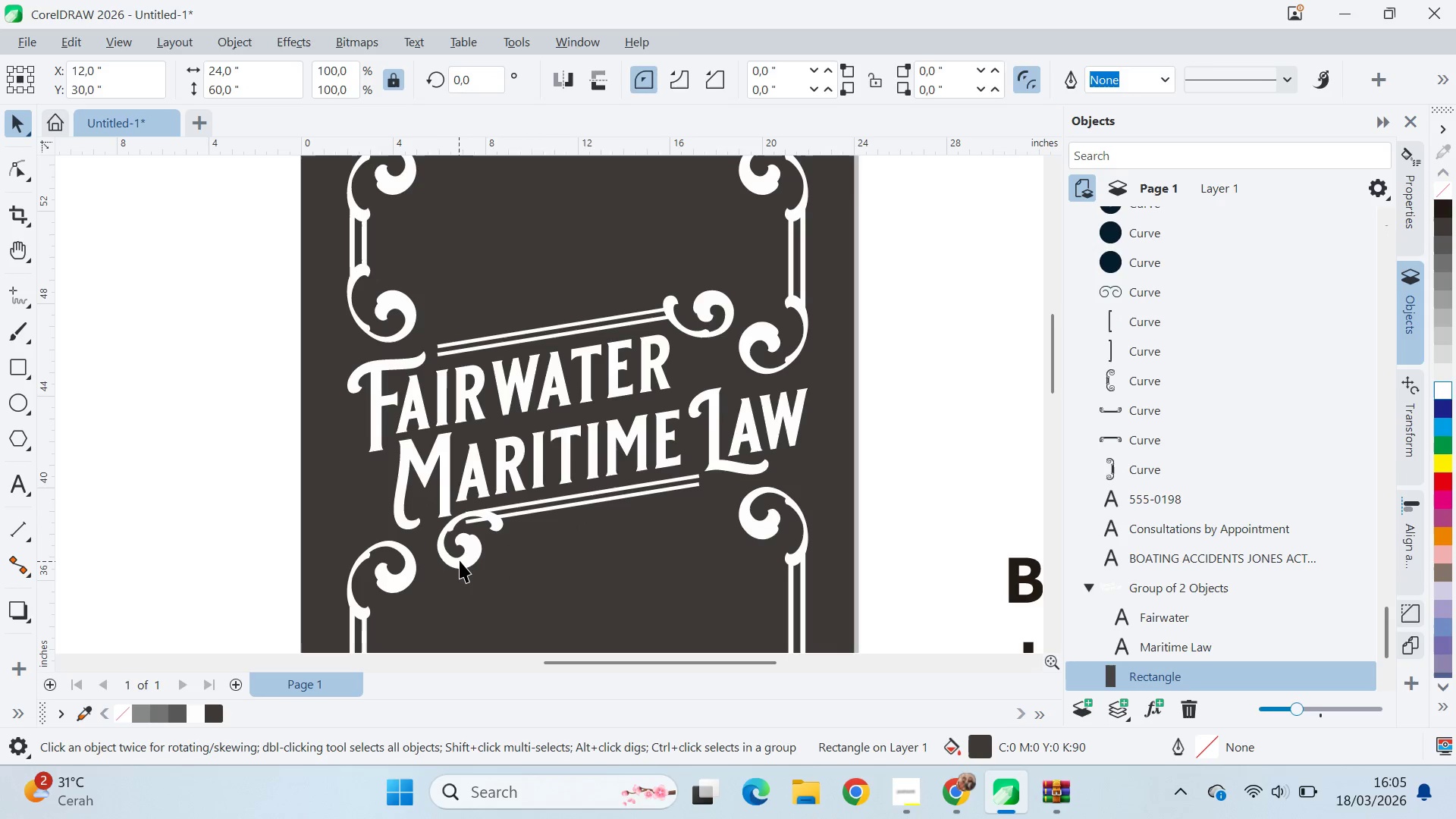 
left_click([460, 560])
 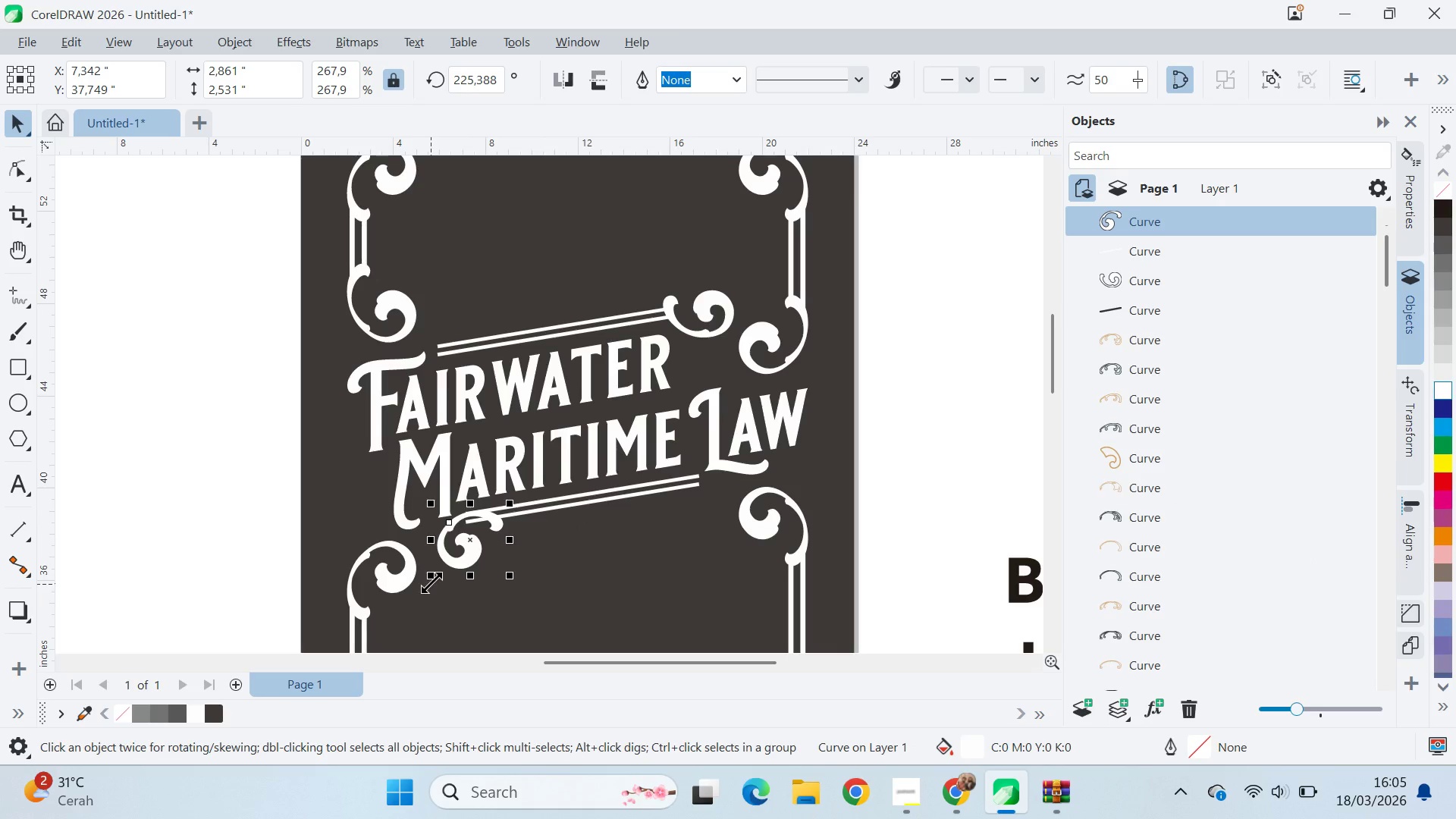 
left_click_drag(start_coordinate=[431, 581], to_coordinate=[421, 590])
 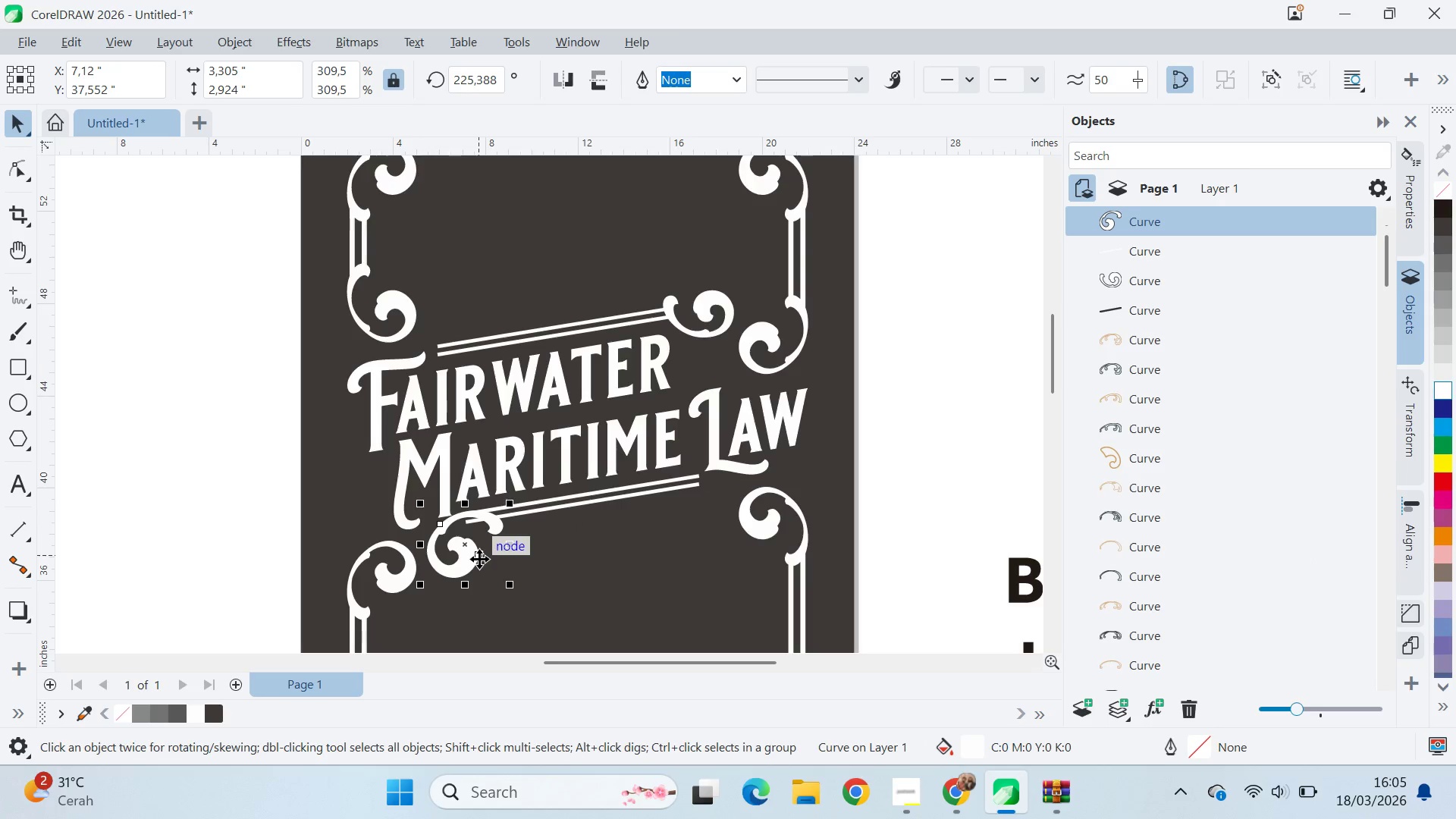 
hold_key(key=ArrowDown, duration=0.97)
 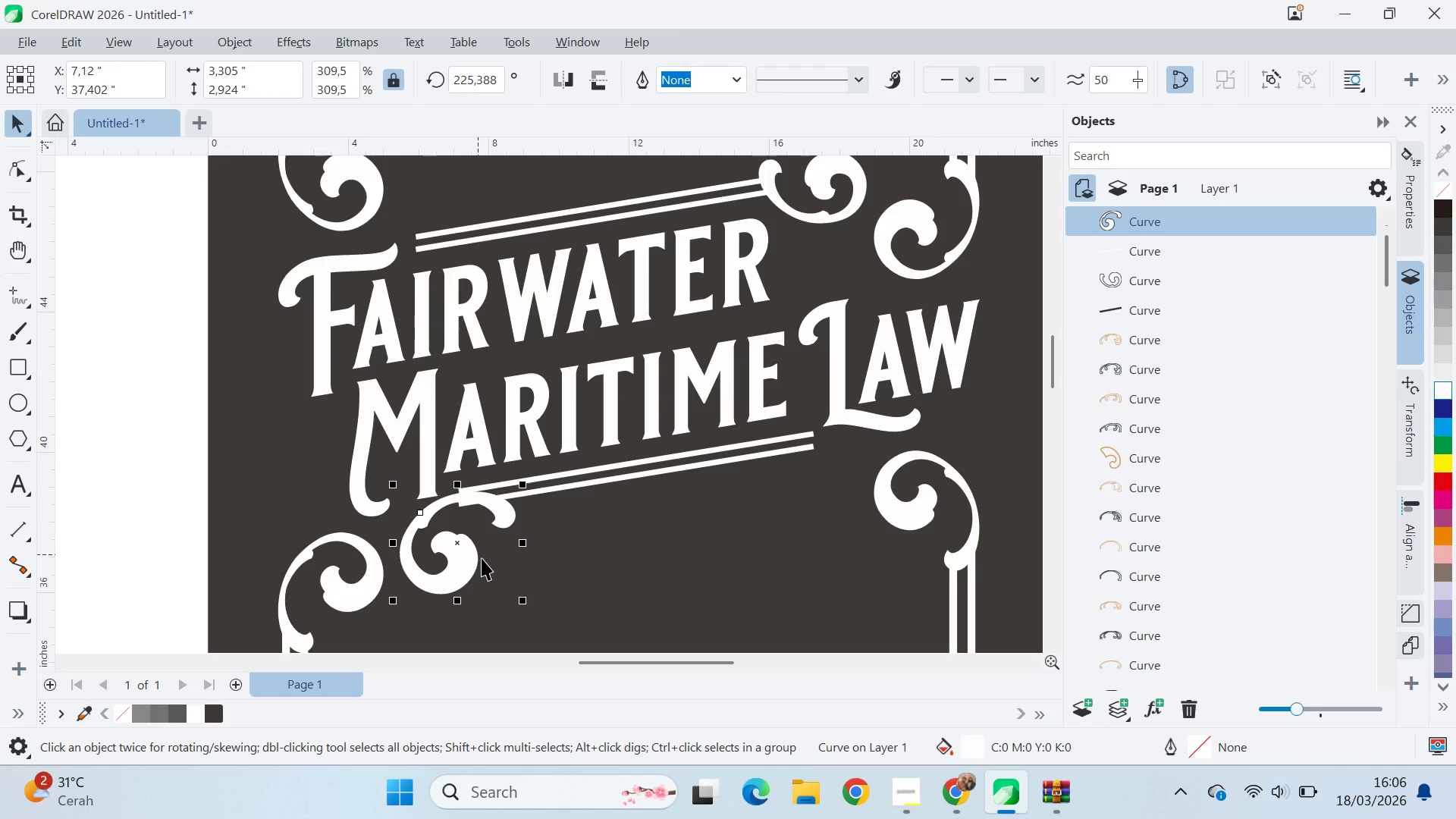 
scroll: coordinate [479, 556], scroll_direction: up, amount: 3.0
 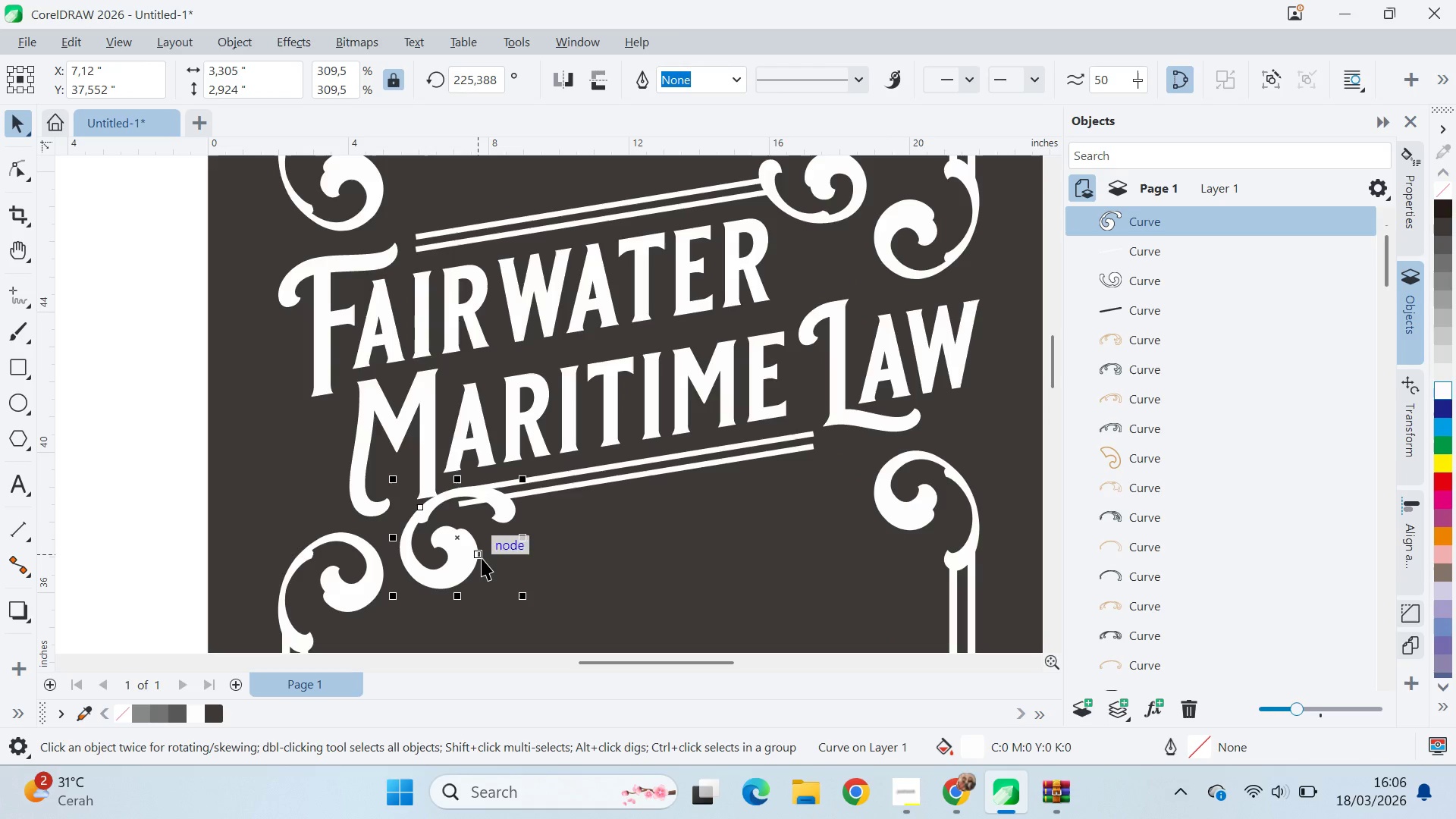 
hold_key(key=ArrowUp, duration=0.55)
 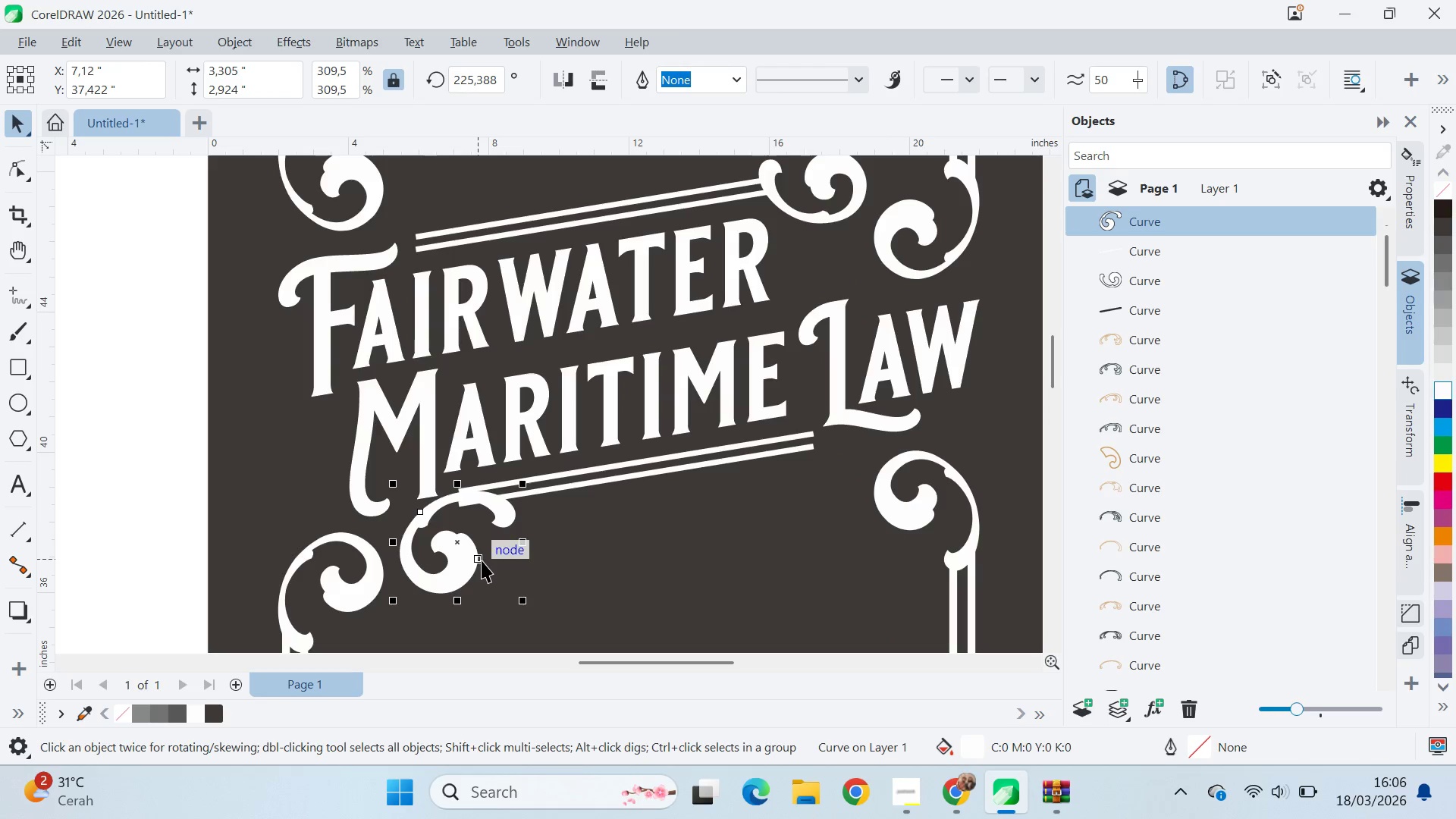 
key(Control+Z)
 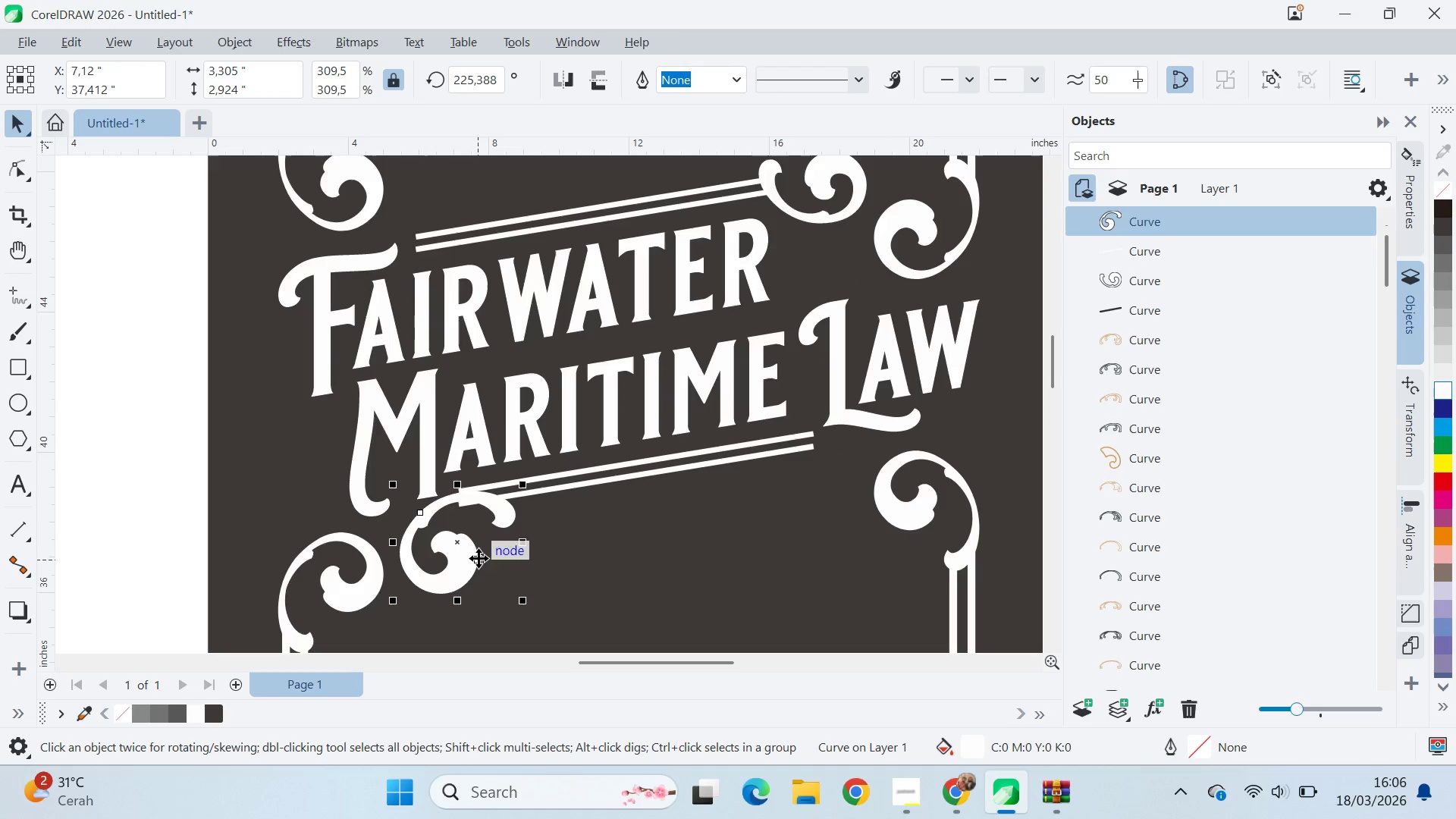 
key(Control+Z)
 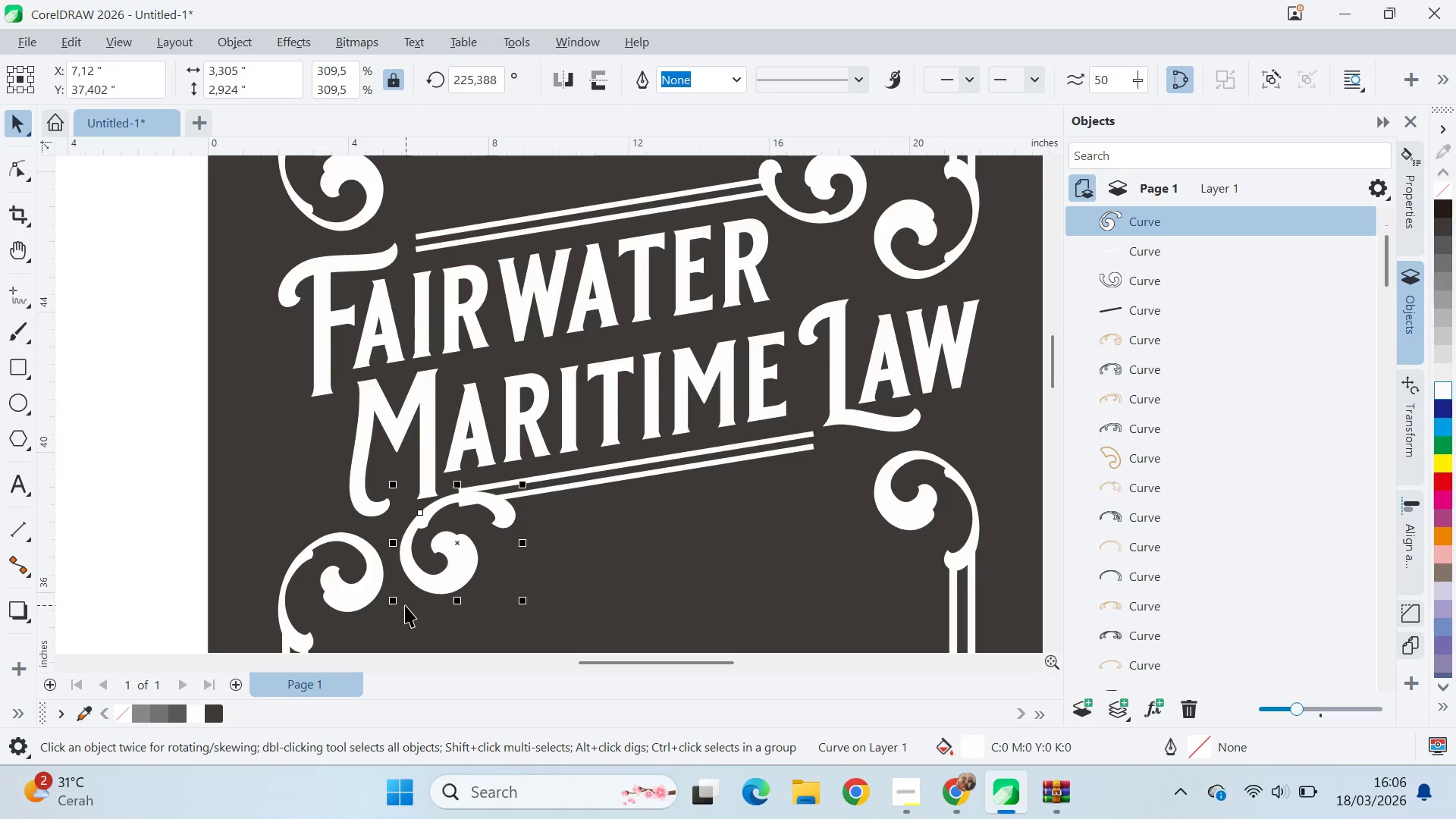 
left_click_drag(start_coordinate=[396, 603], to_coordinate=[406, 594])
 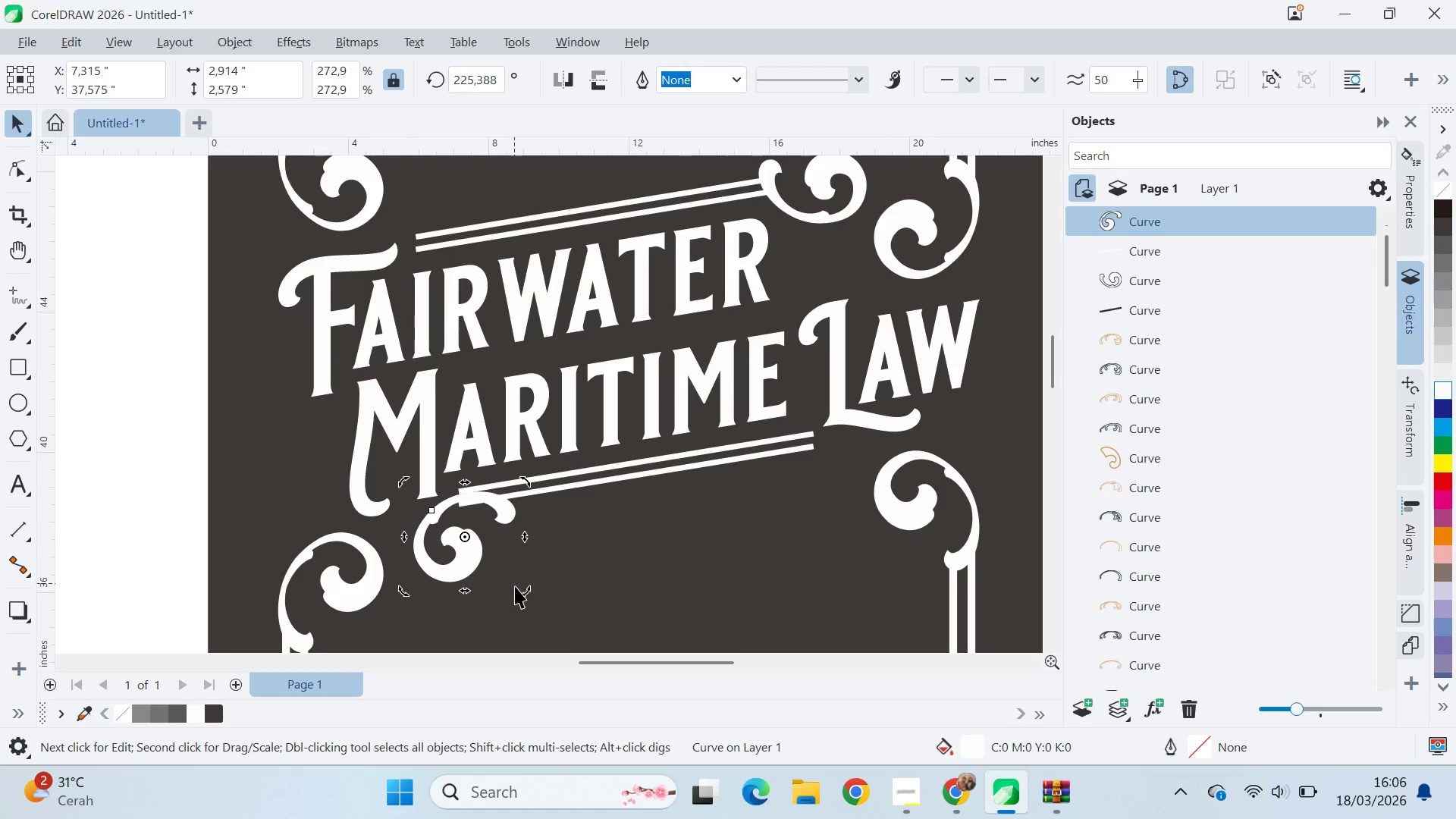 
left_click_drag(start_coordinate=[526, 594], to_coordinate=[559, 586])
 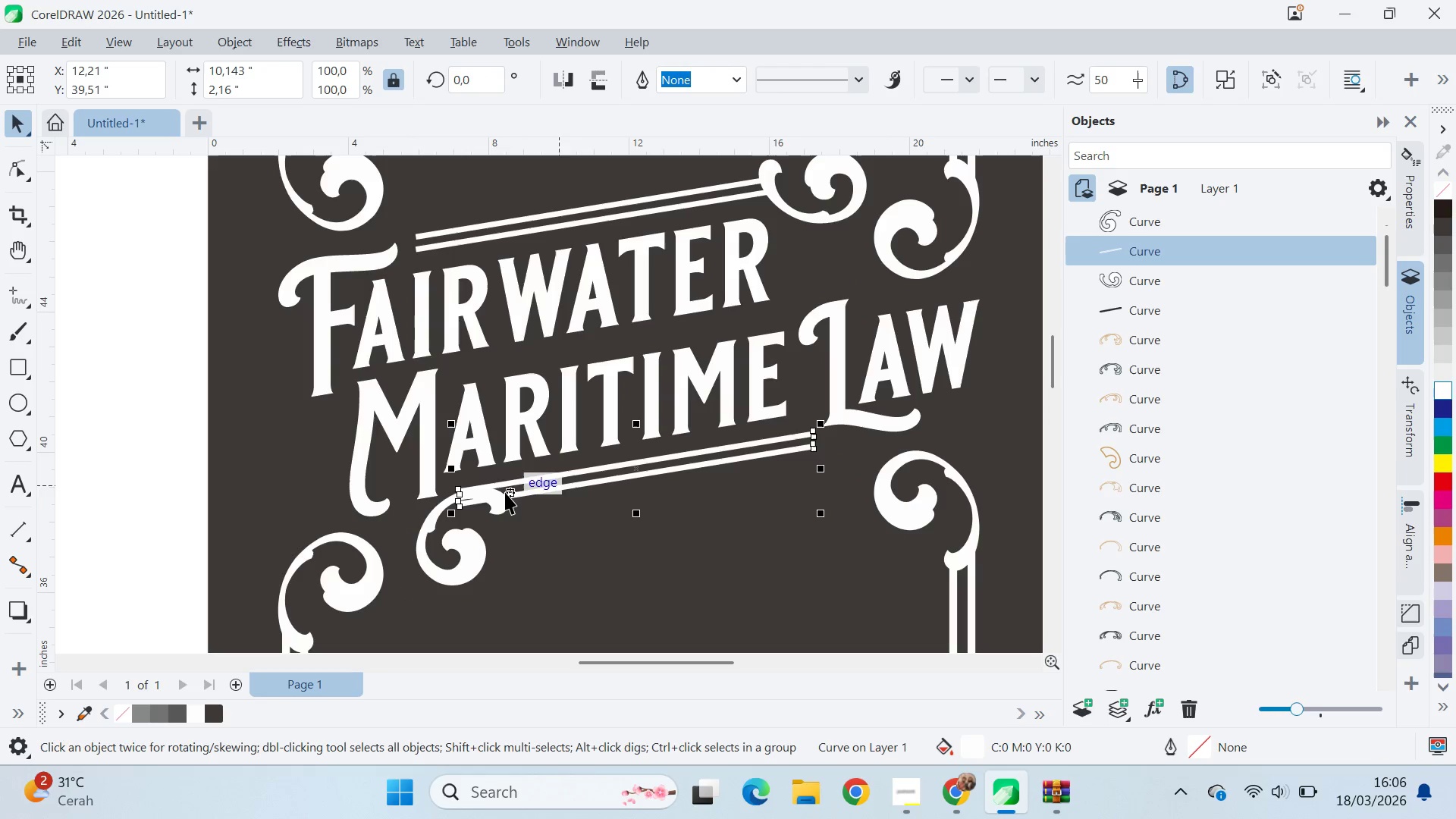 
key(A)
 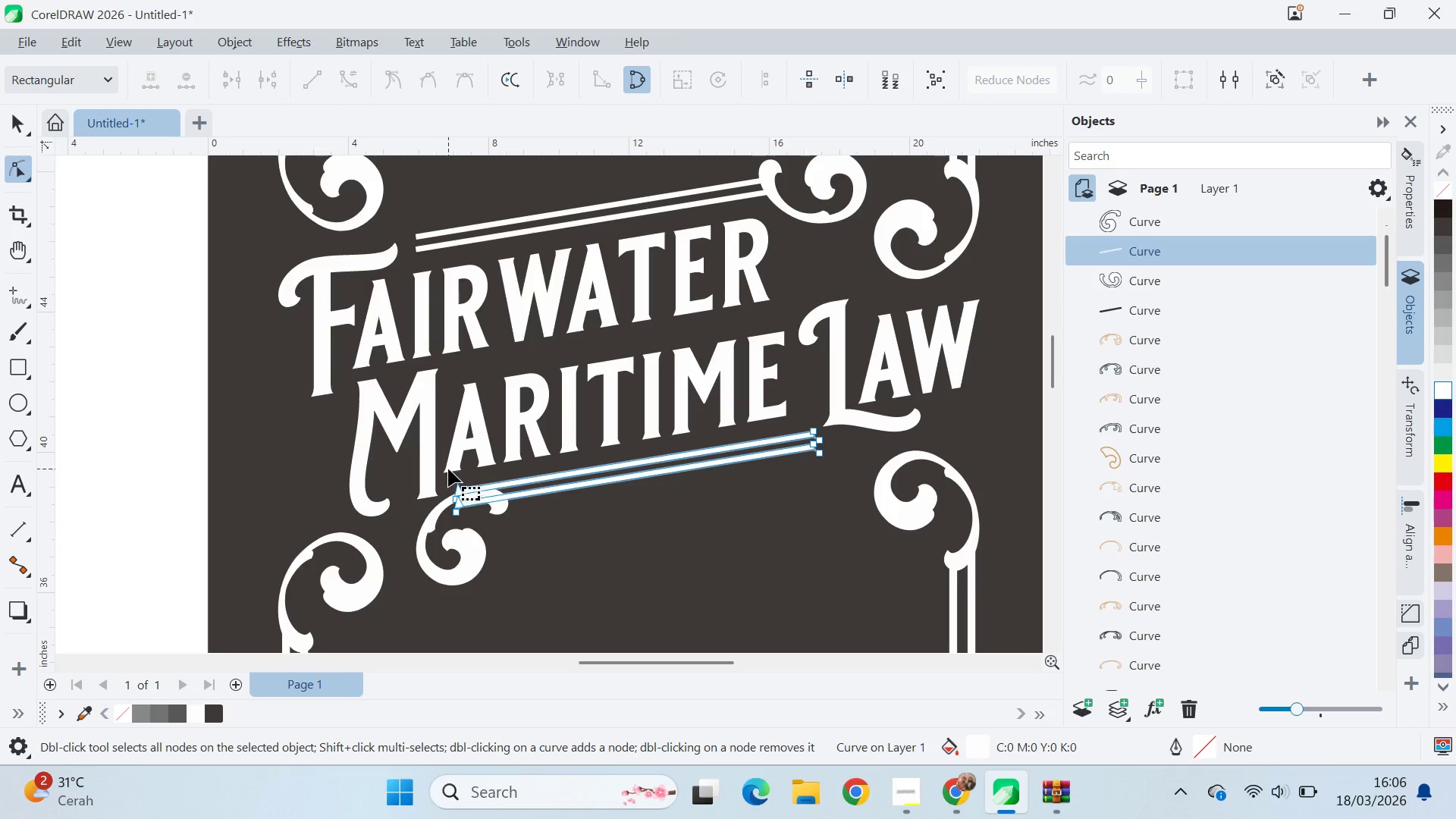 
left_click_drag(start_coordinate=[448, 468], to_coordinate=[500, 540])
 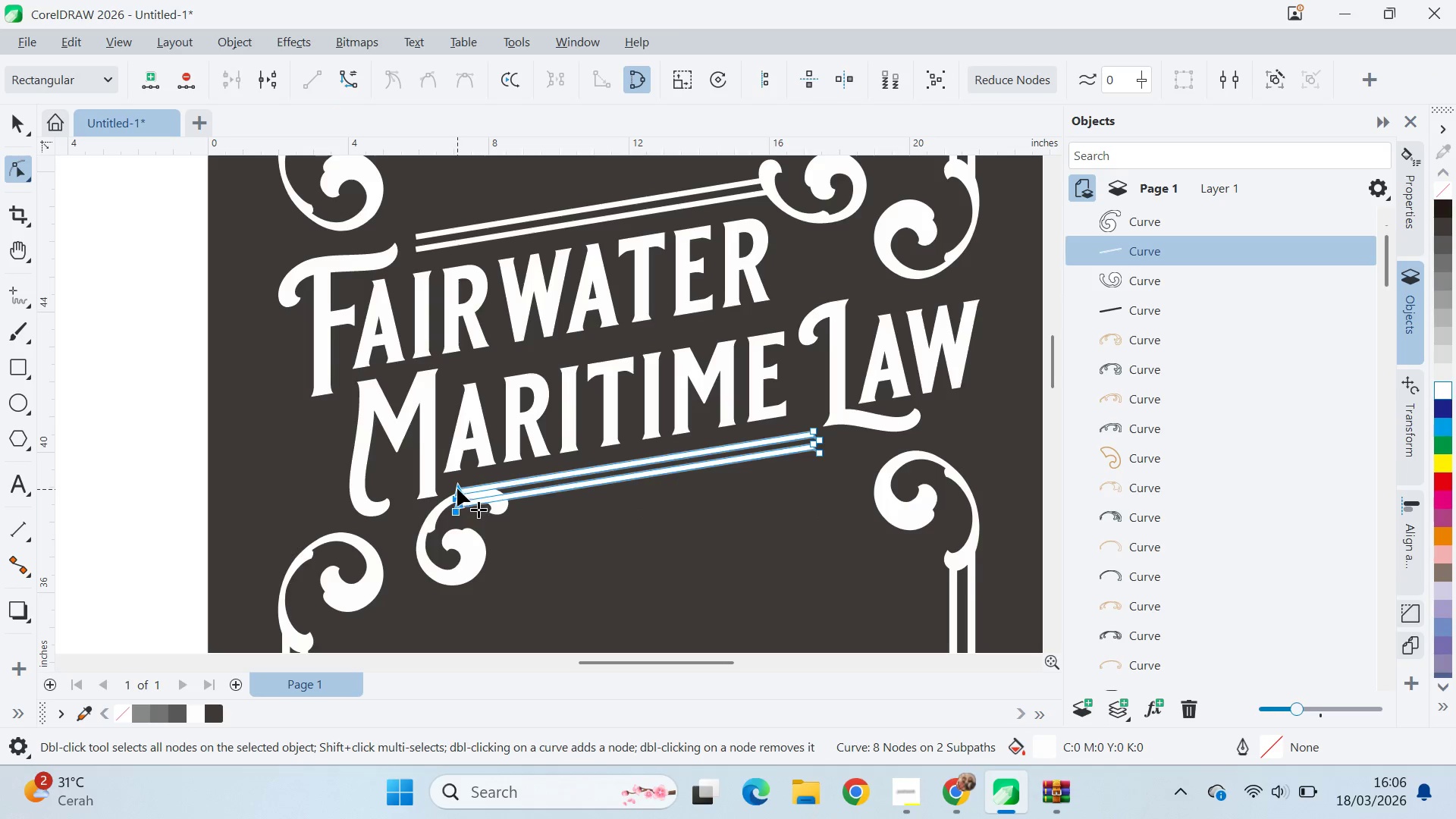 
left_click_drag(start_coordinate=[457, 488], to_coordinate=[499, 479])
 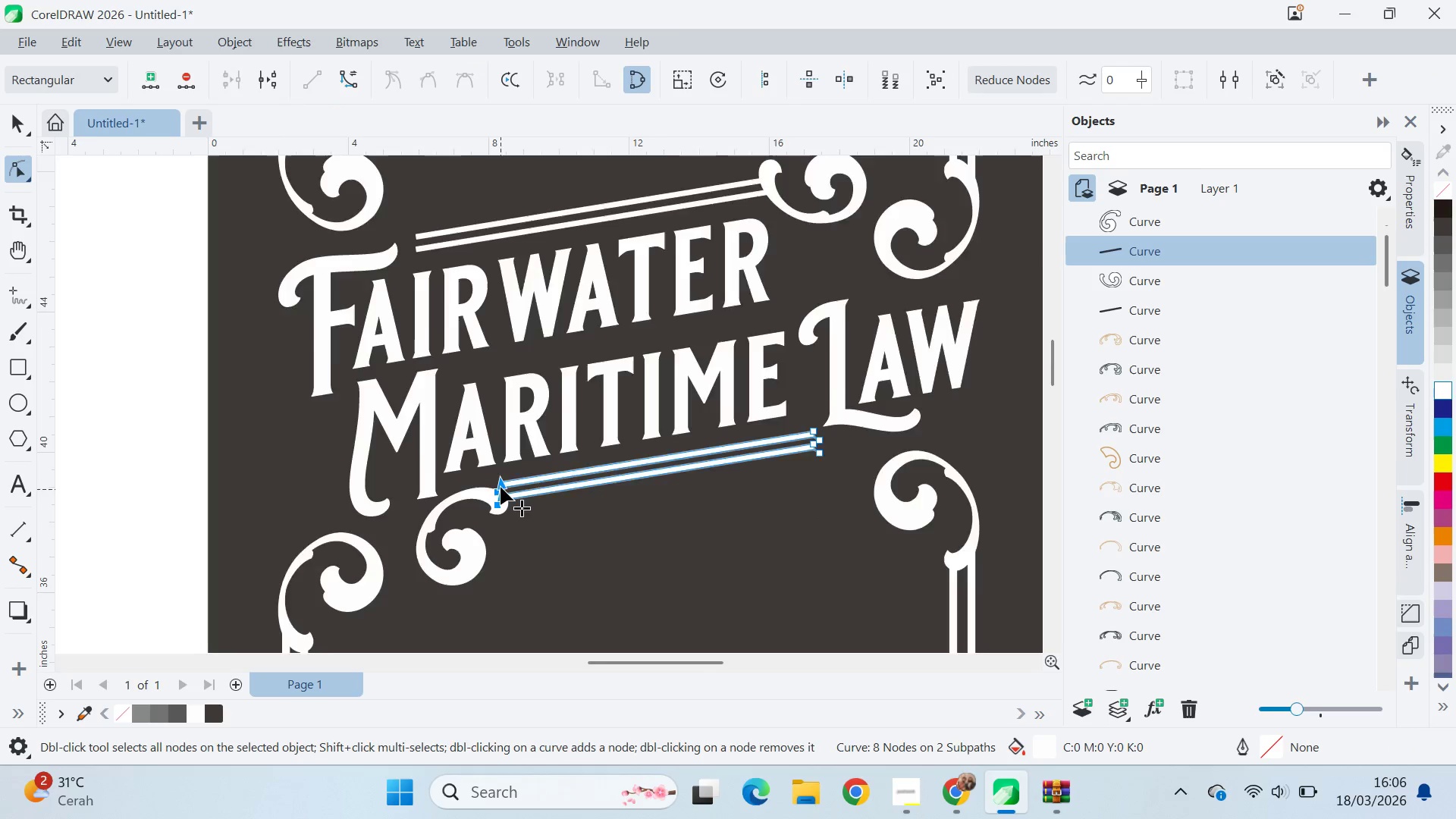 
hold_key(key=ShiftLeft, duration=1.5)
 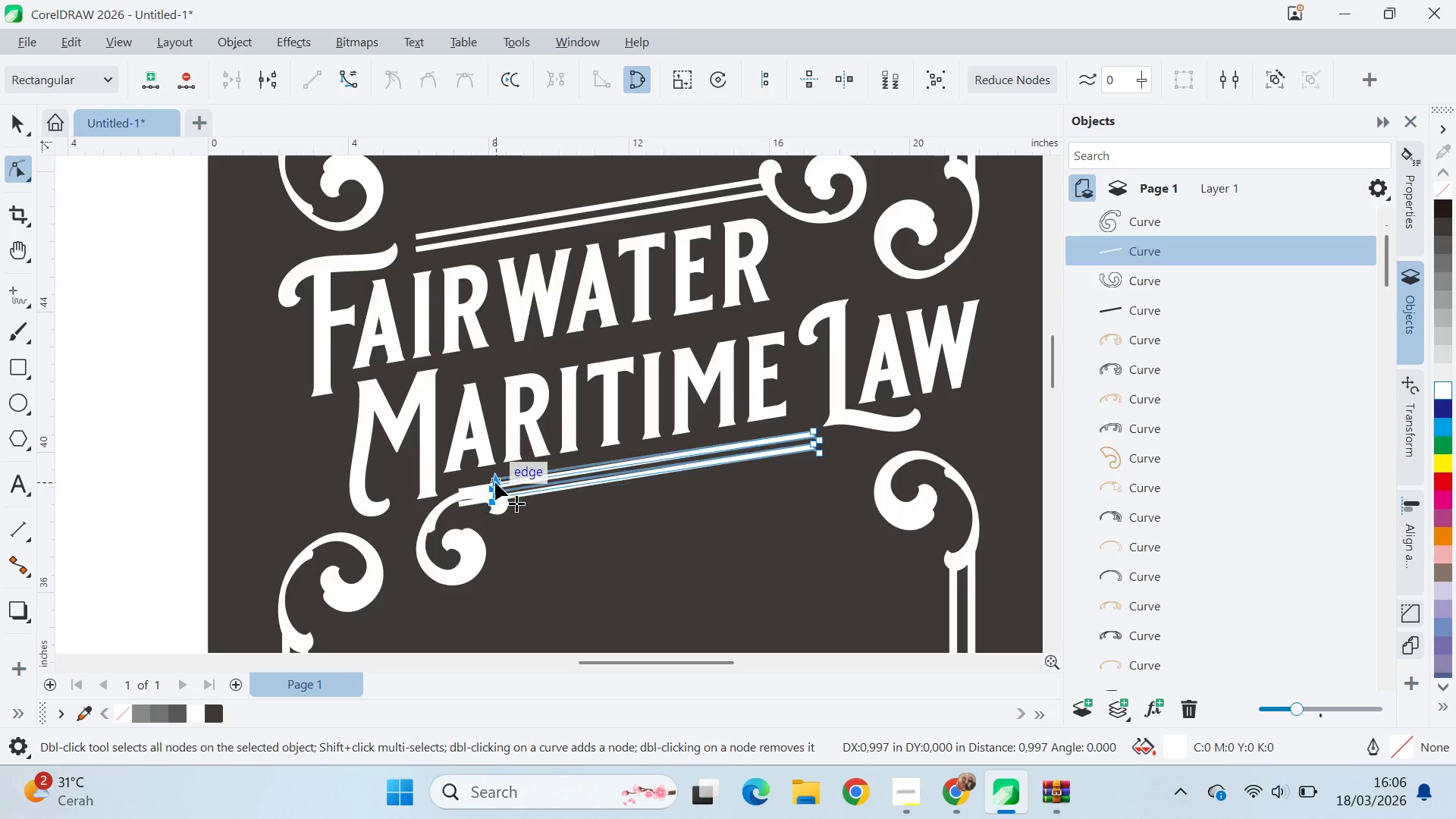 
hold_key(key=ShiftLeft, duration=1.52)
 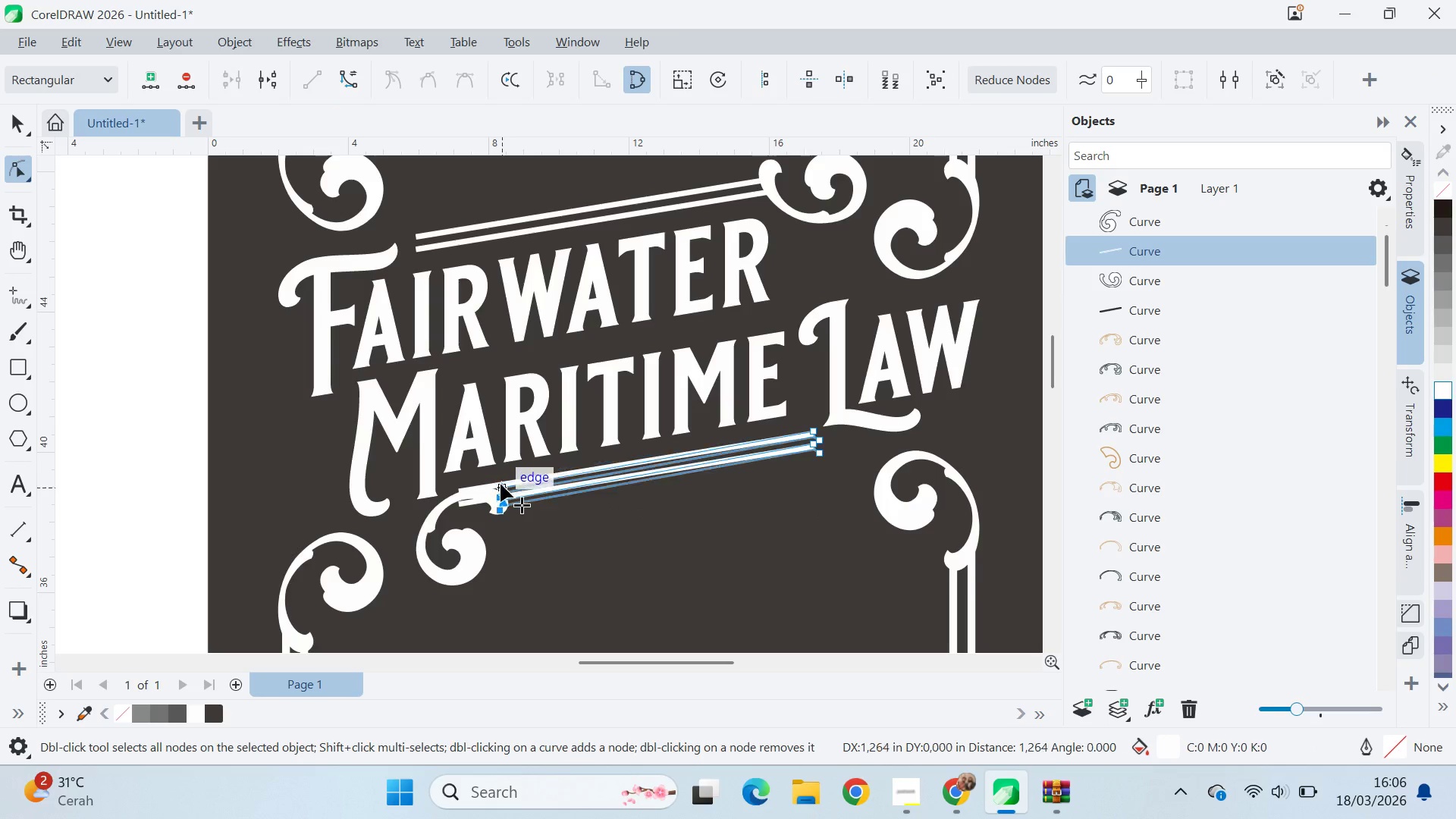 
key(Shift+ShiftLeft)
 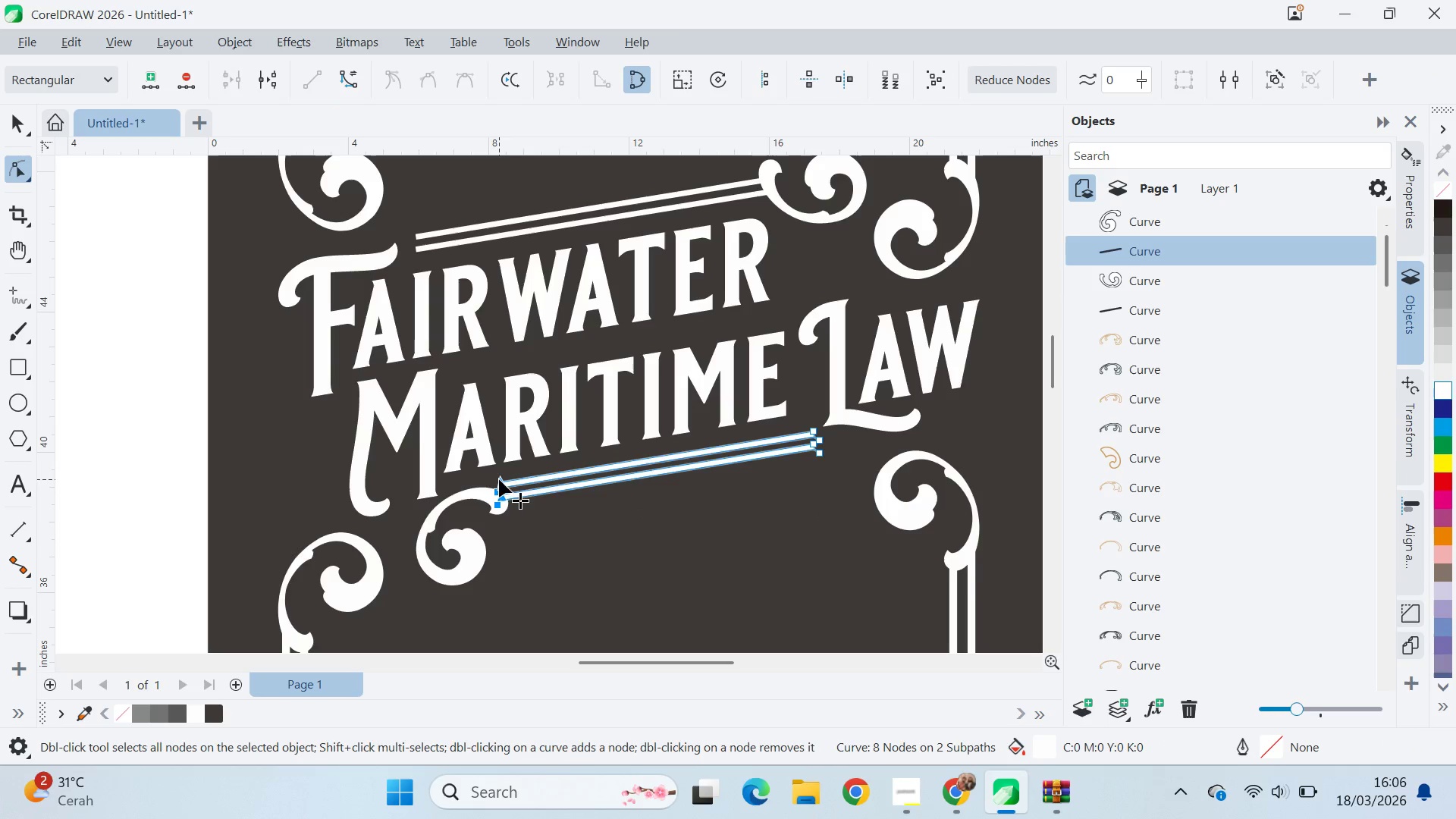 
key(V)
 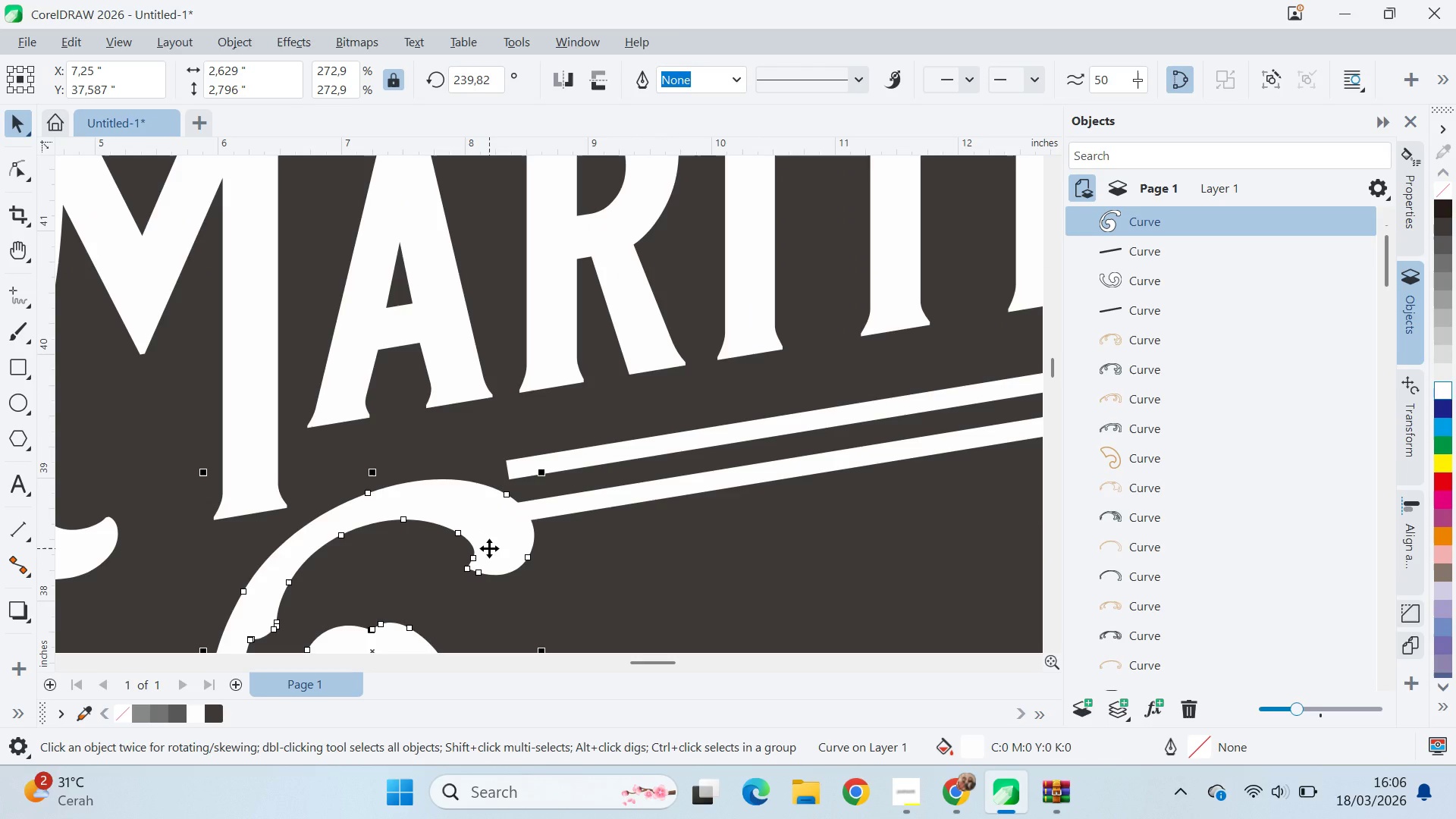 
scroll: coordinate [495, 515], scroll_direction: up, amount: 9.0
 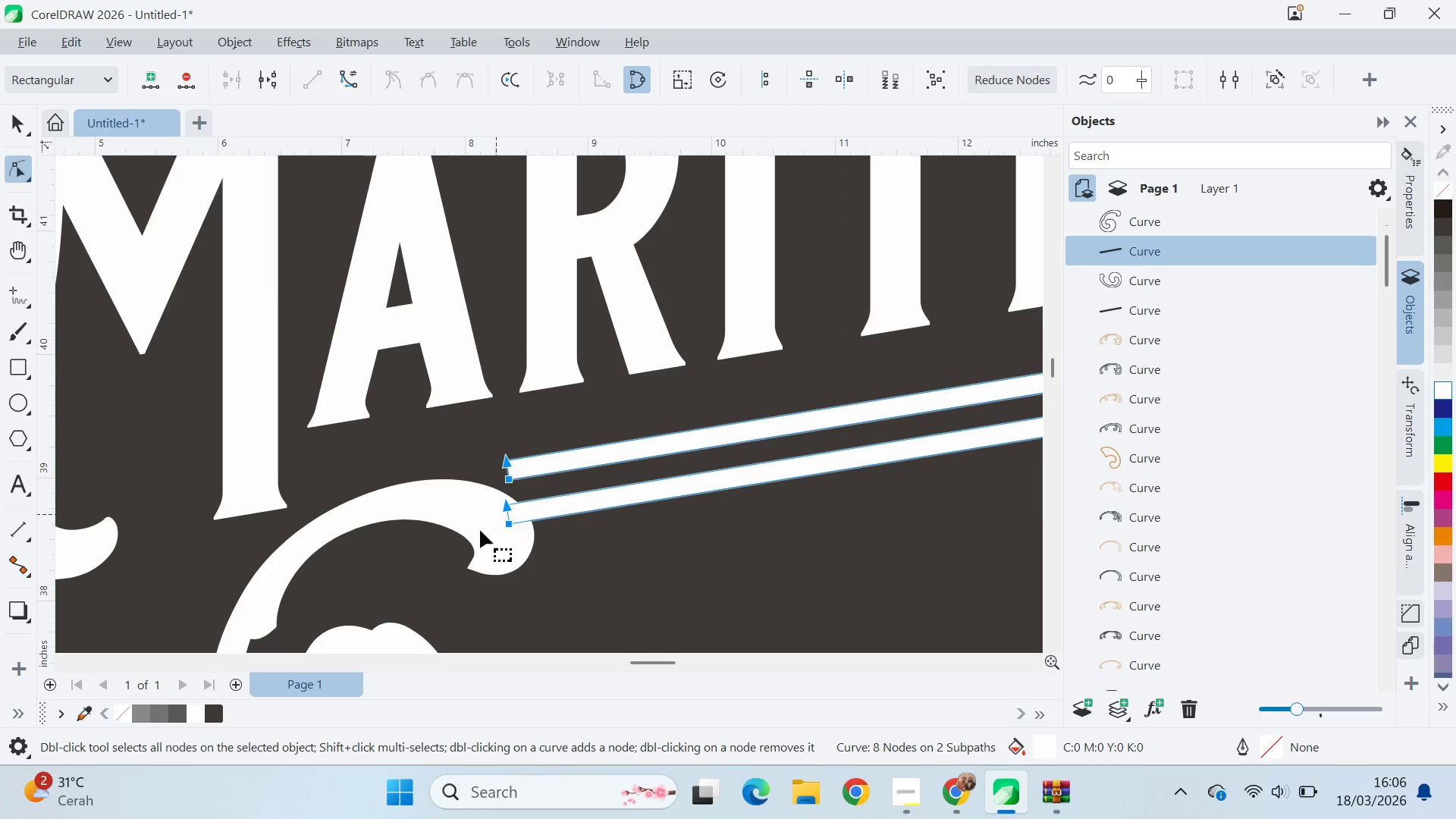 
hold_key(key=ArrowUp, duration=0.91)
 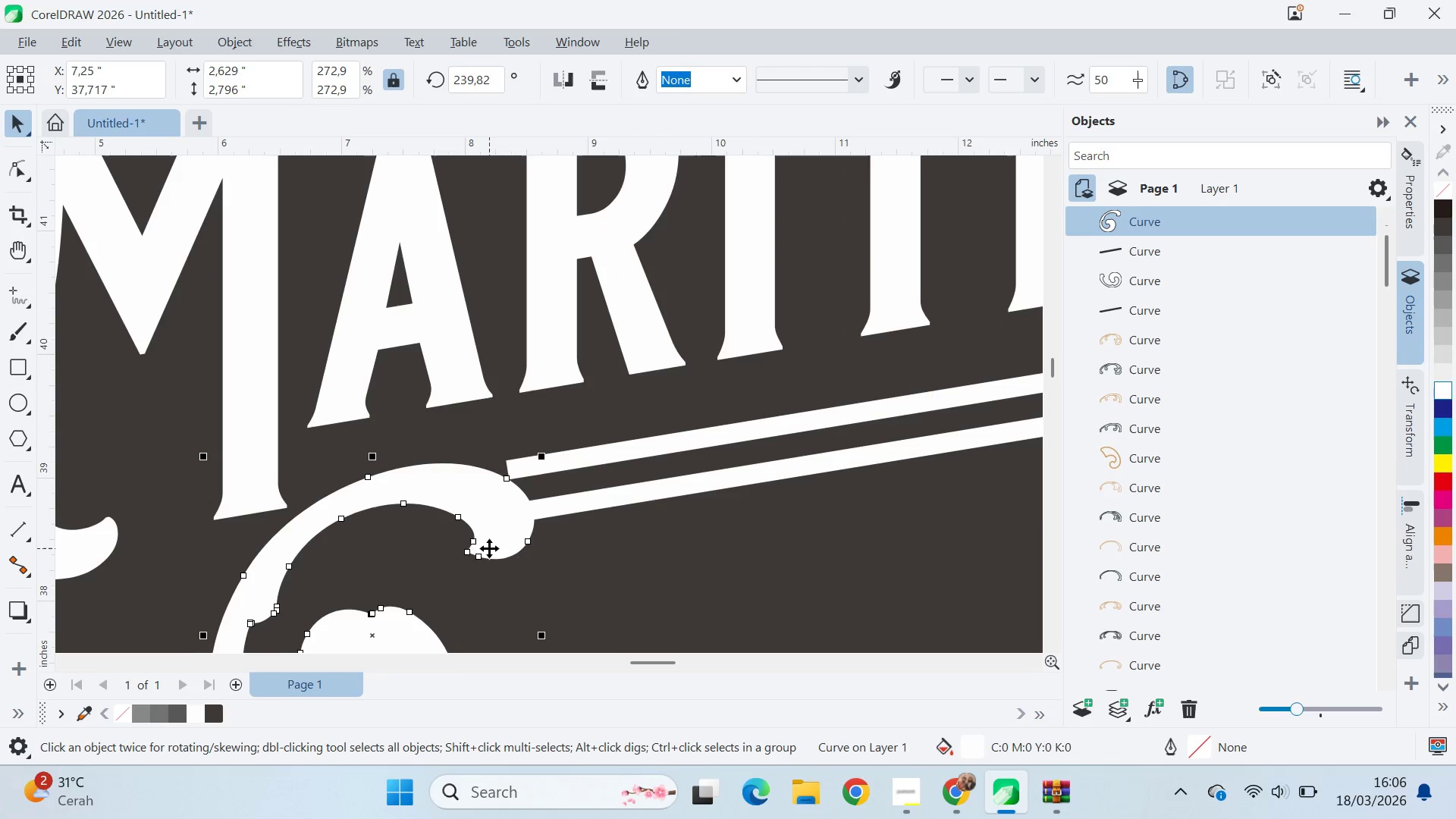 
hold_key(key=ArrowRight, duration=1.06)
 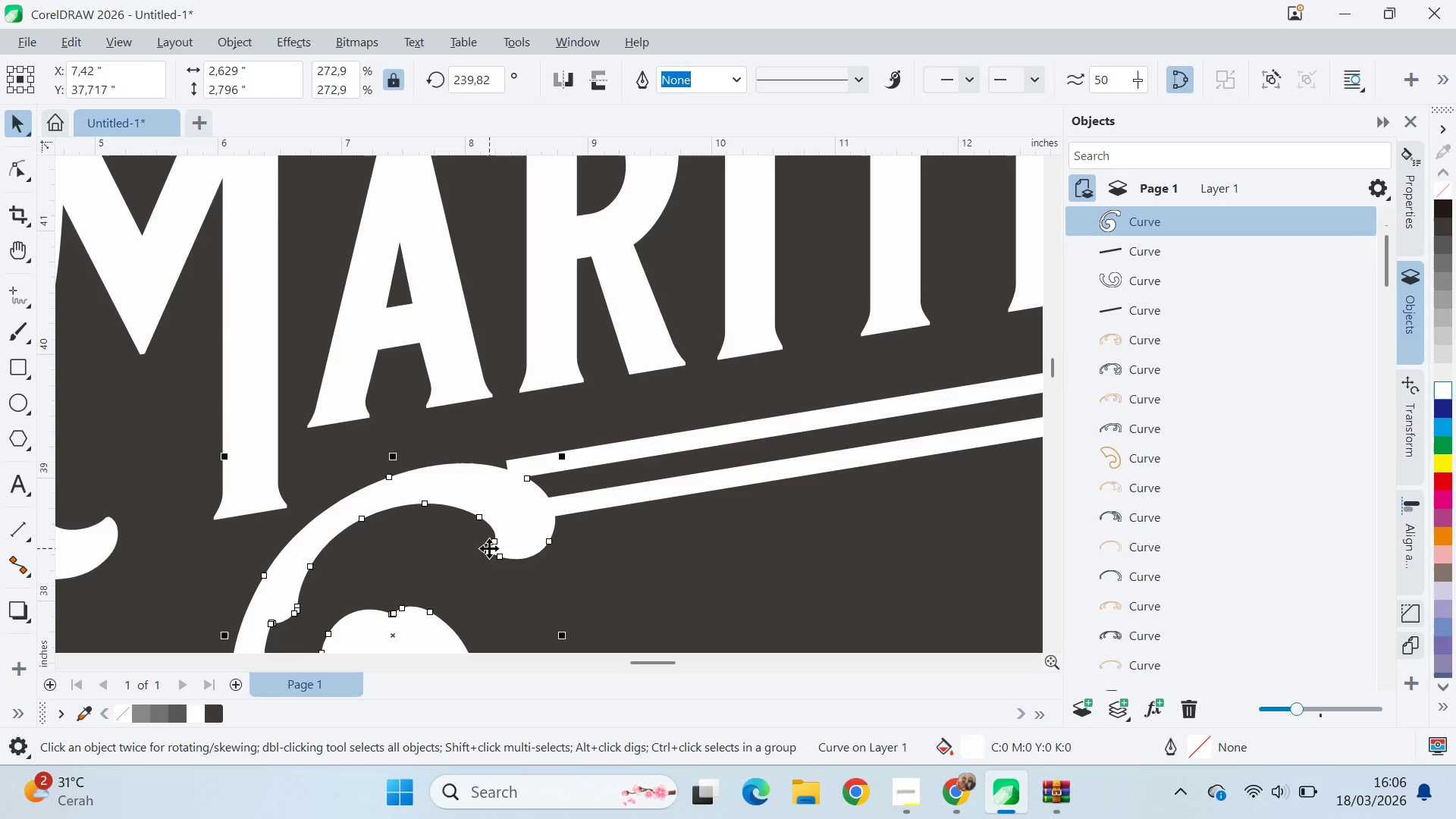 
hold_key(key=ArrowLeft, duration=0.38)
 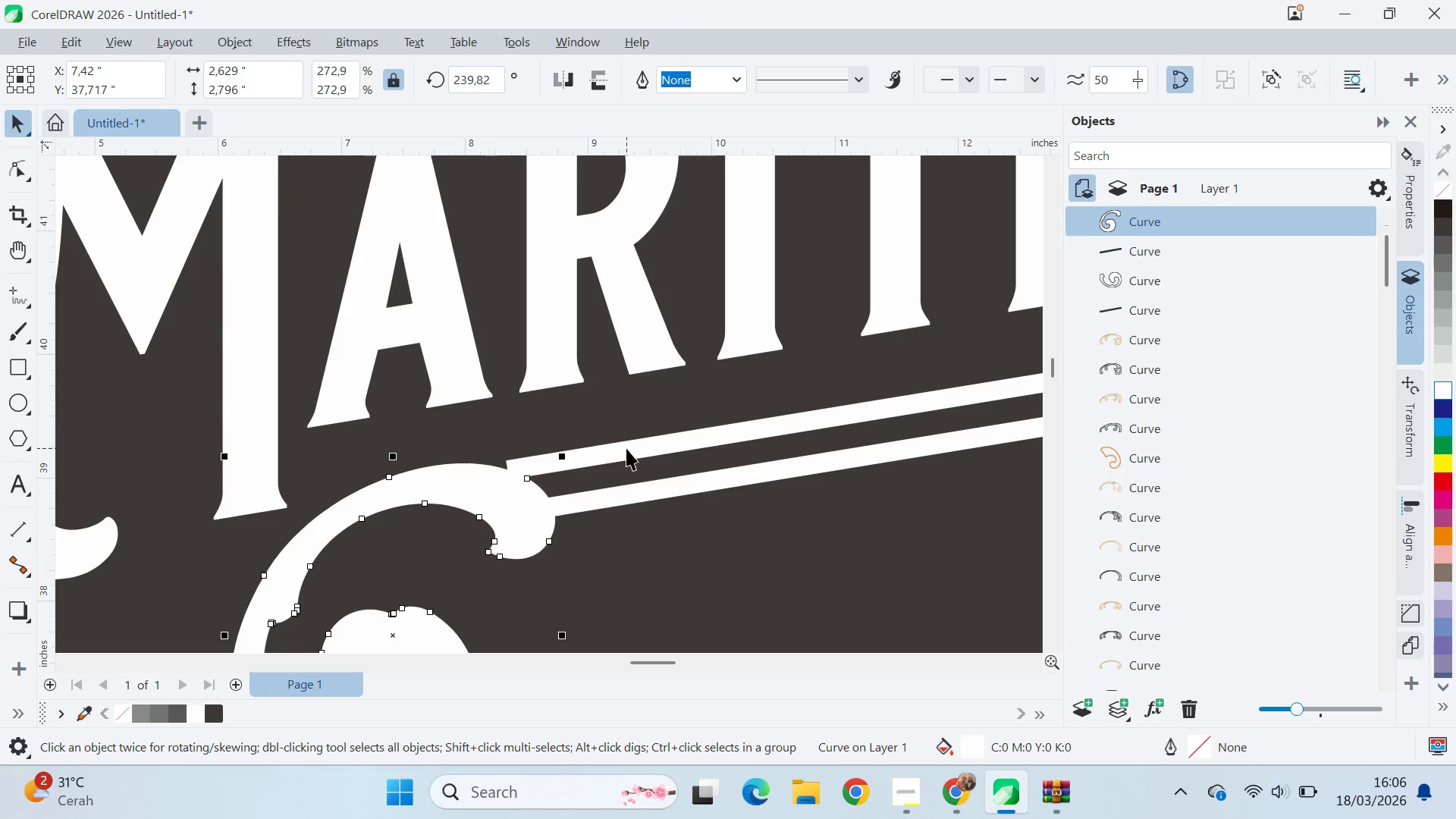 
left_click([628, 453])
 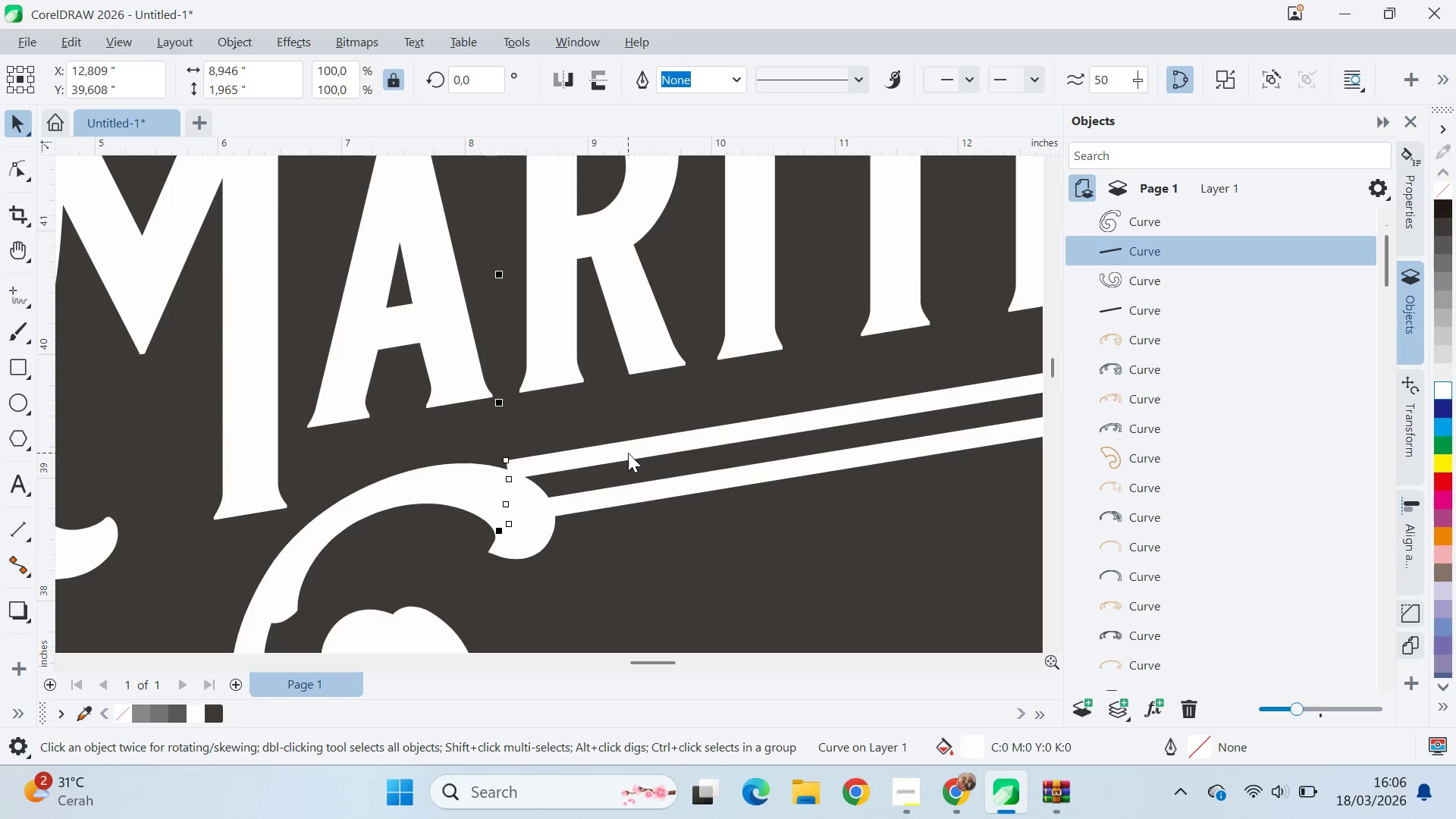 
key(A)
 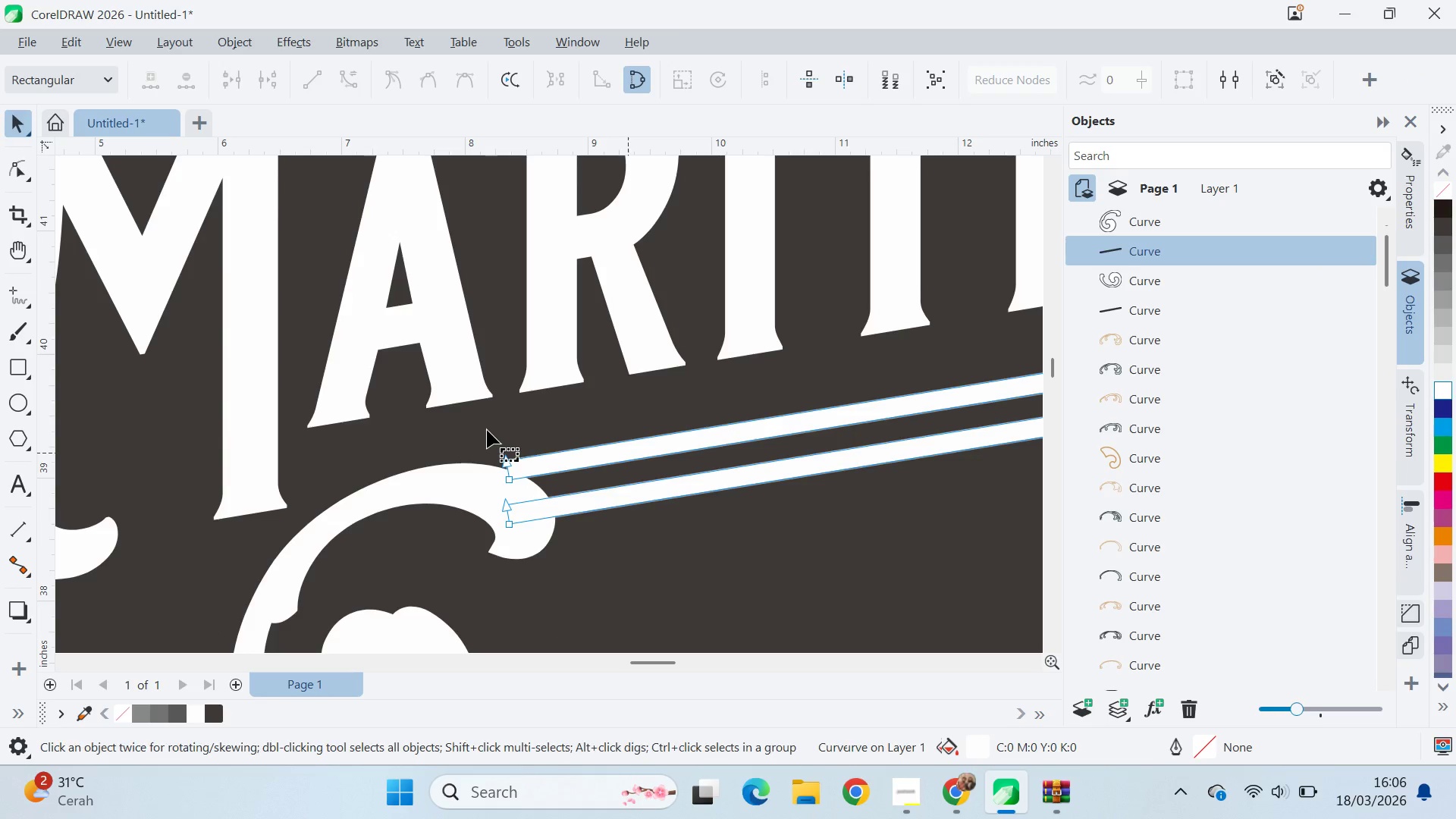 
left_click_drag(start_coordinate=[486, 428], to_coordinate=[554, 523])
 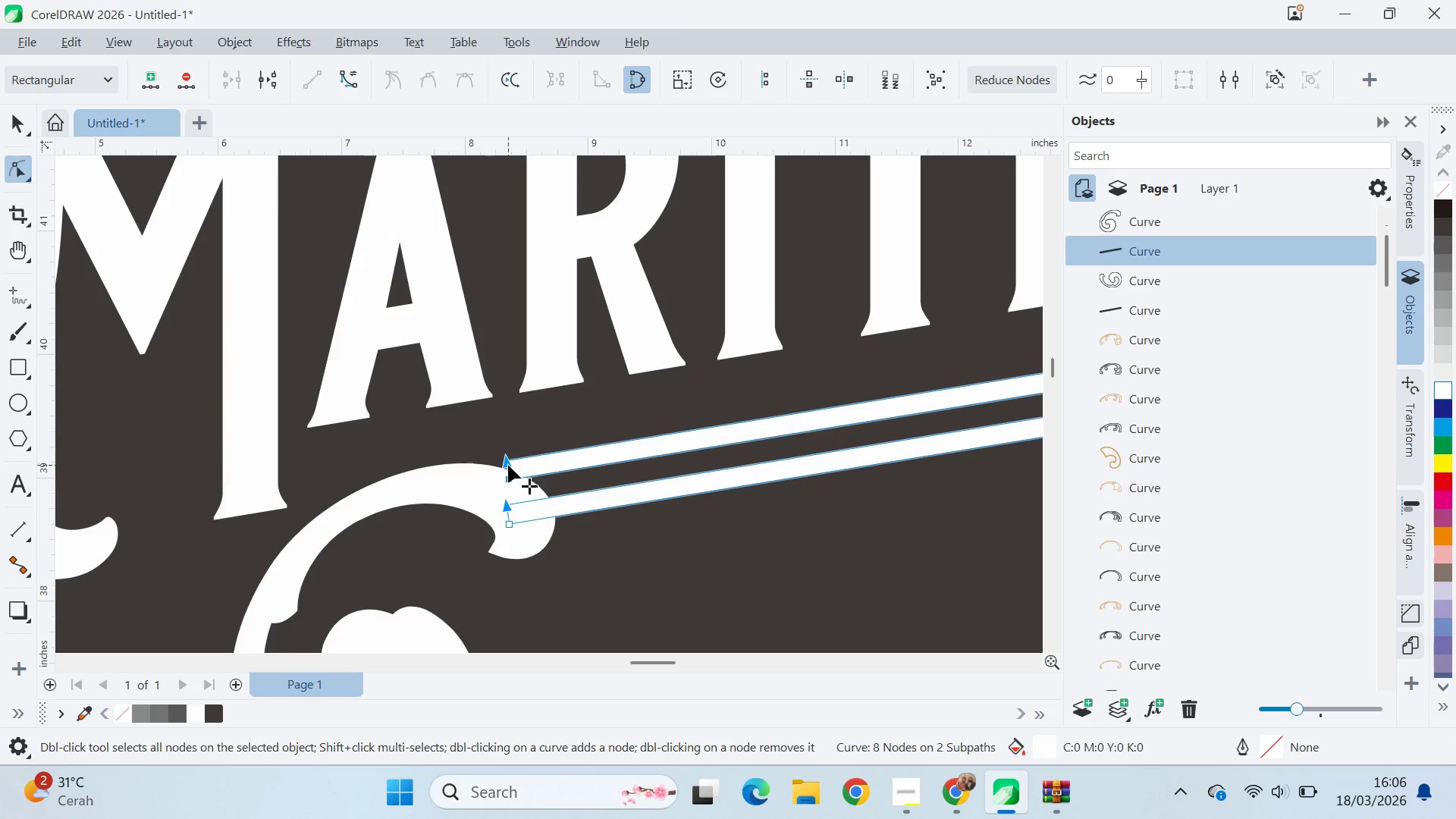 
left_click_drag(start_coordinate=[508, 461], to_coordinate=[466, 467])
 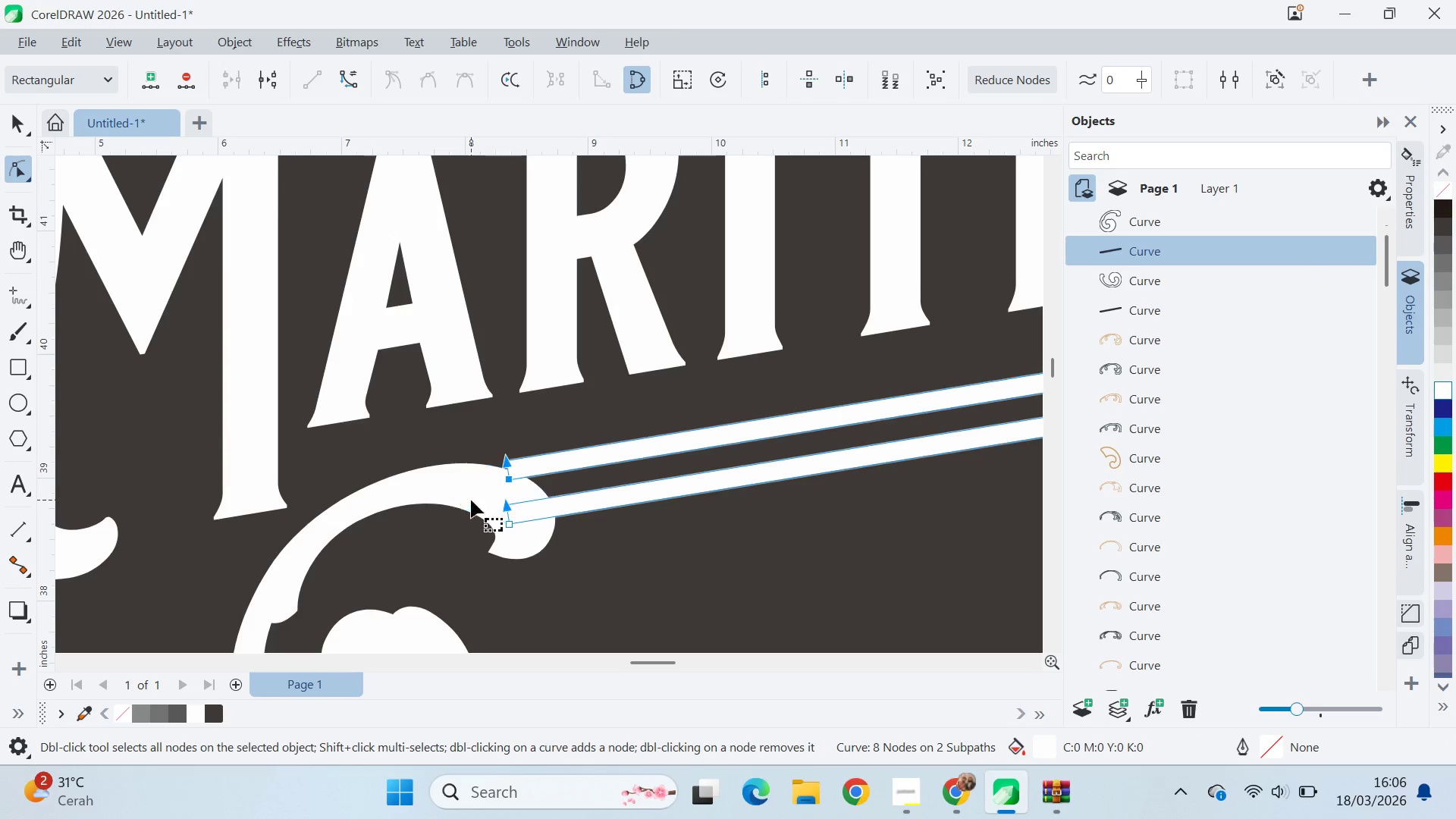 
hold_key(key=ShiftLeft, duration=0.88)
 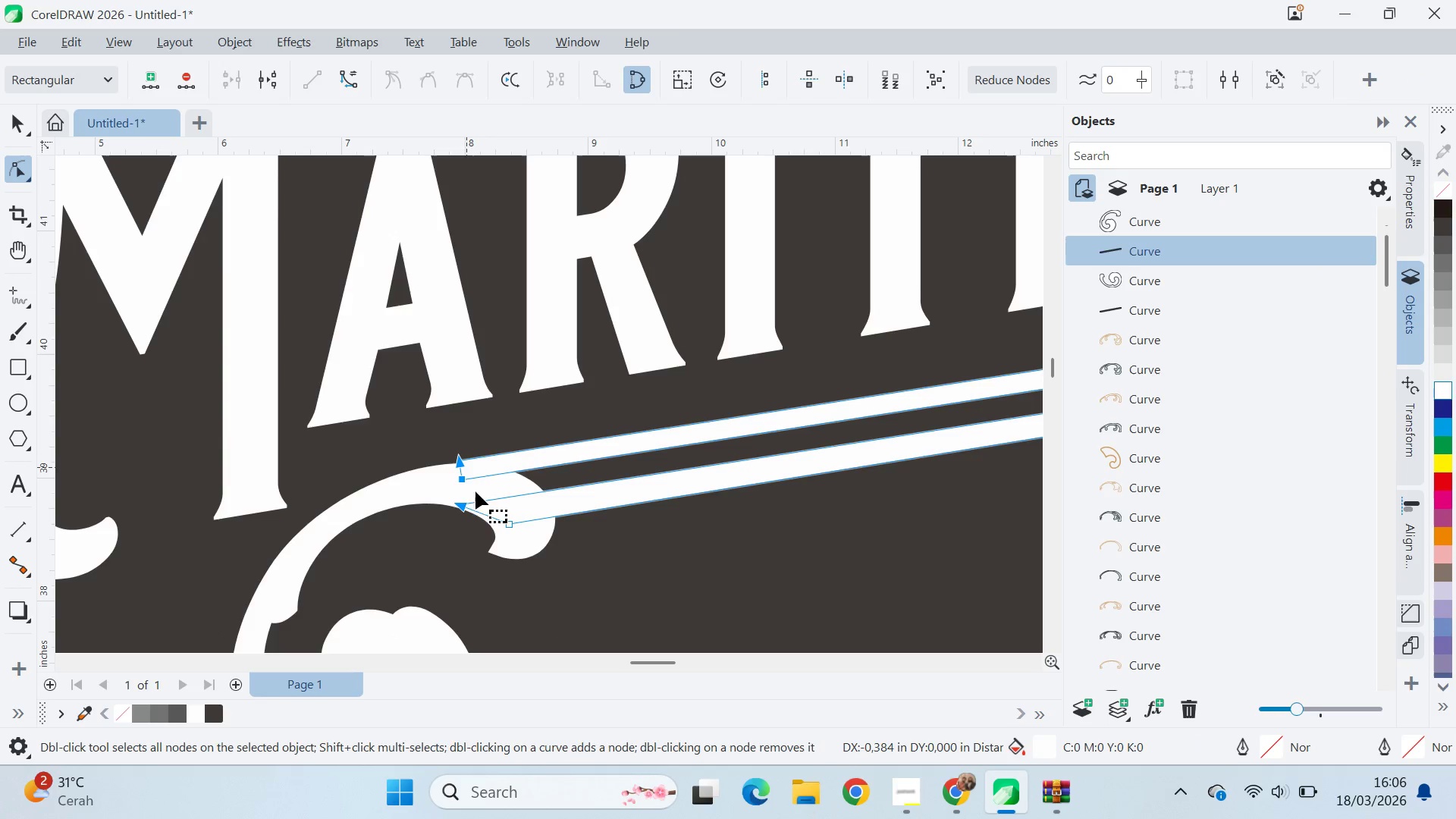 
key(Control+ControlLeft)
 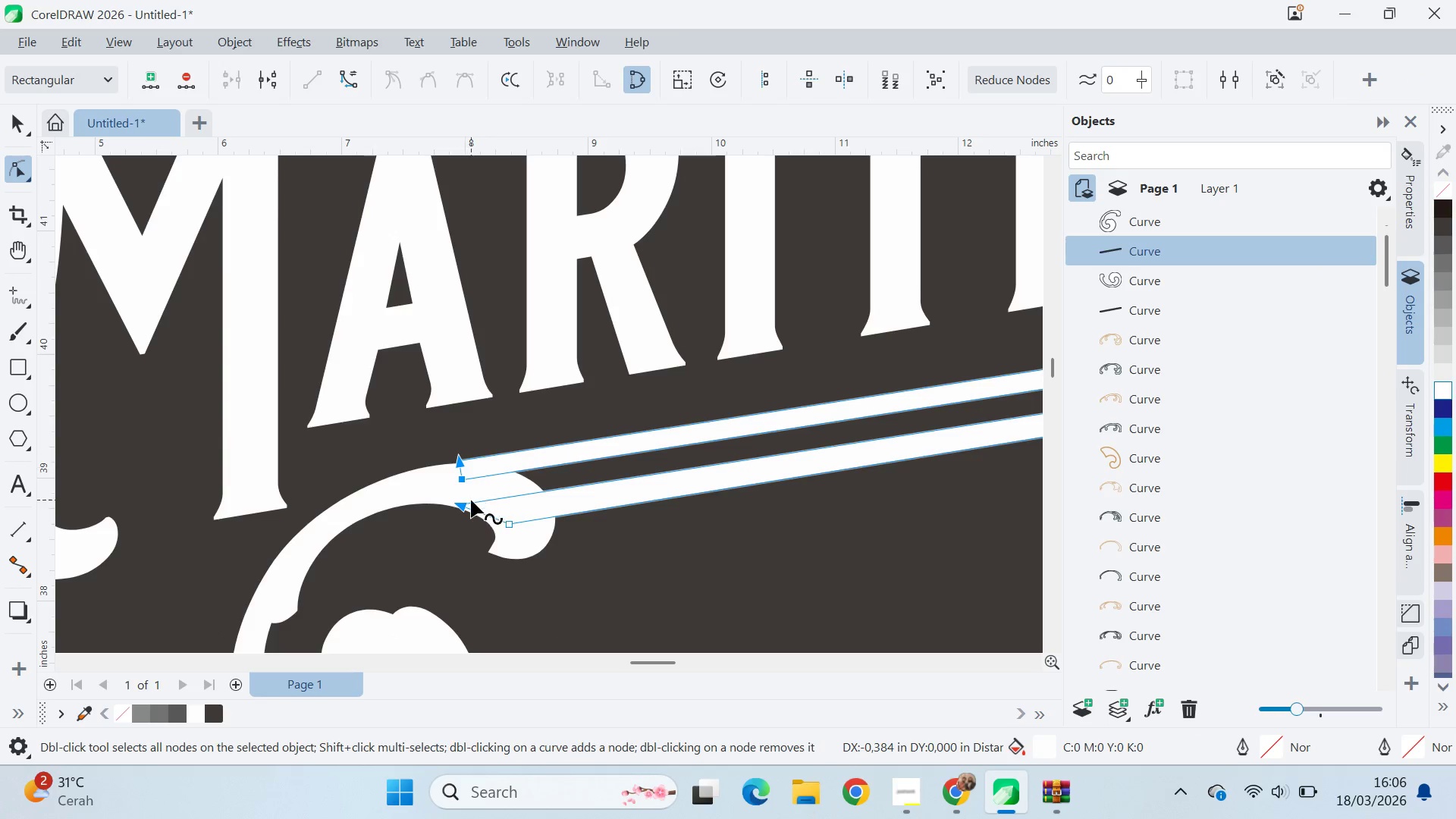 
key(Control+Z)
 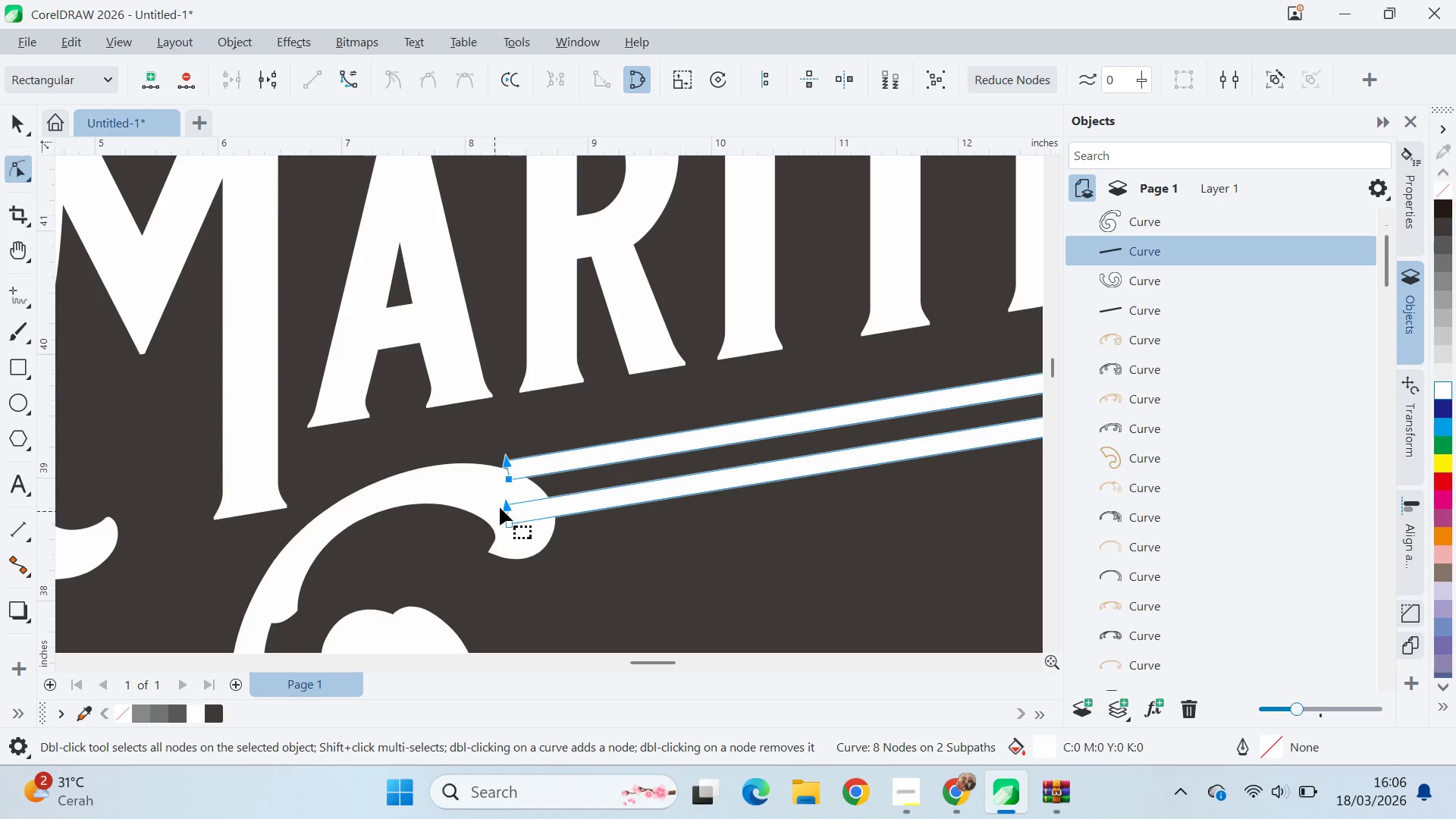 
hold_key(key=ControlLeft, duration=0.47)
left_click([507, 501])
 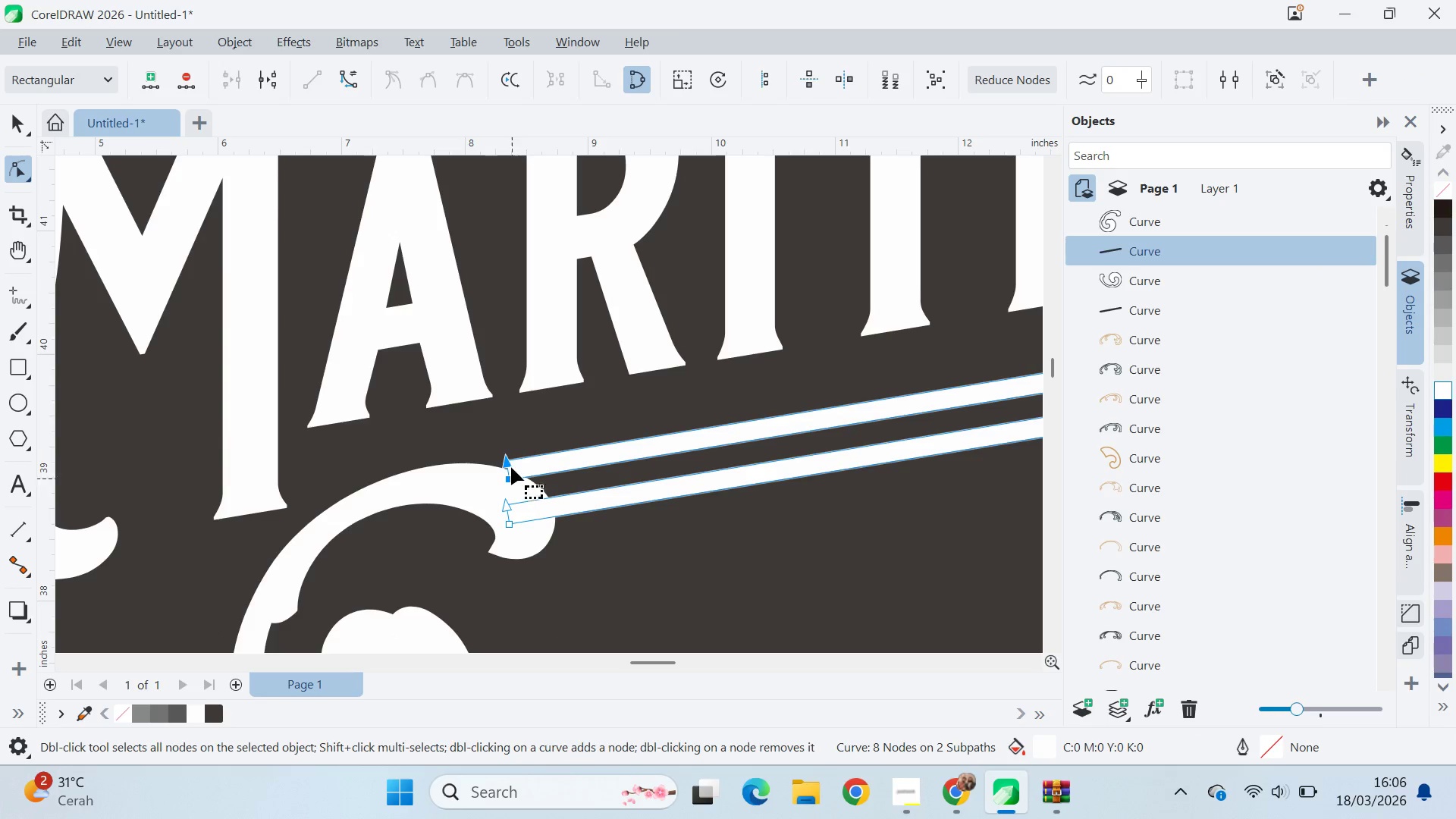 
left_click_drag(start_coordinate=[506, 459], to_coordinate=[441, 469])
 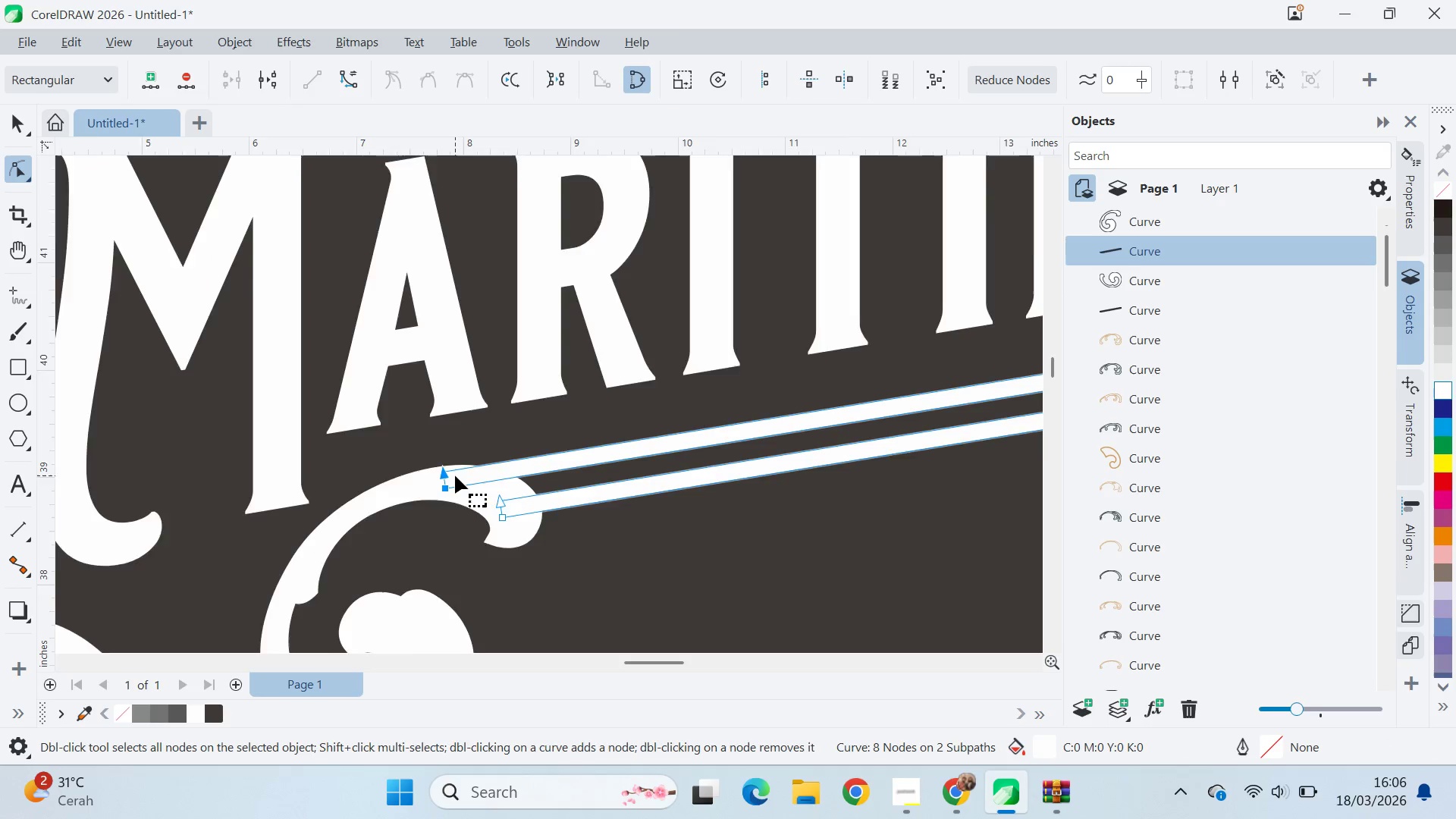 
hold_key(key=ShiftLeft, duration=0.69)
 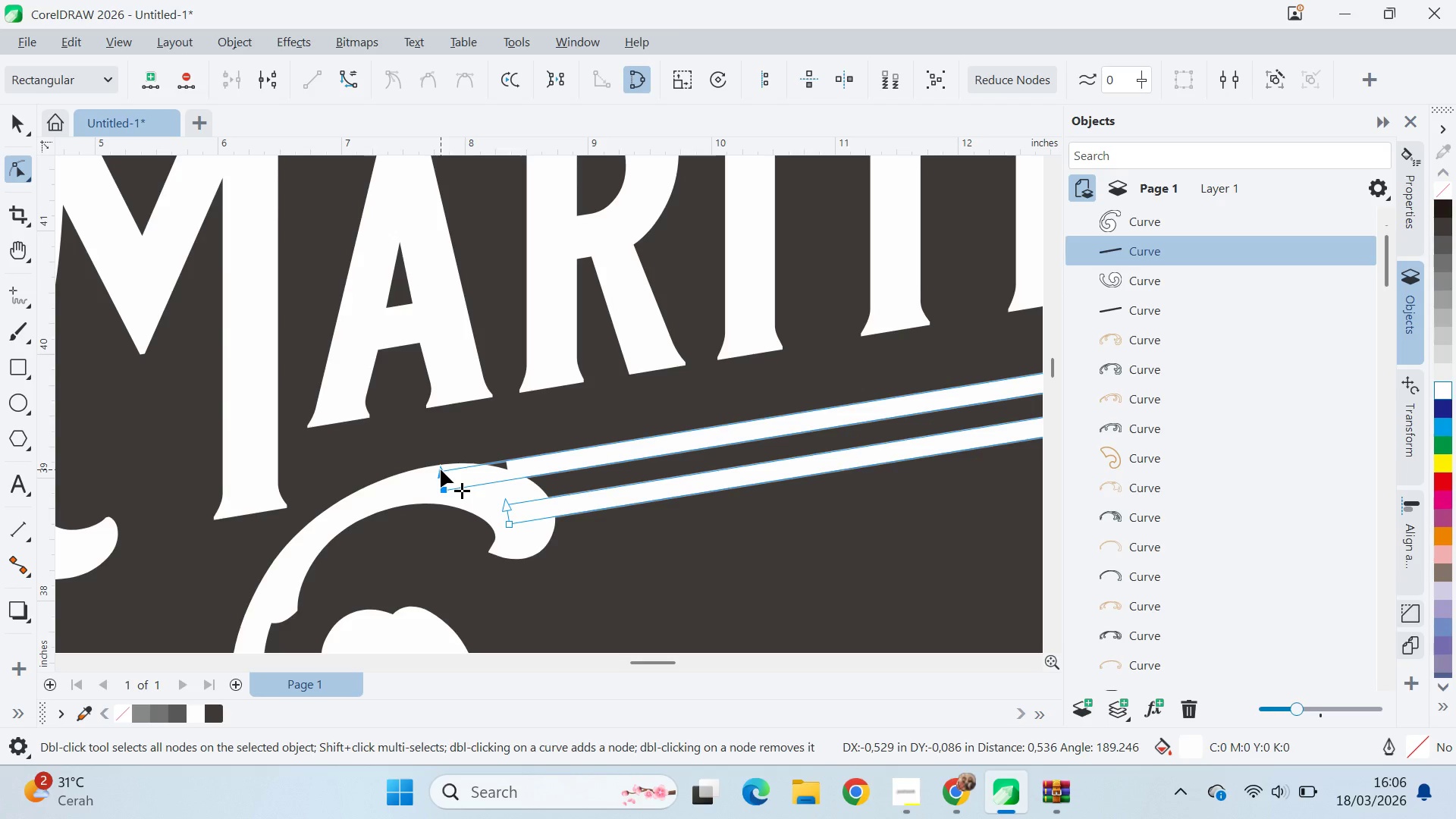 
key(Q)
 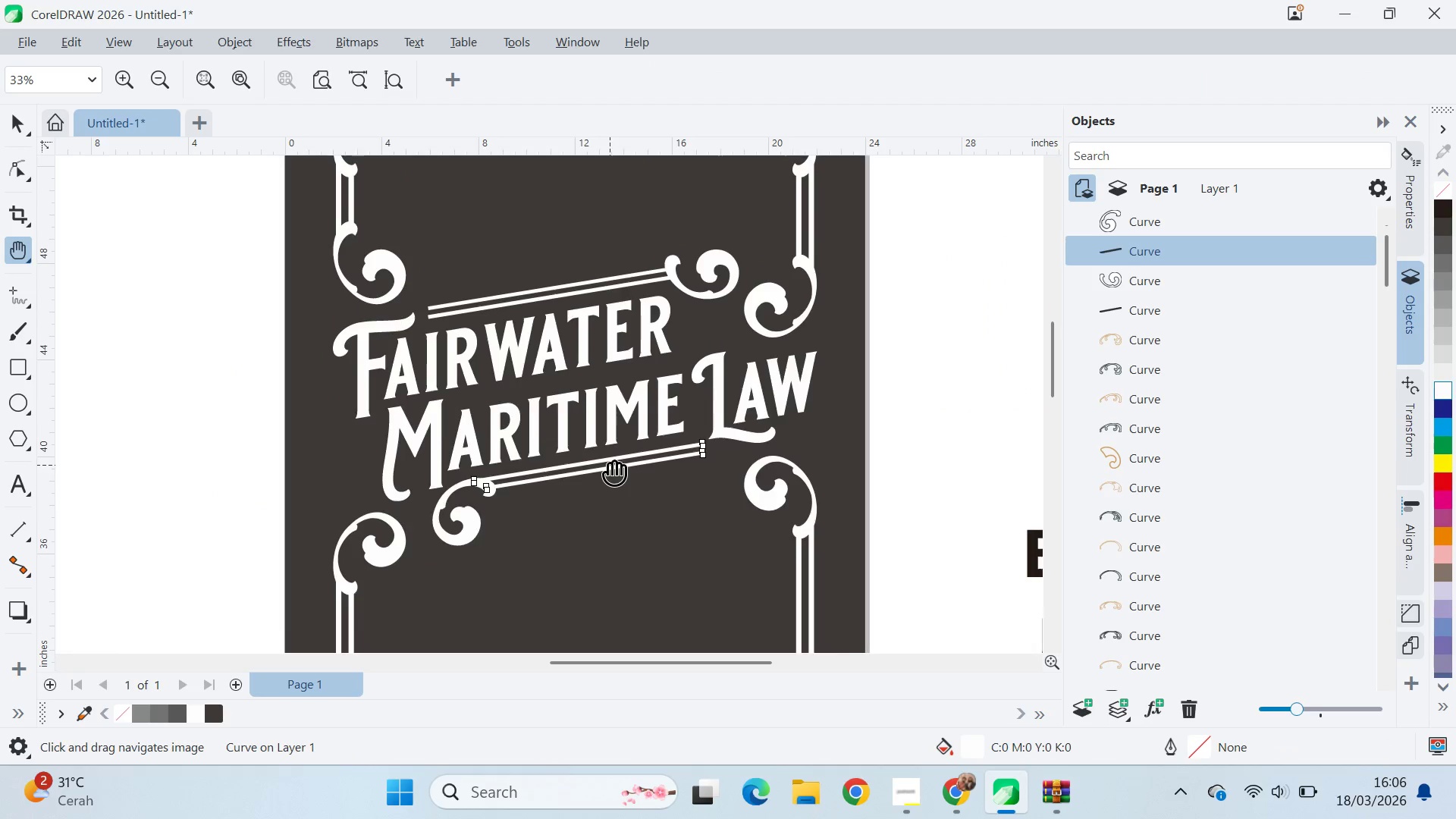 
scroll: coordinate [485, 482], scroll_direction: down, amount: 12.0
 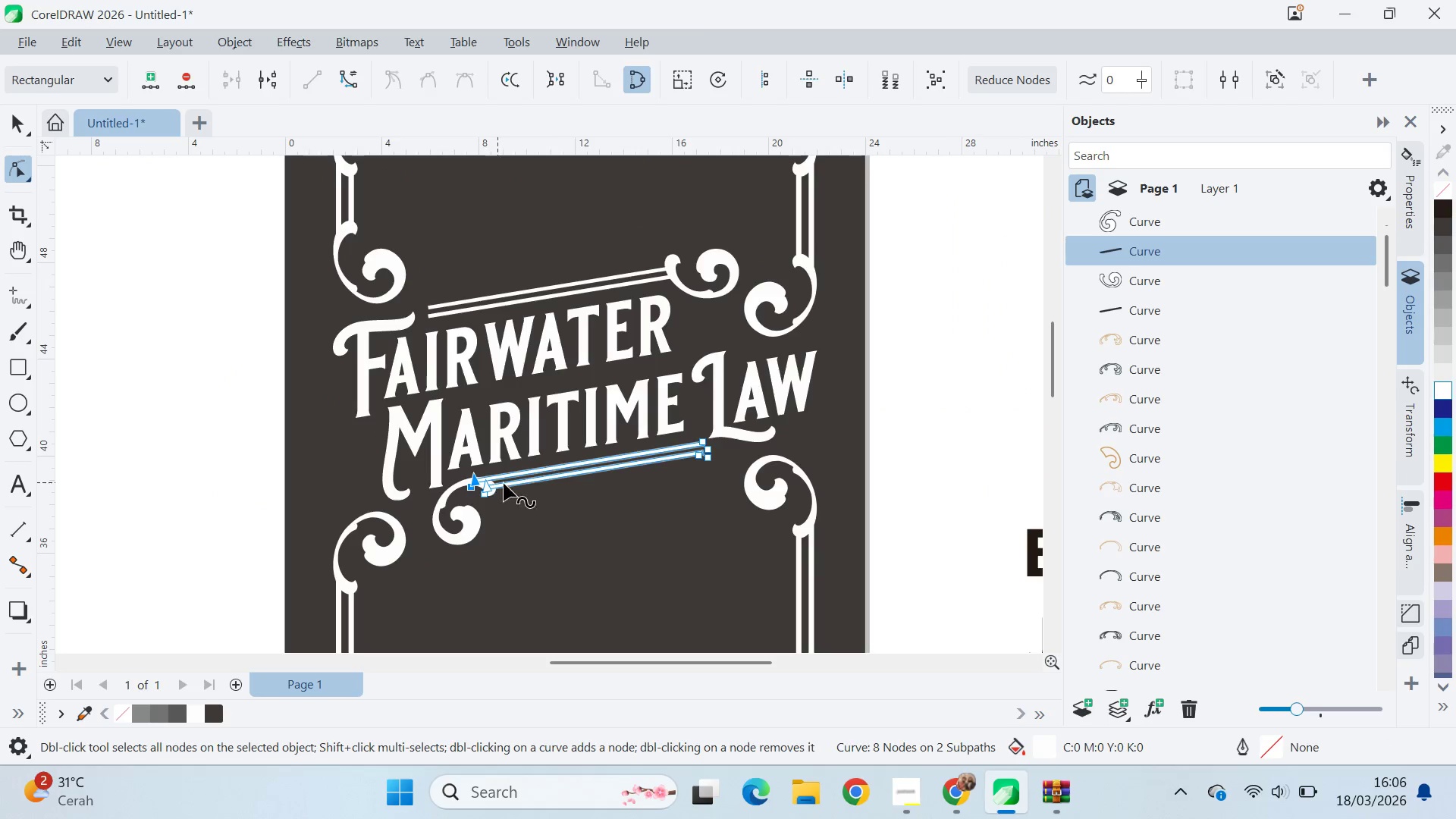 
left_click_drag(start_coordinate=[610, 464], to_coordinate=[551, 415])
 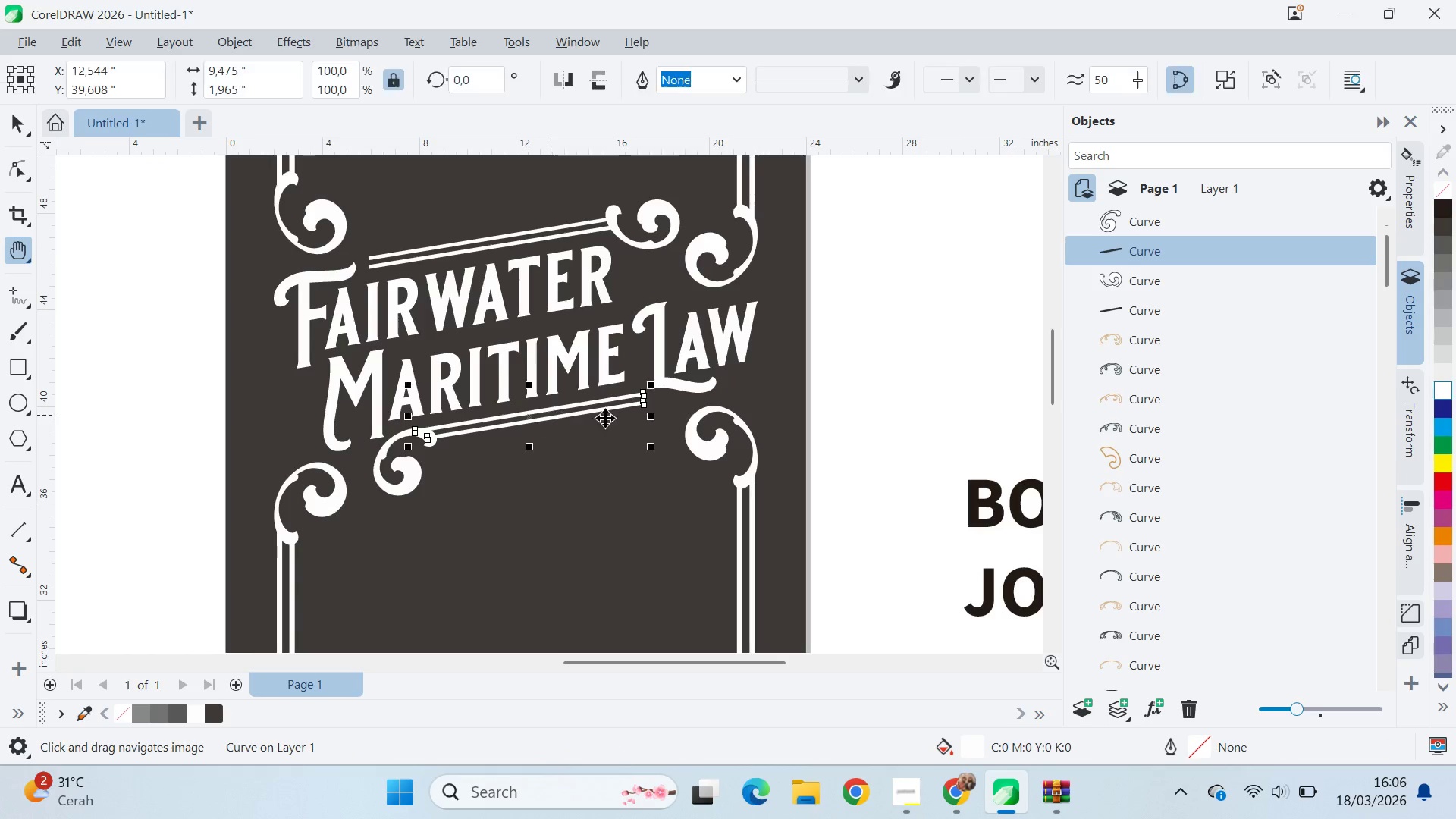 
key(V)
 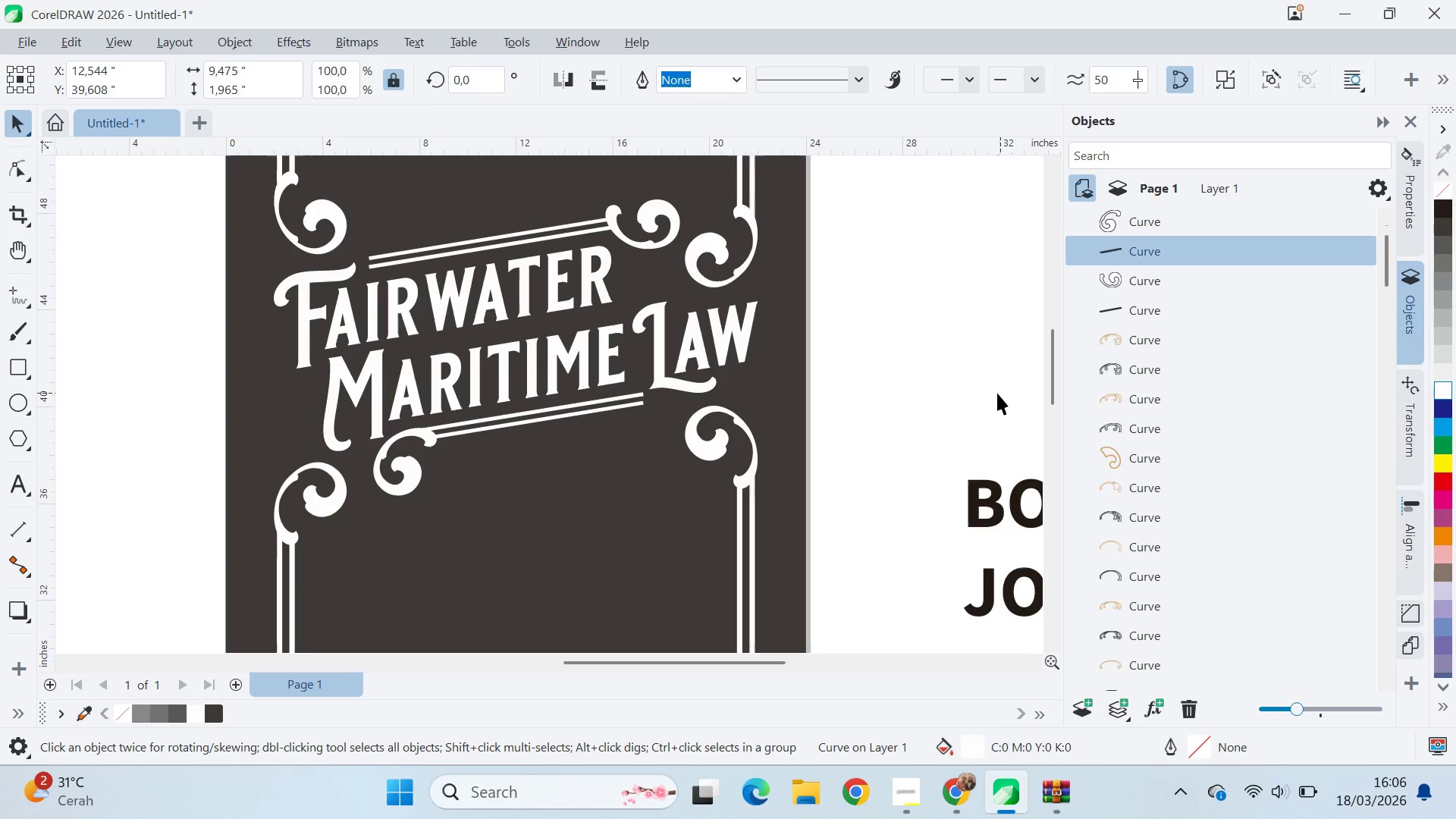 
left_click_drag(start_coordinate=[999, 393], to_coordinate=[993, 393])
 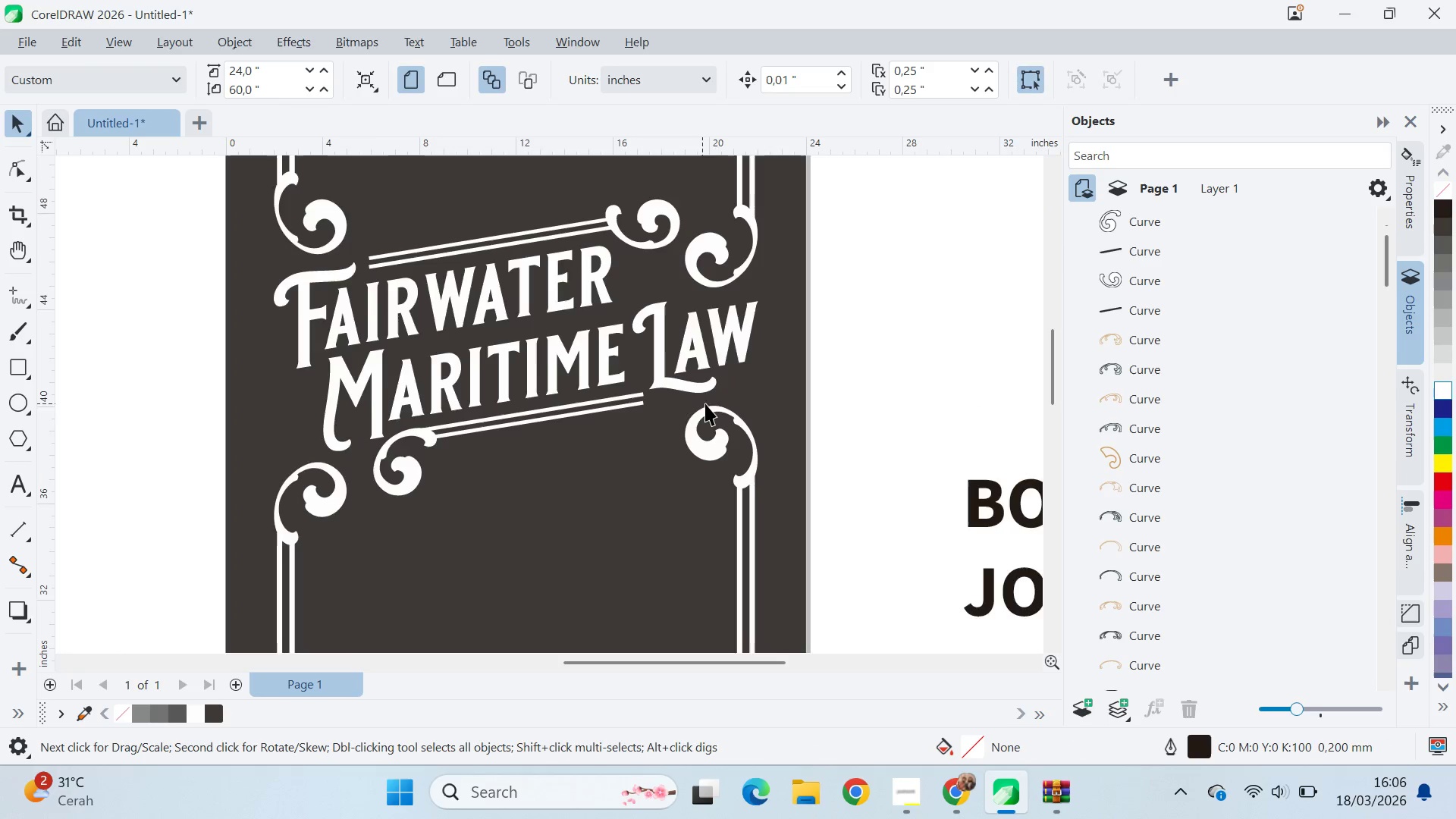 
scroll: coordinate [723, 404], scroll_direction: down, amount: 2.0
 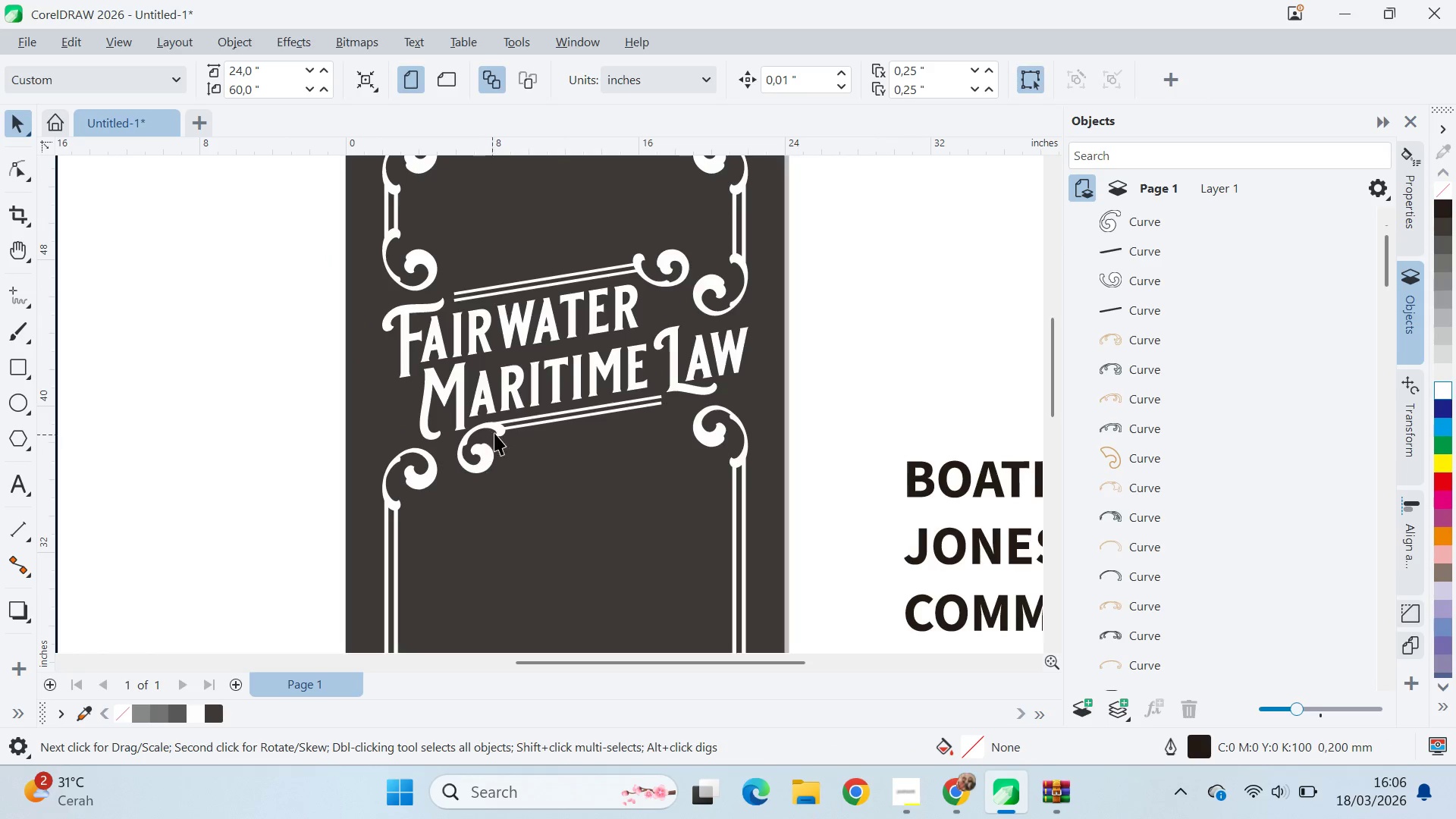 
left_click([494, 428])
 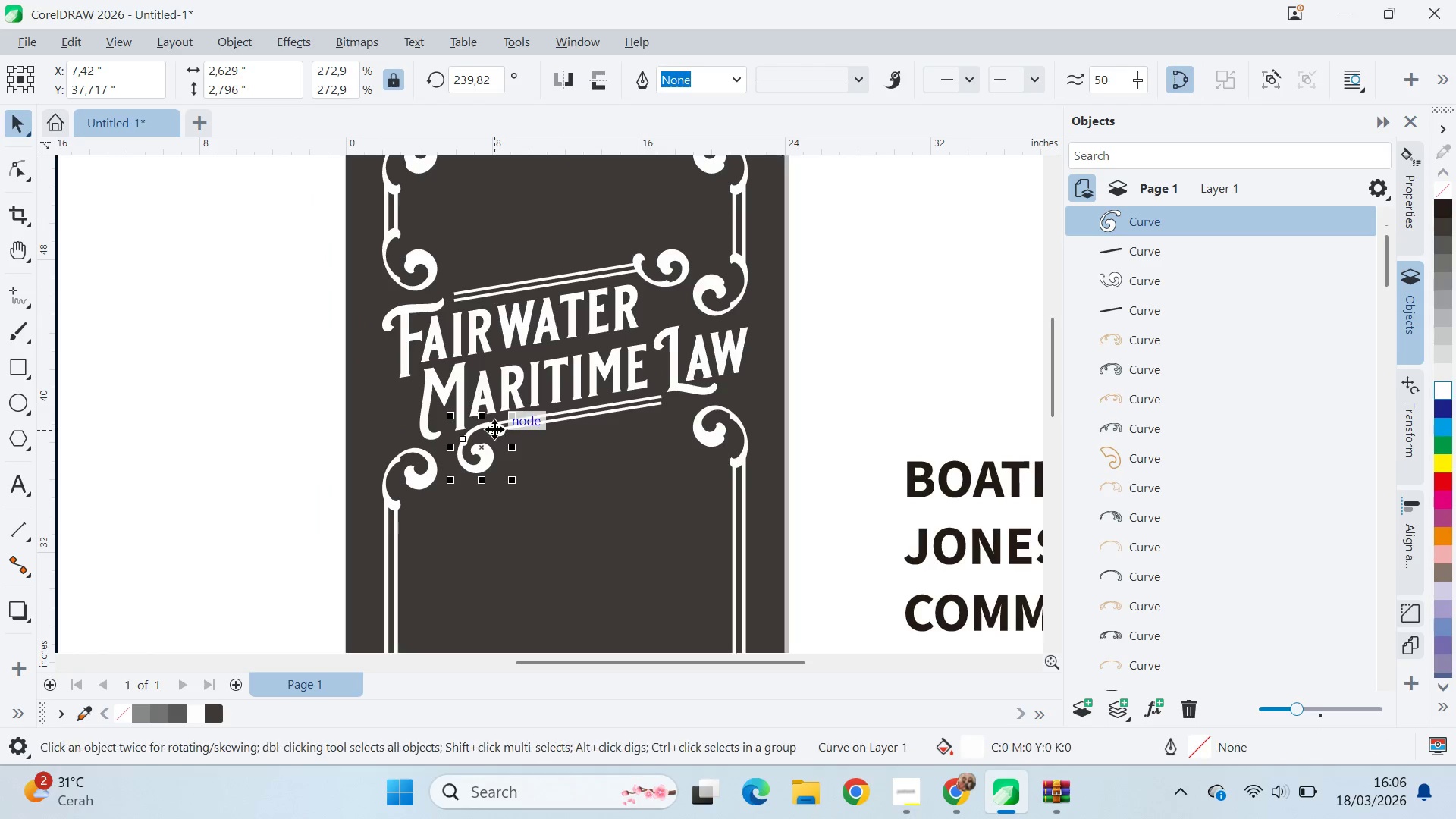 
hold_key(key=ShiftLeft, duration=1.53)
 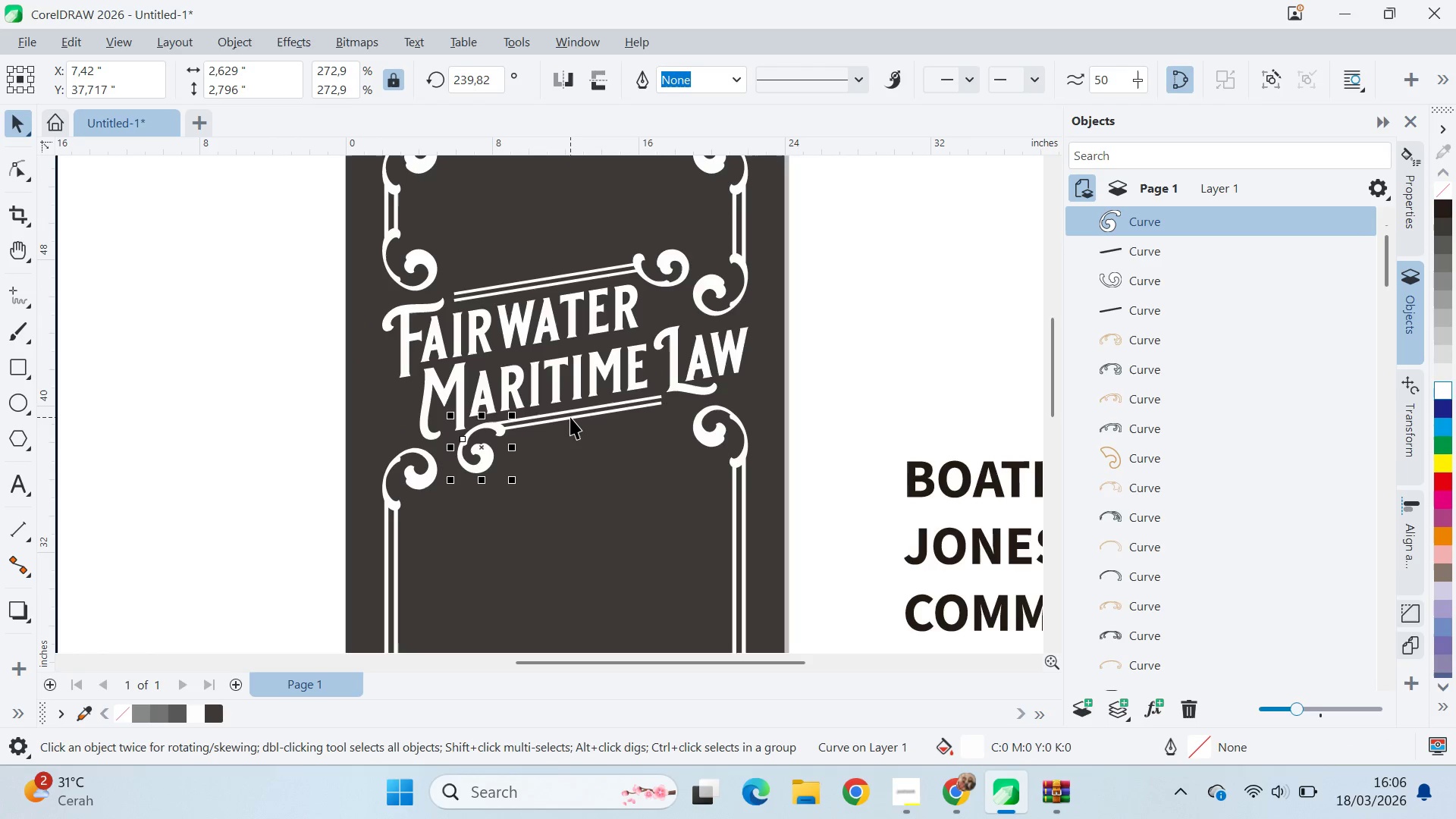 
hold_key(key=ShiftLeft, duration=1.5)
 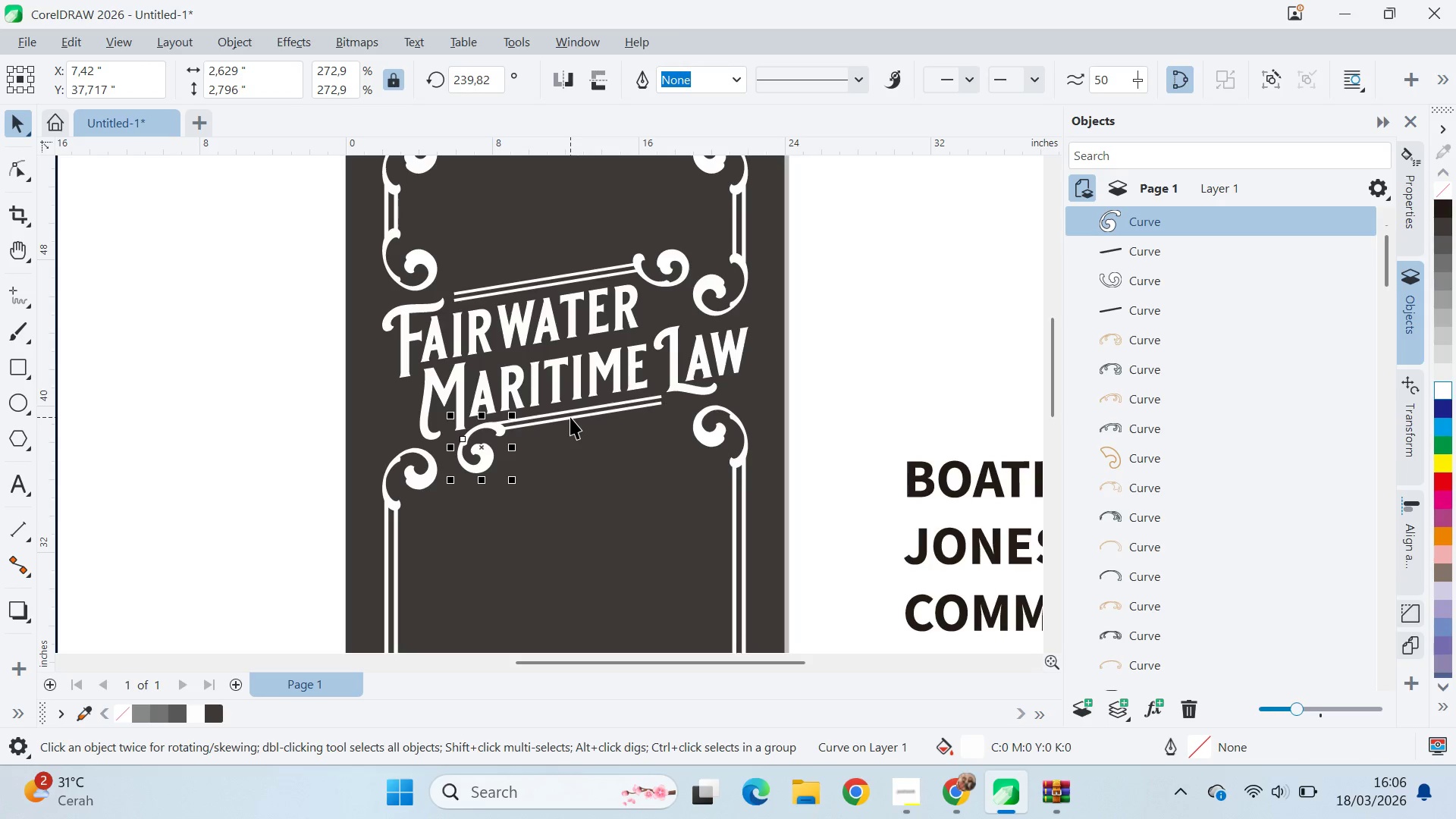 
hold_key(key=ShiftLeft, duration=1.25)
left_click([570, 417])
 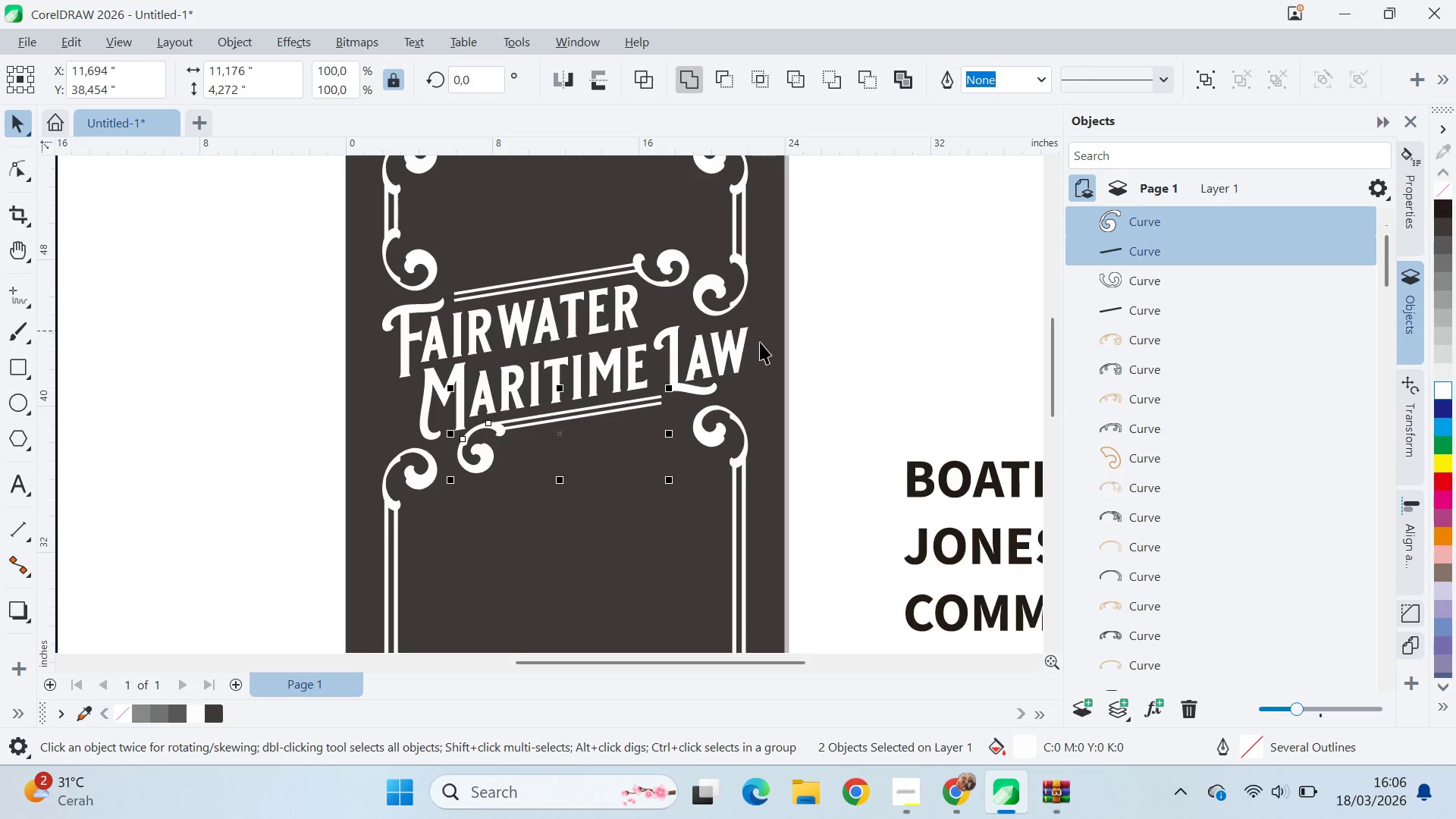 
left_click([858, 309])
 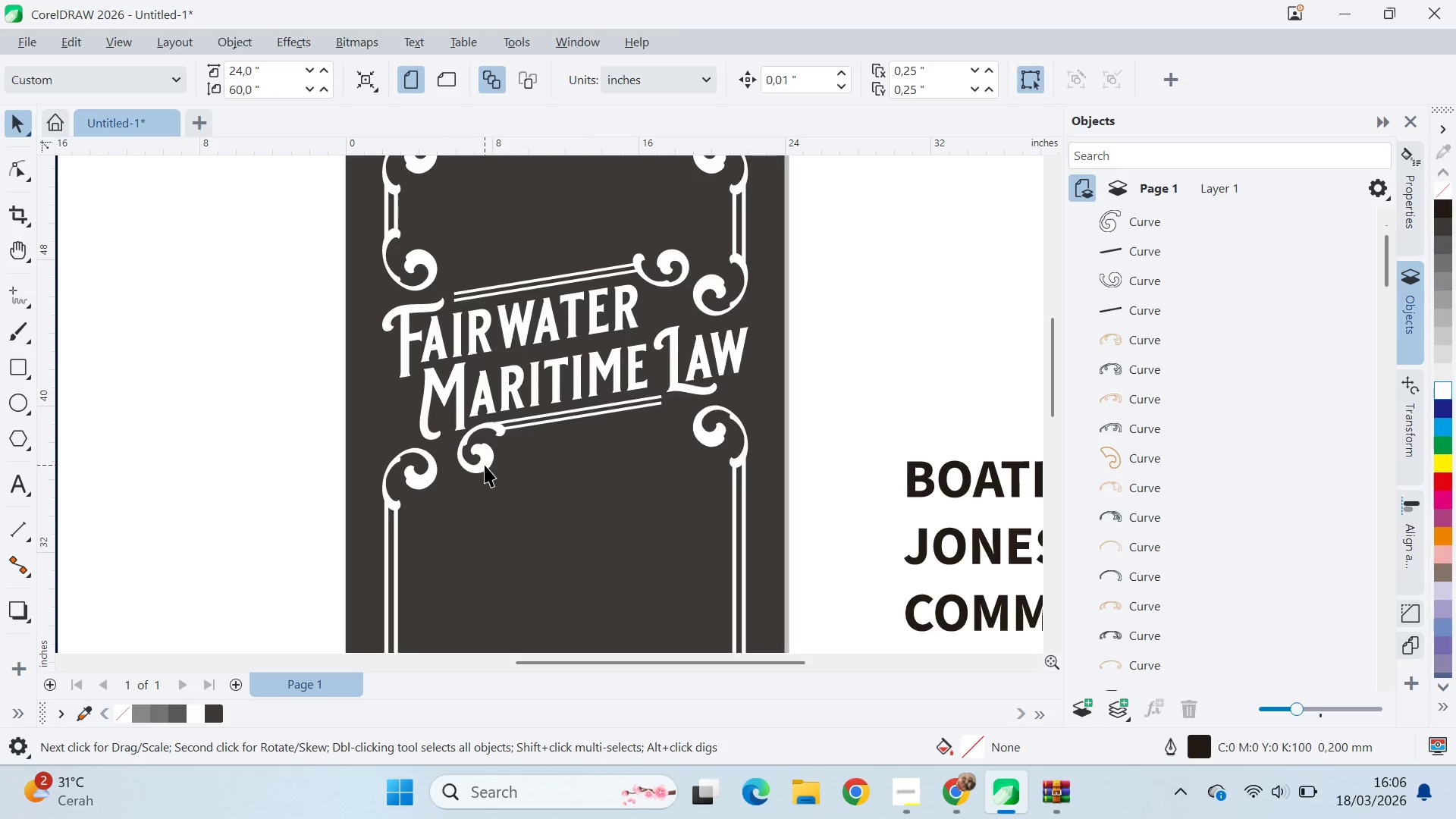 
hold_key(key=ShiftLeft, duration=0.73)
 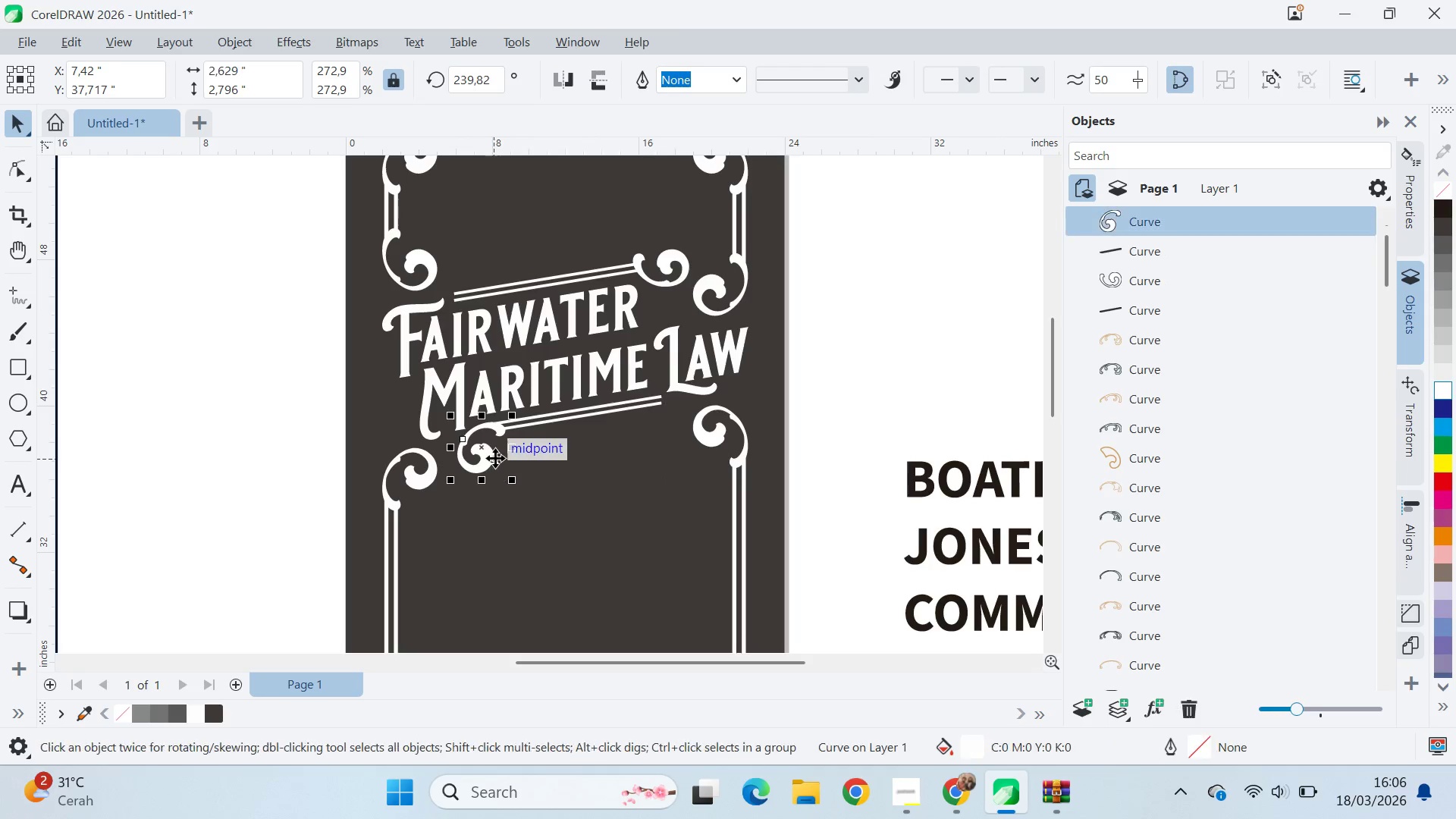 
hold_key(key=ShiftLeft, duration=5.5)
left_click_drag(start_coordinate=[449, 484], to_coordinate=[447, 488])
 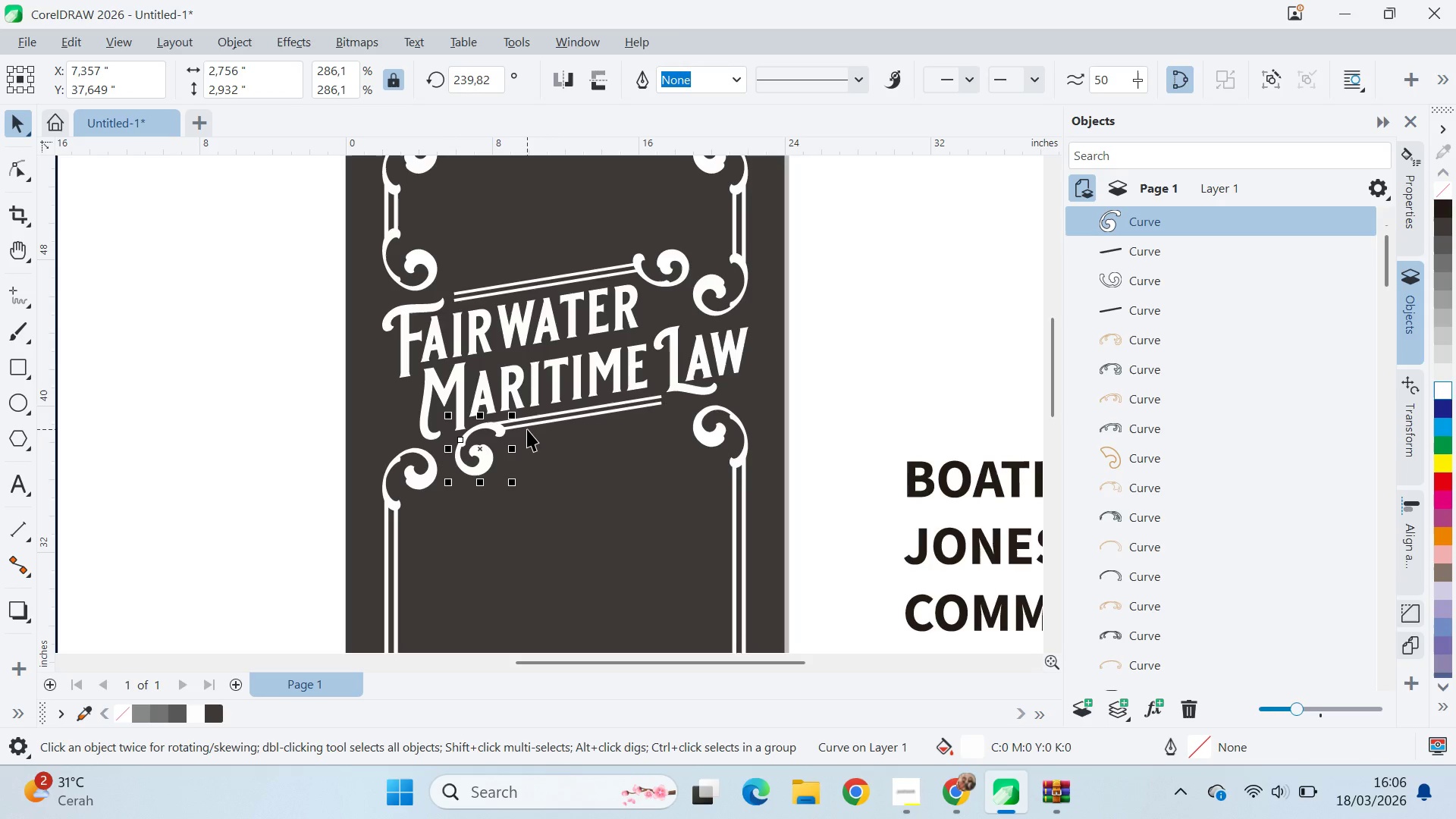 
hold_key(key=ShiftLeft, duration=0.41)
 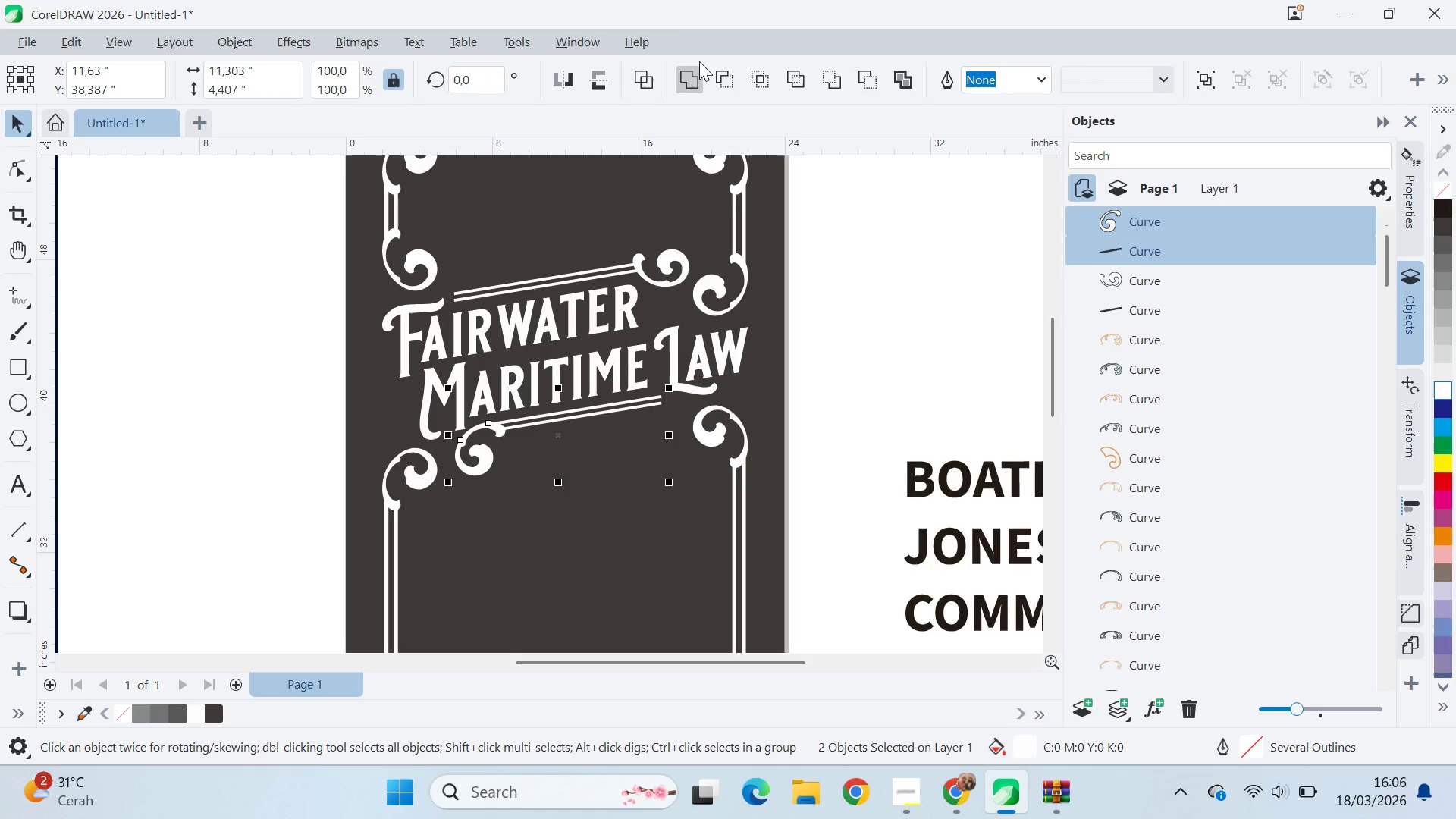 
left_click([691, 74])
 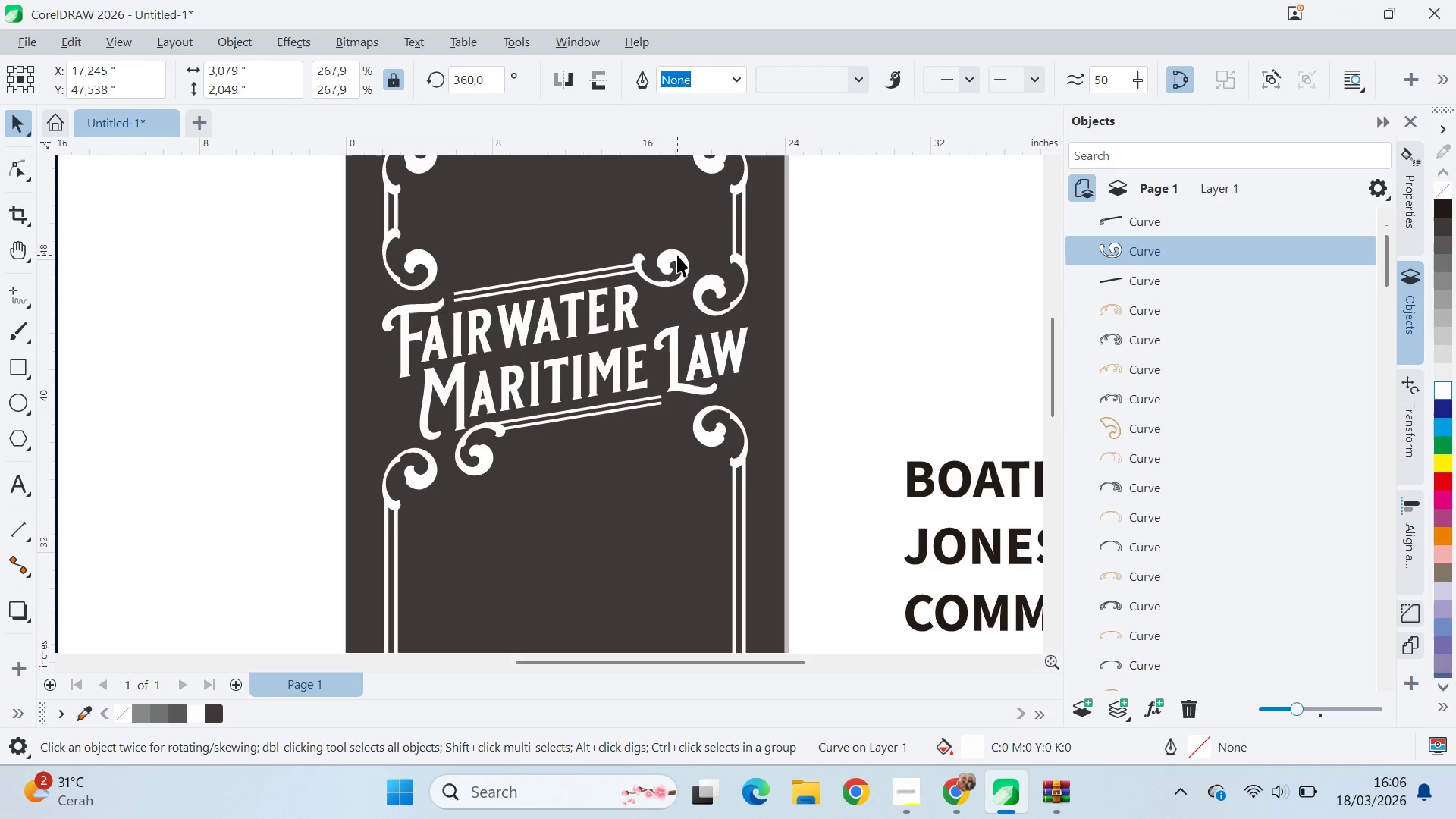 
hold_key(key=ShiftLeft, duration=0.66)
left_click([597, 278])
 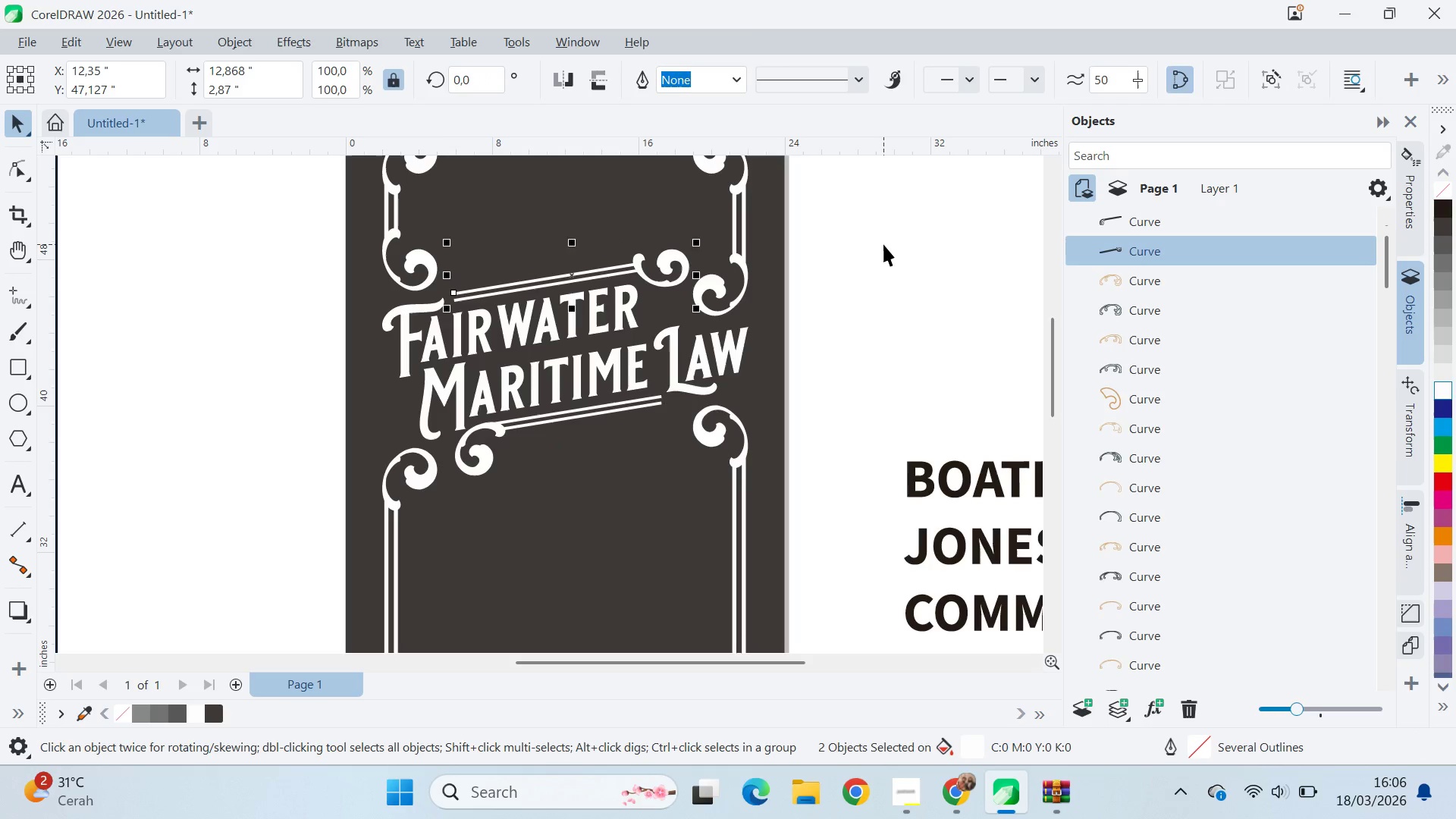 
scroll: coordinate [872, 256], scroll_direction: down, amount: 2.0
 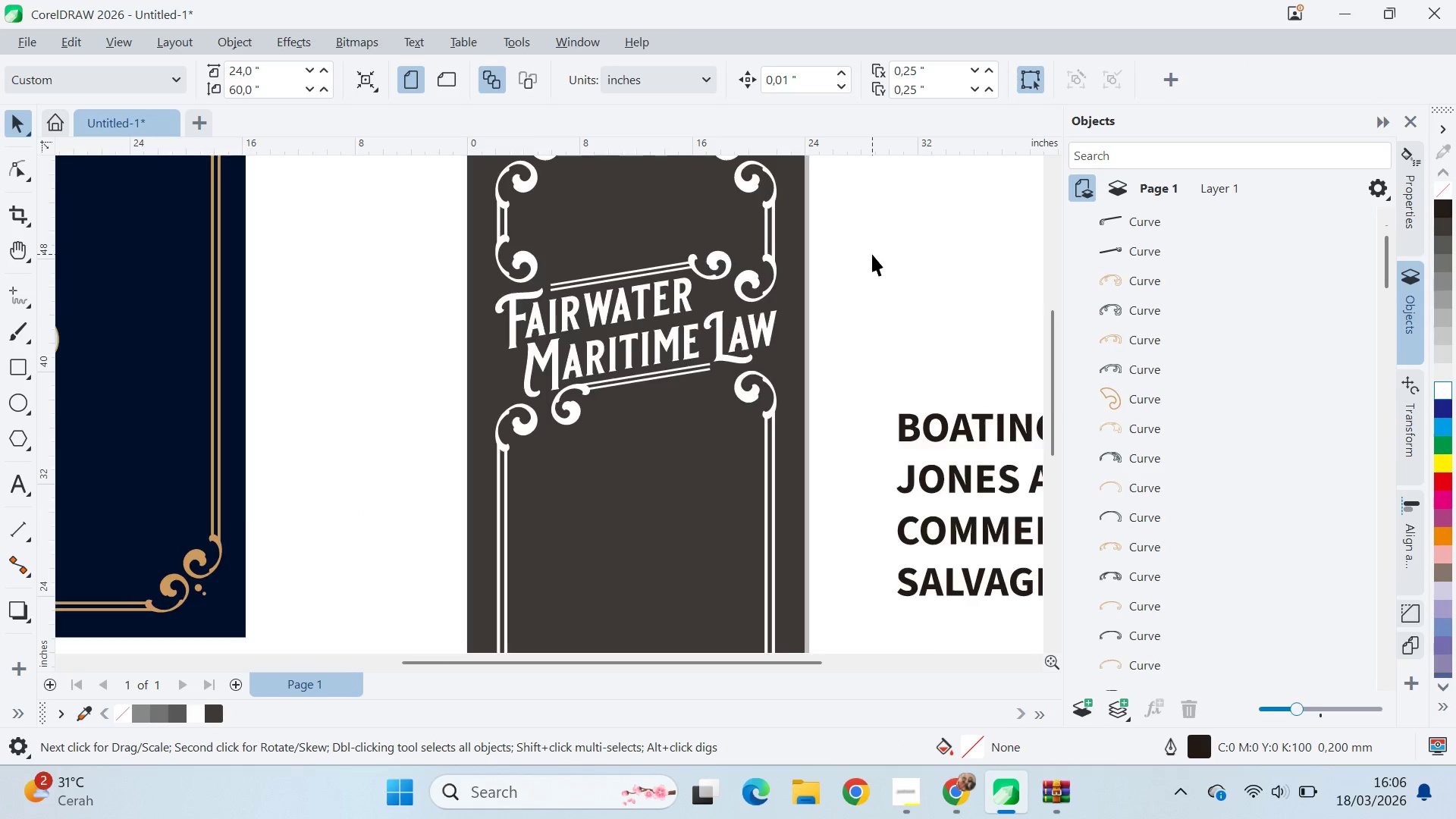 
key(Q)
 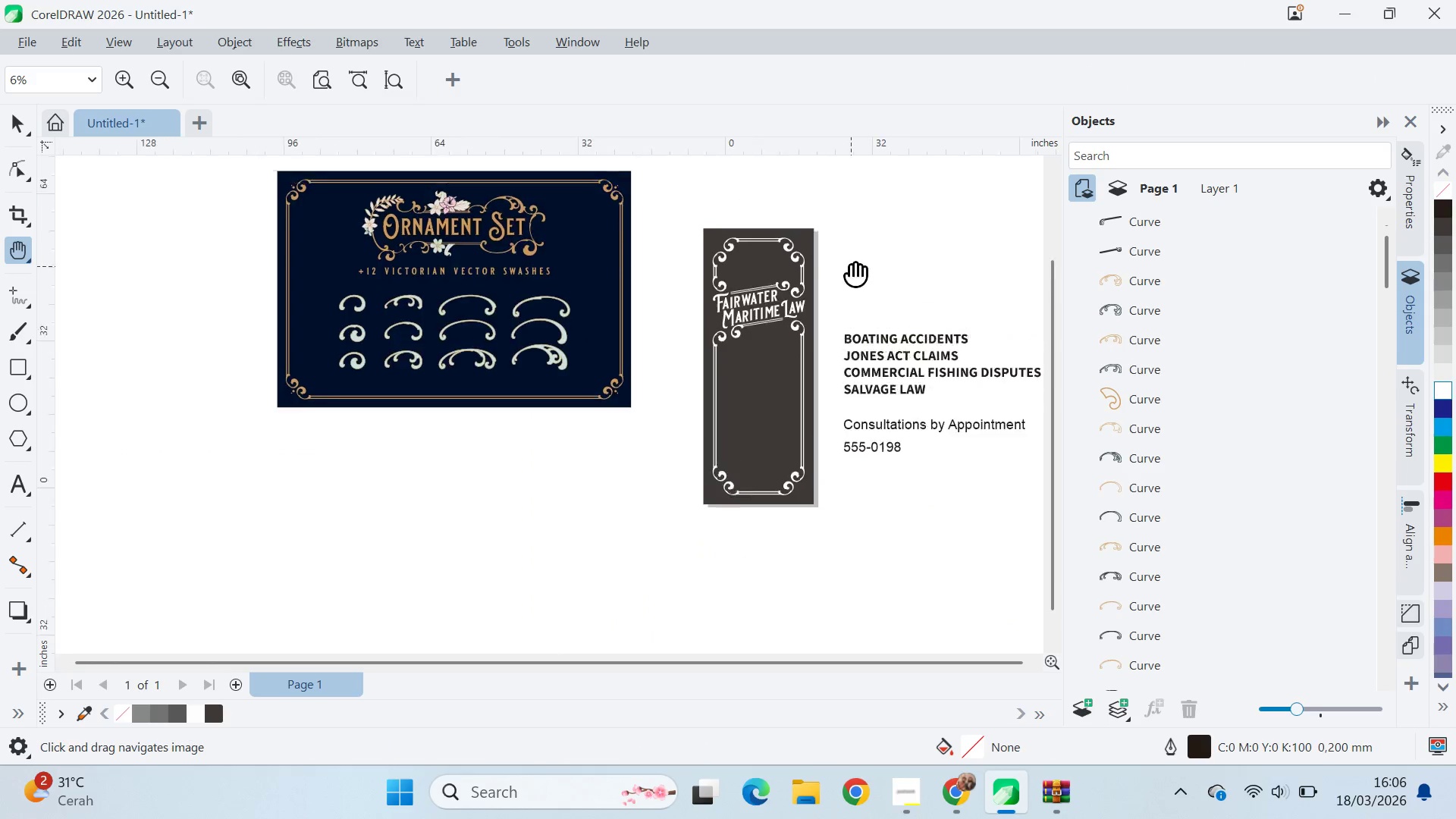 
left_click_drag(start_coordinate=[888, 238], to_coordinate=[761, 335])
 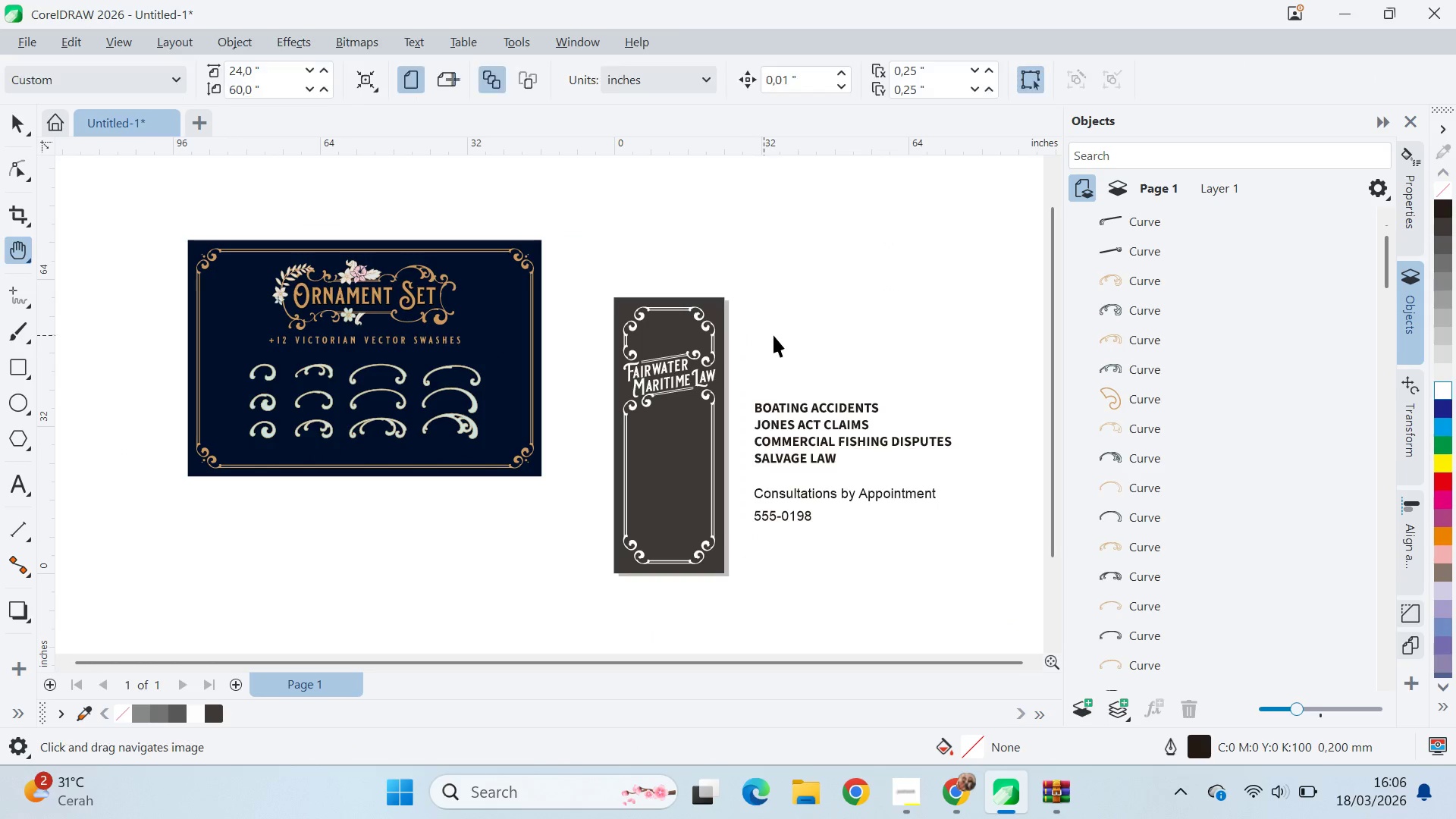 
scroll: coordinate [874, 254], scroll_direction: down, amount: 8.0
 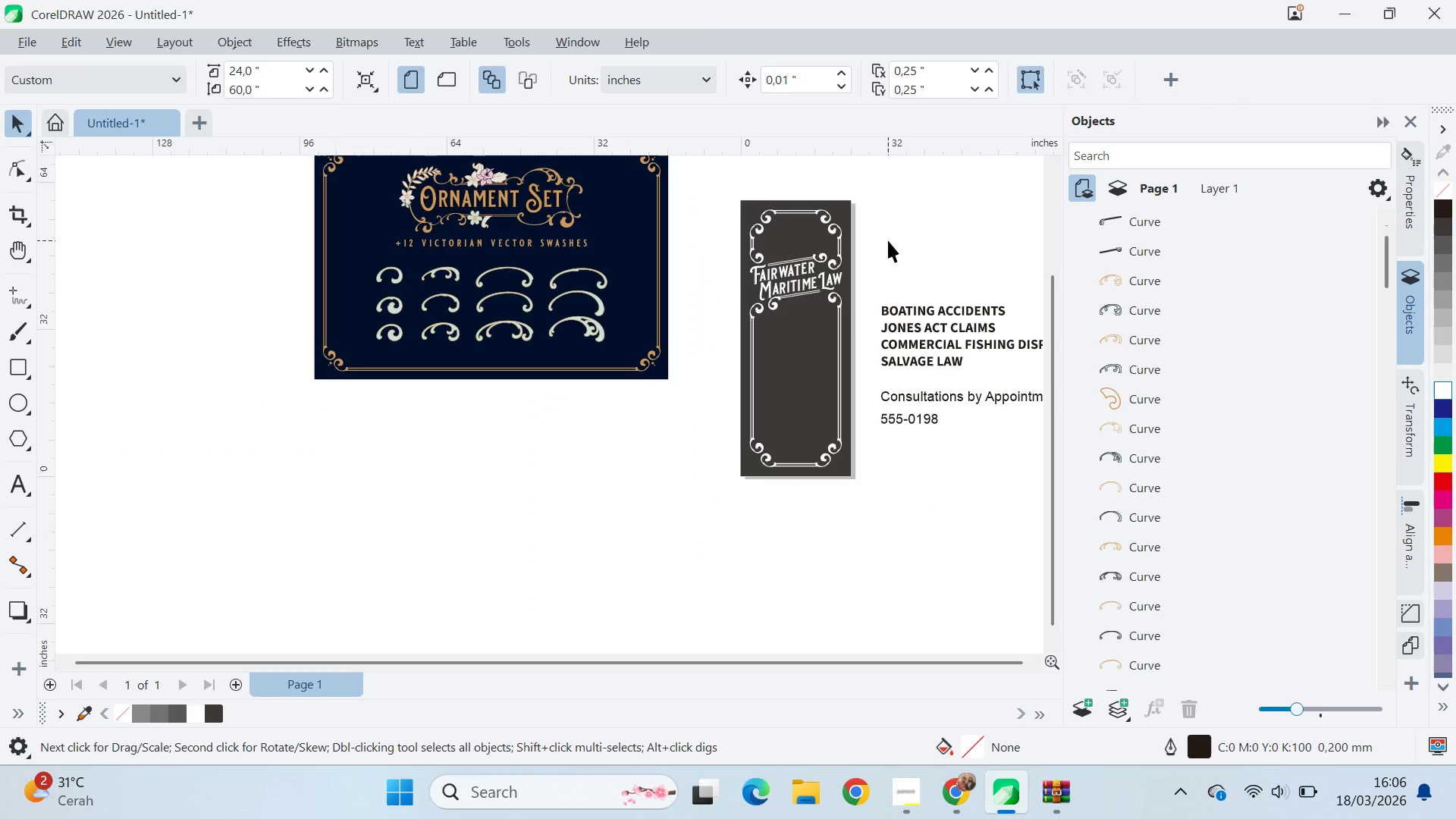 
key(V)
 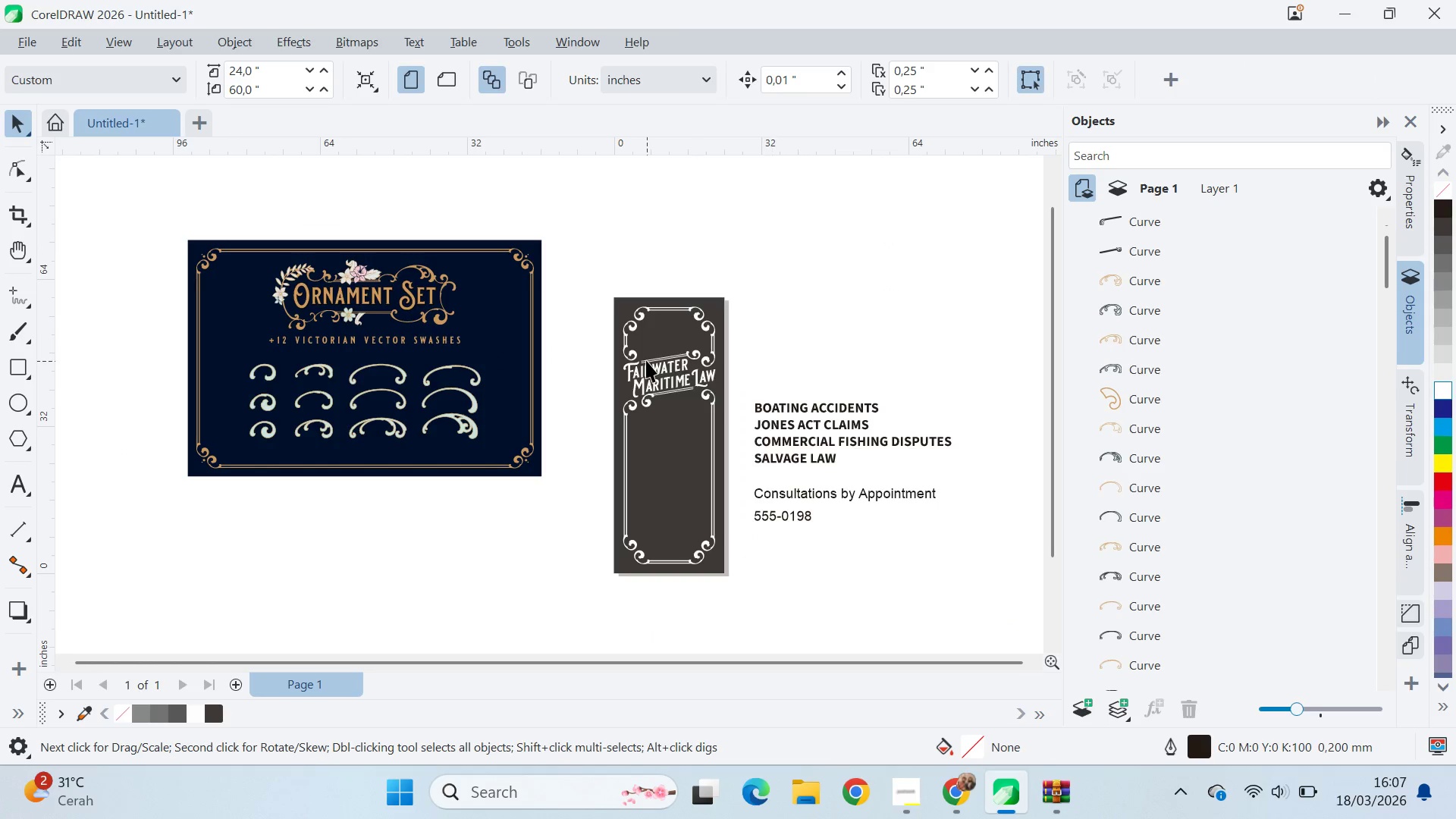 
scroll: coordinate [711, 385], scroll_direction: up, amount: 10.0
 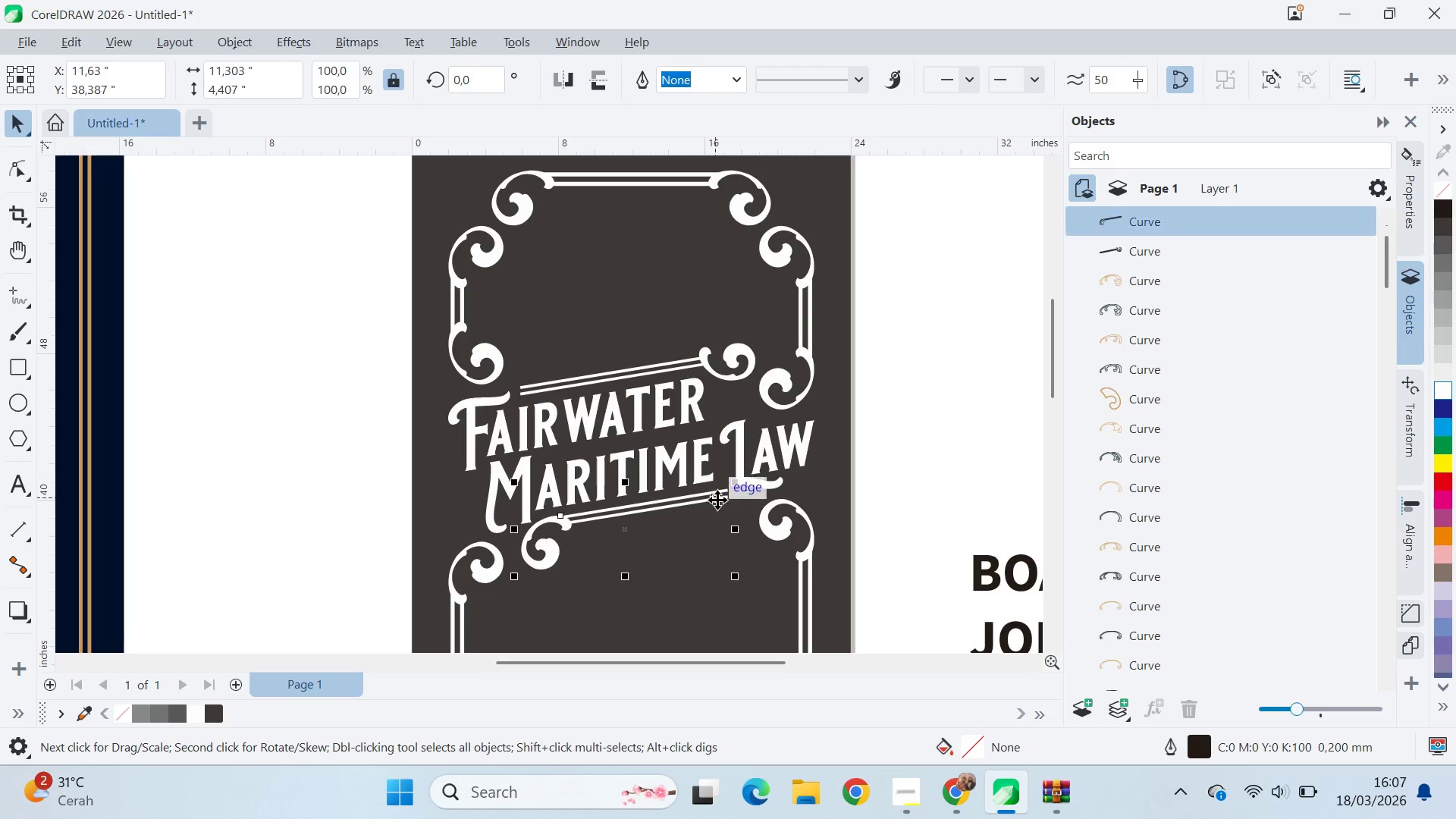 
key(ArrowLeft)
 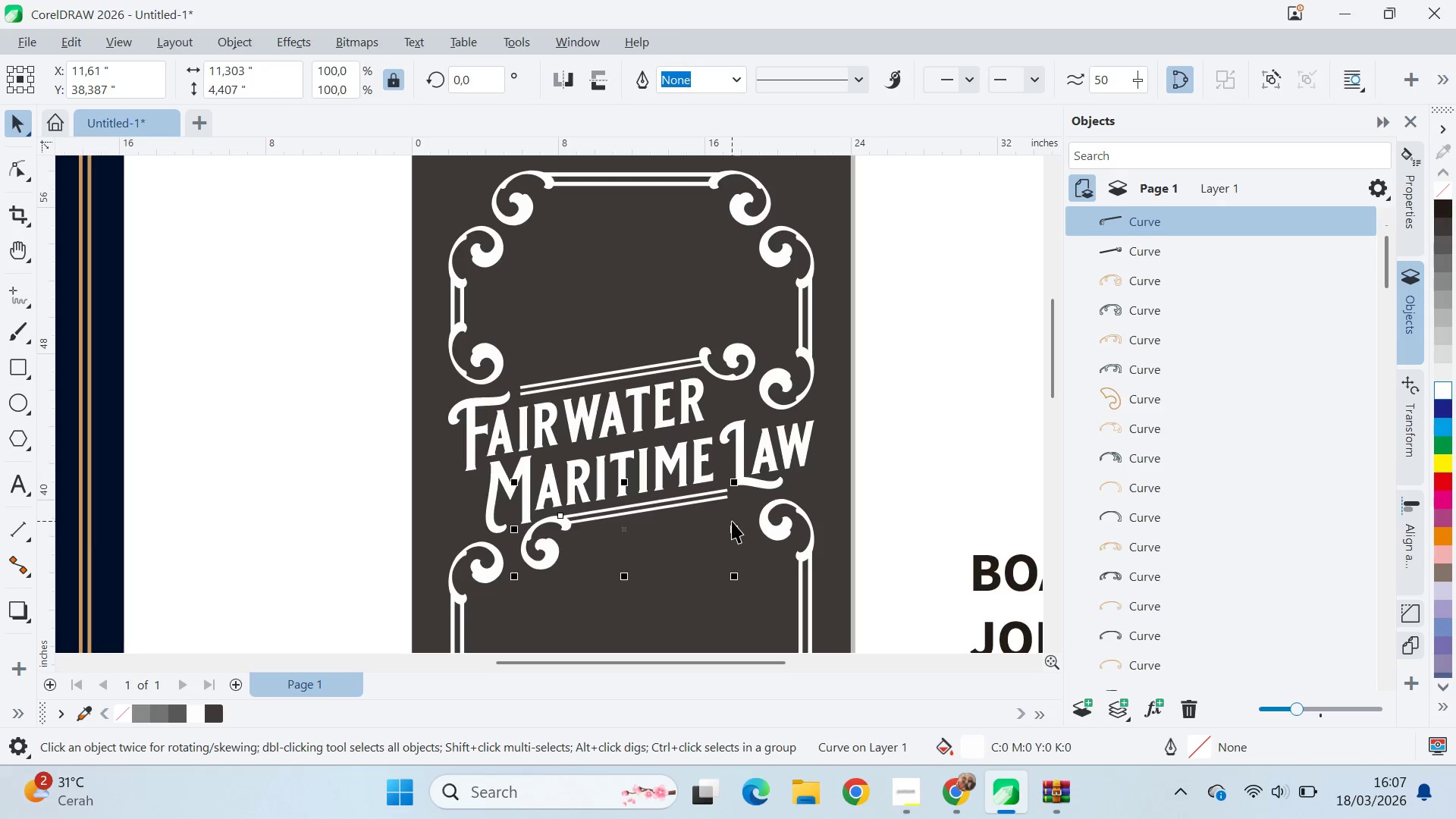 
key(ArrowLeft)
 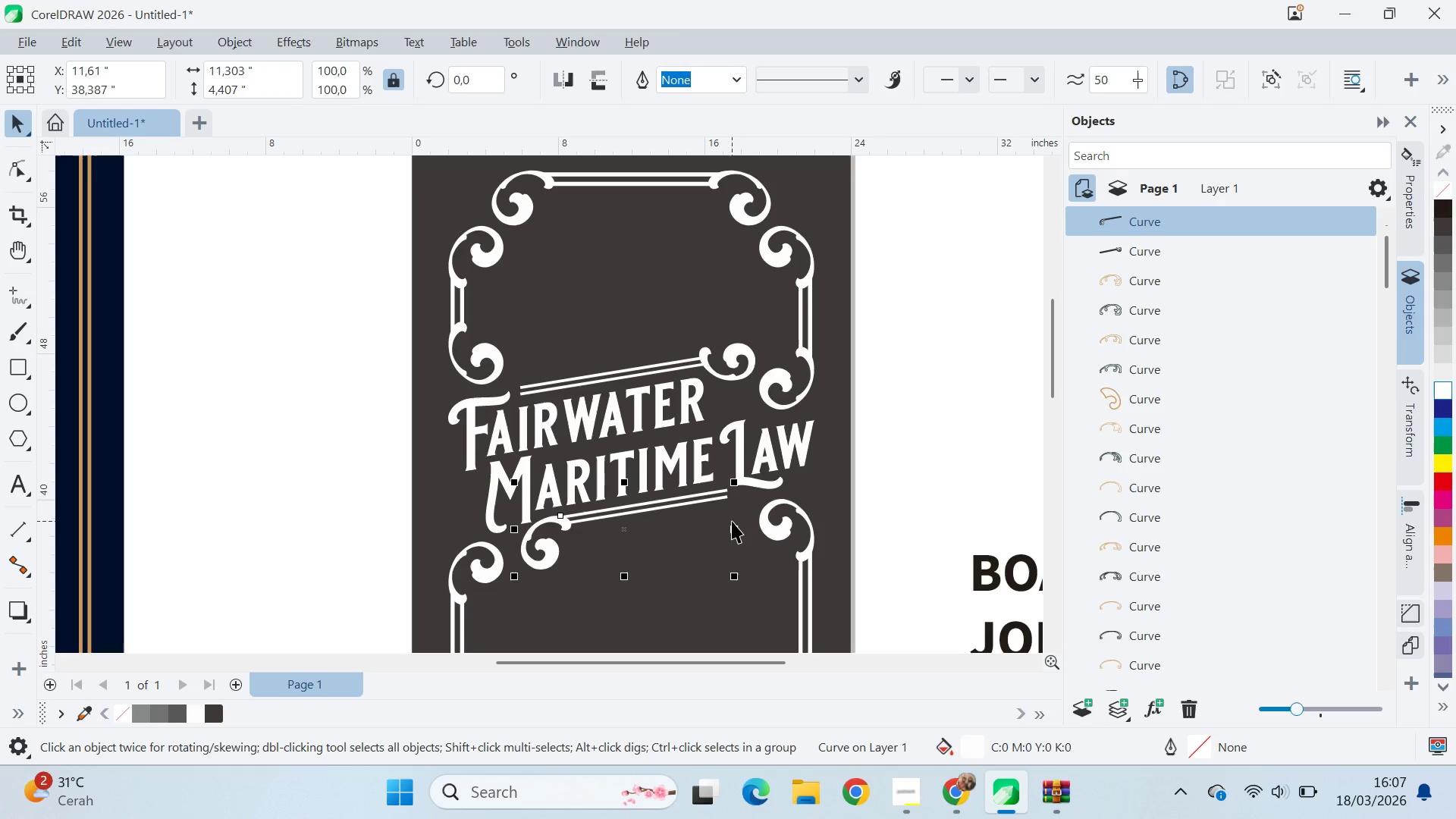 
key(ArrowDown)
 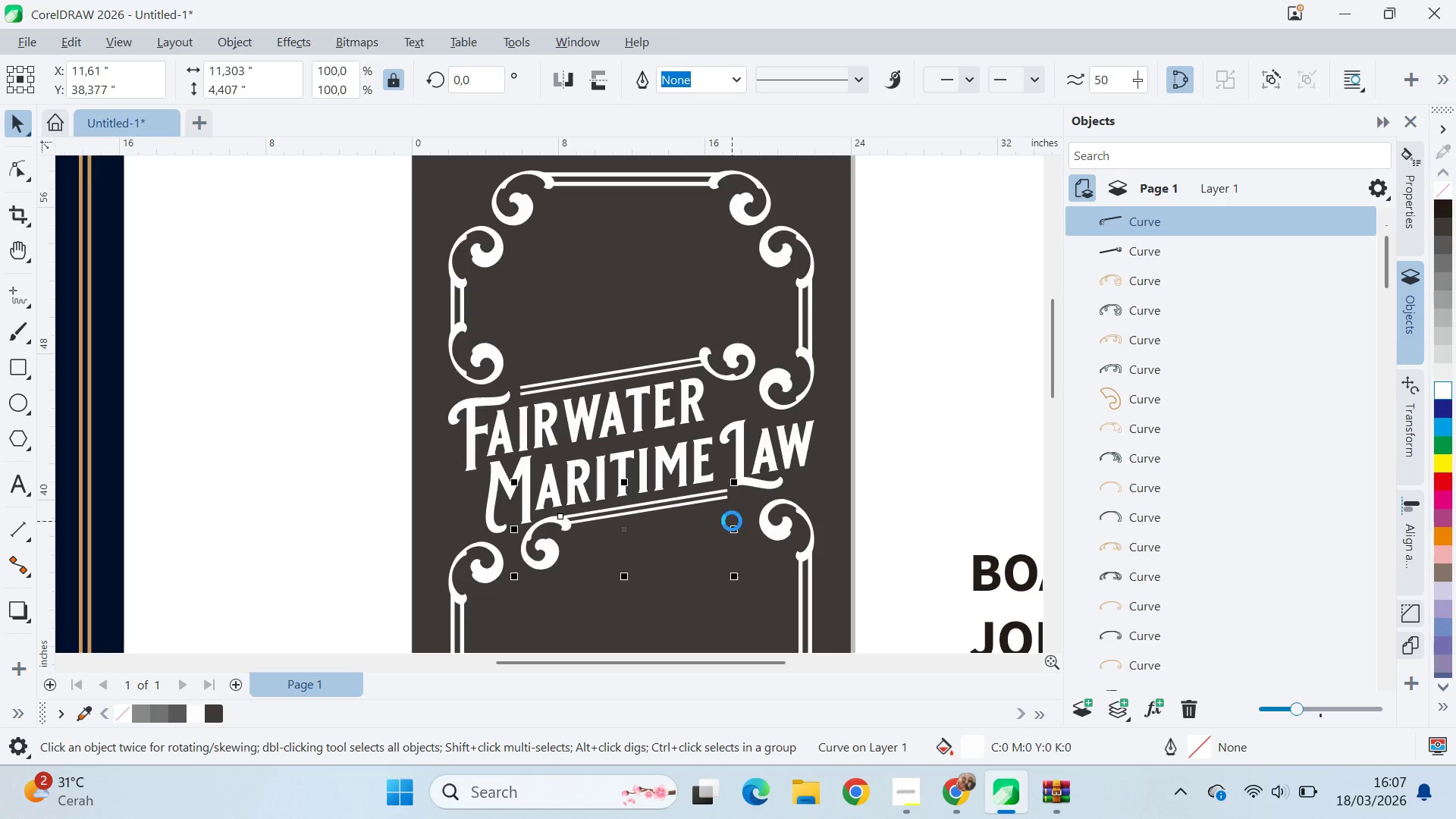 
key(ArrowDown)
 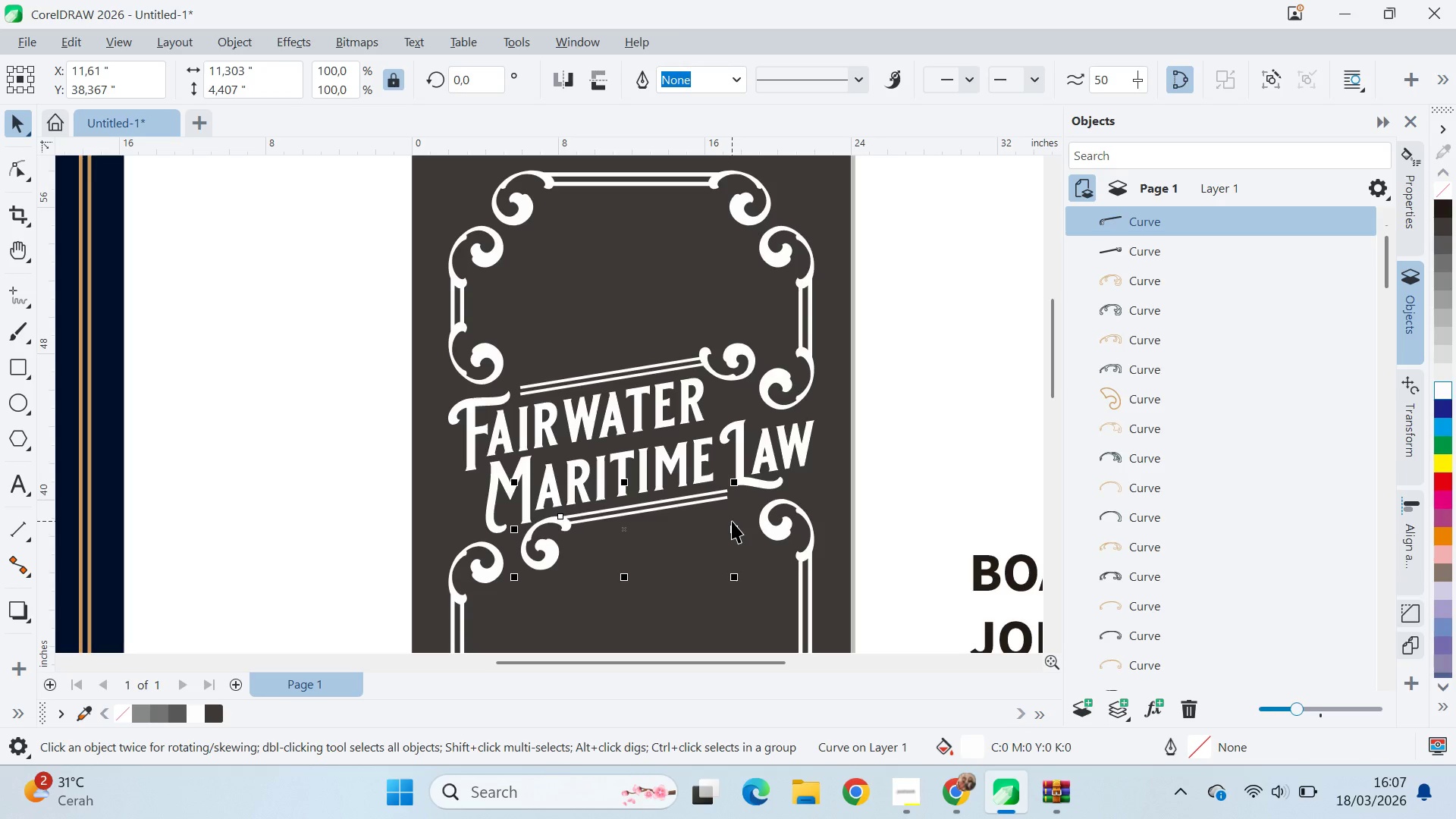 
key(ArrowDown)
 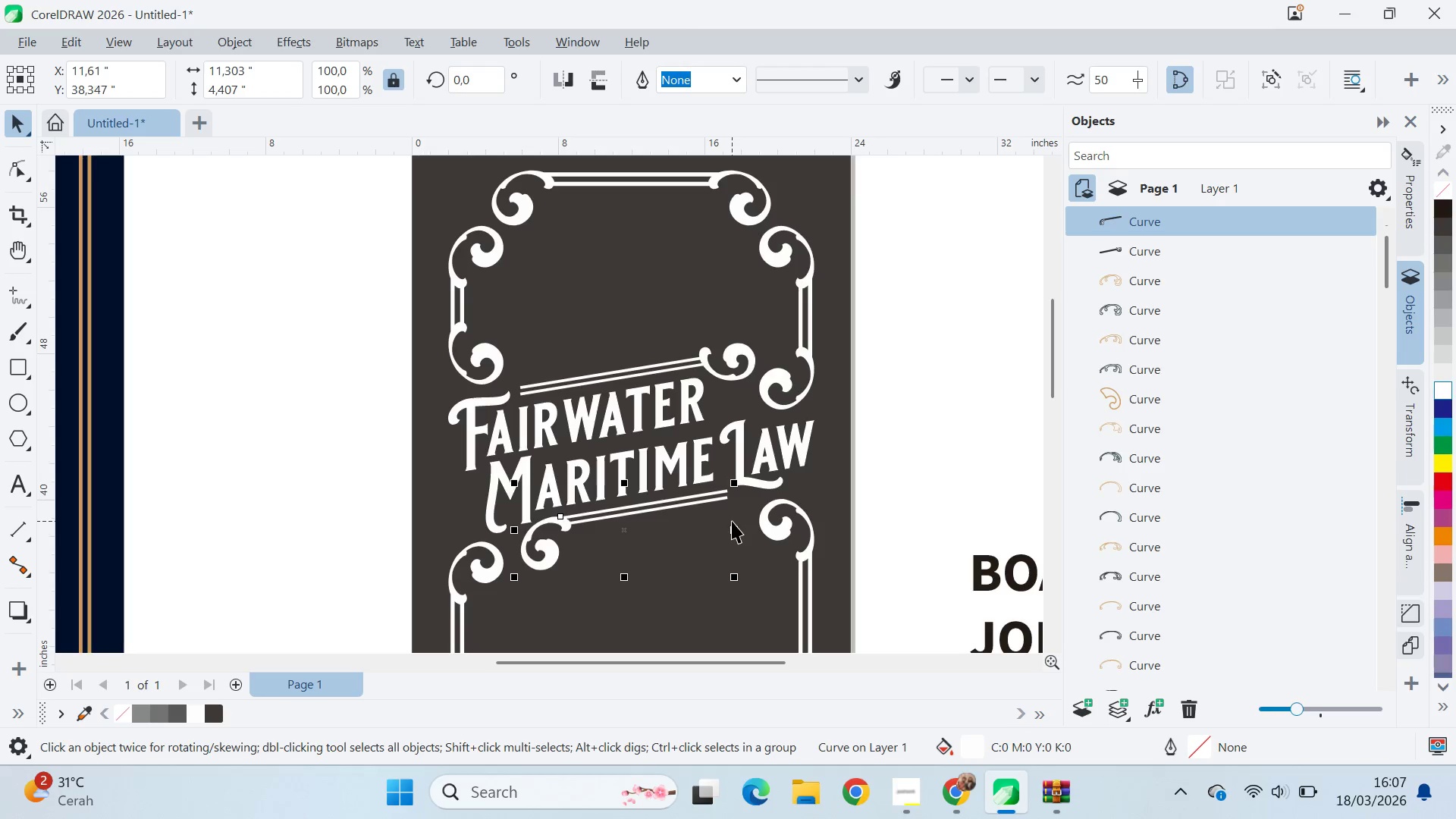 
key(ArrowDown)
 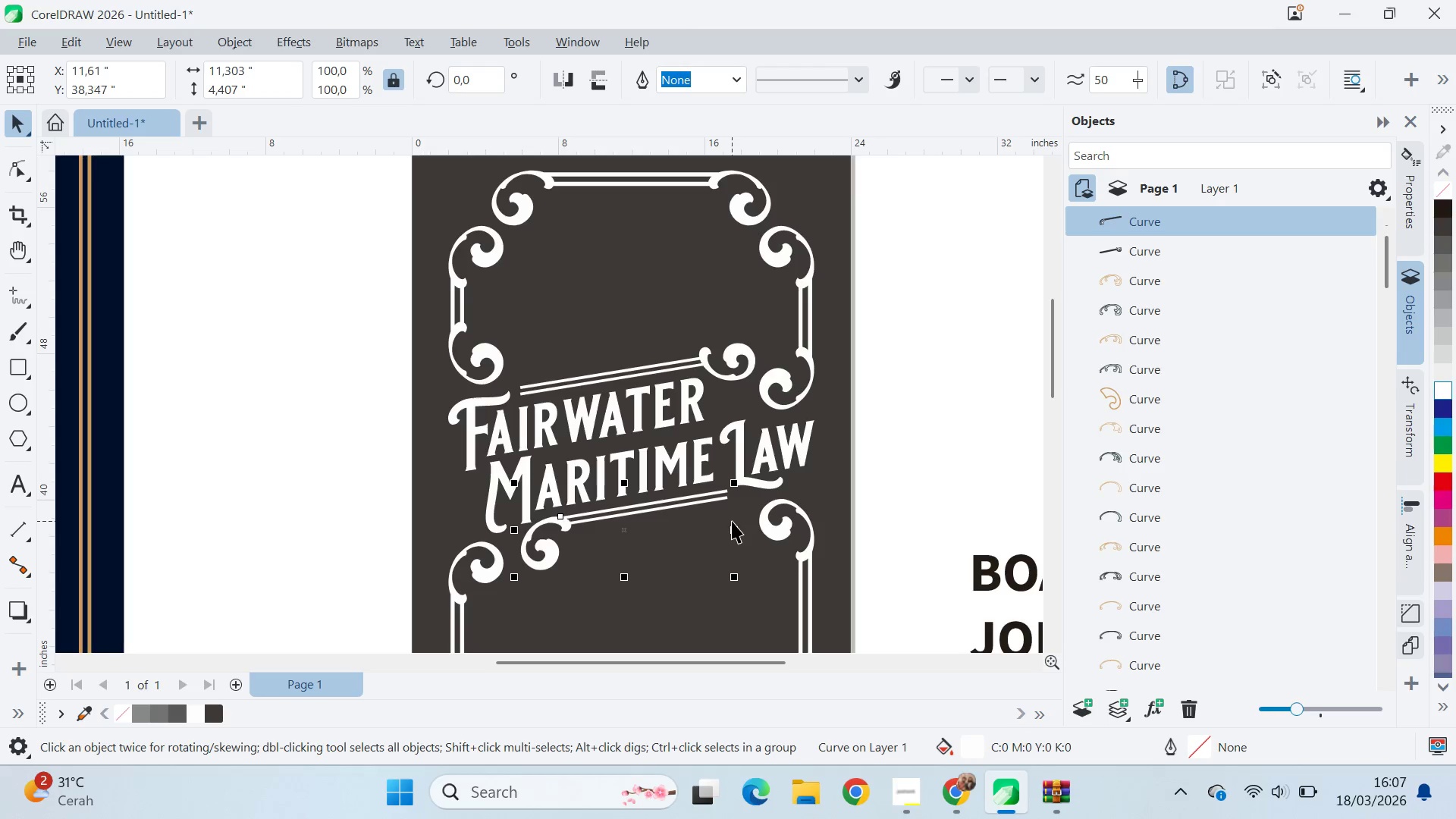 
key(ArrowDown)
 